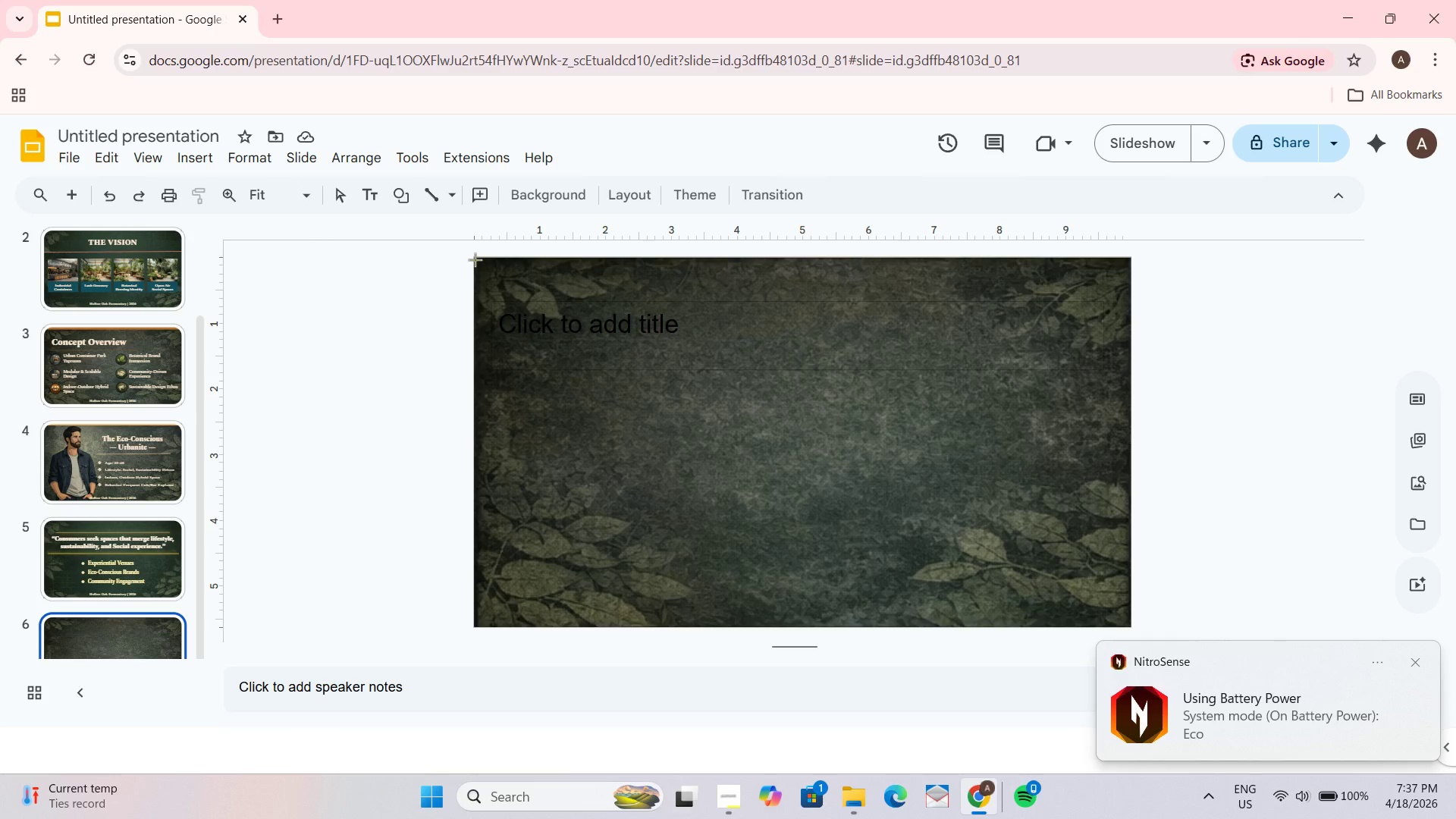 
left_click_drag(start_coordinate=[475, 257], to_coordinate=[1131, 256])
 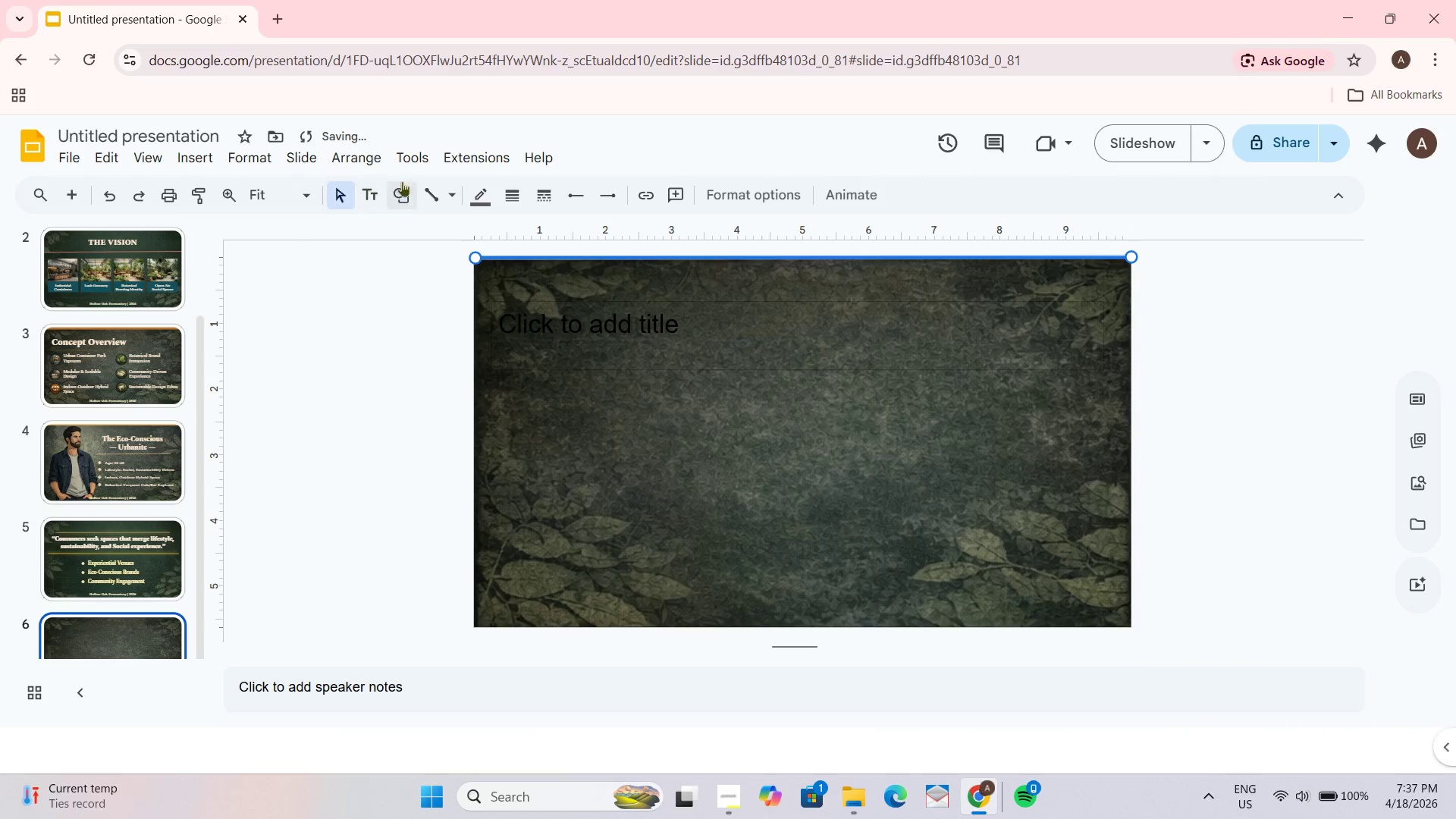 
left_click([507, 184])
 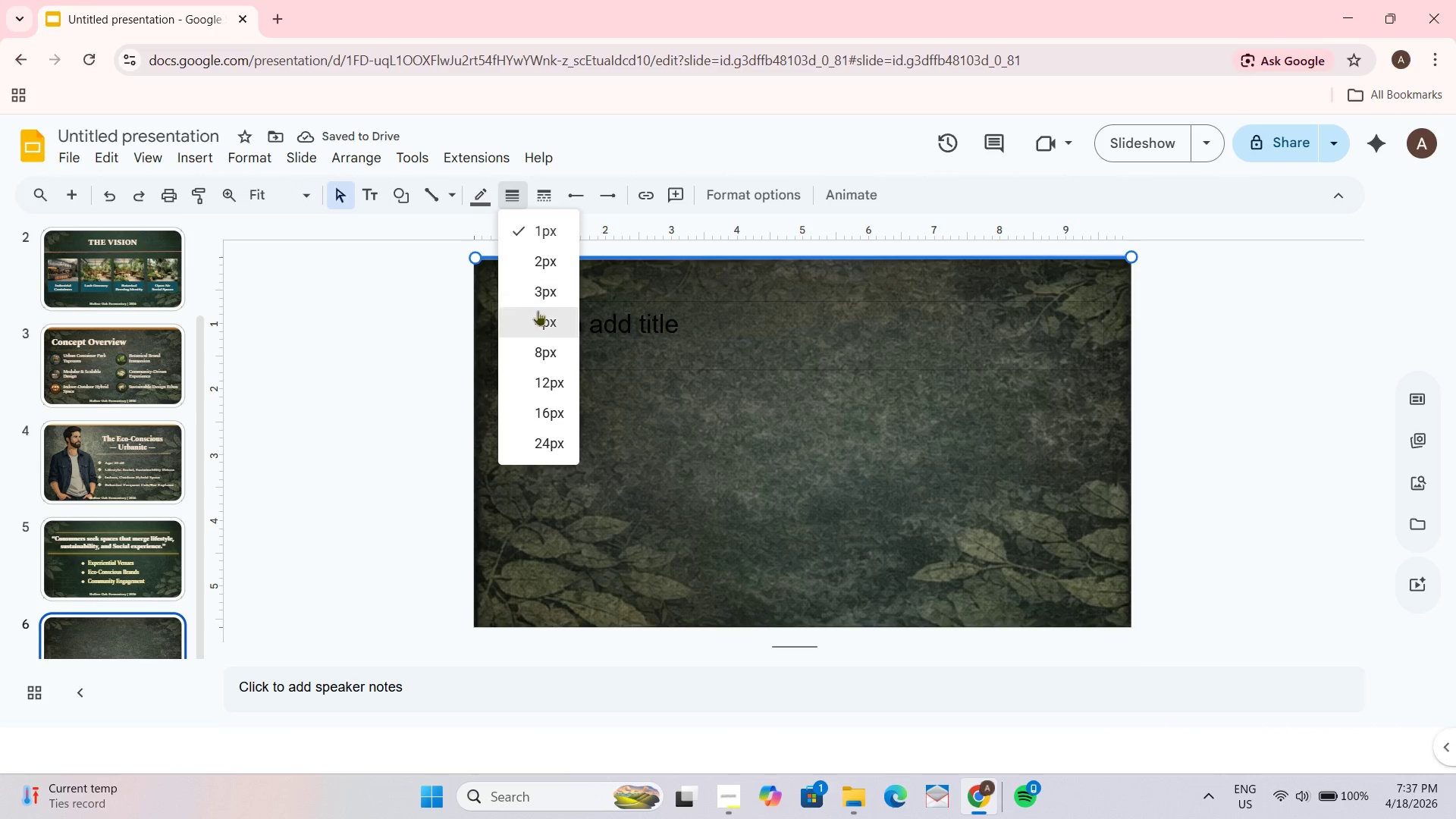 
left_click([538, 320])
 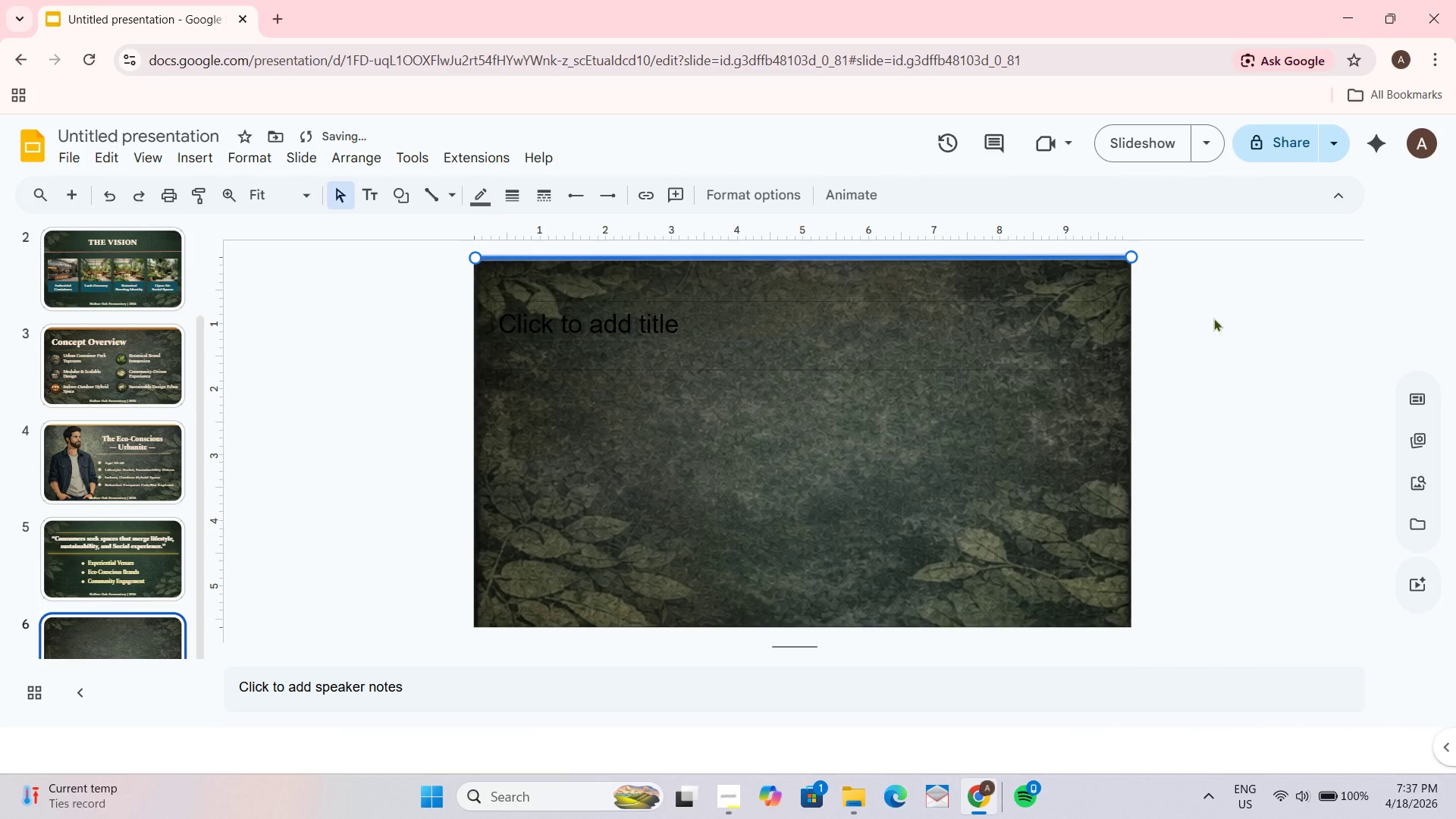 
left_click([1296, 317])
 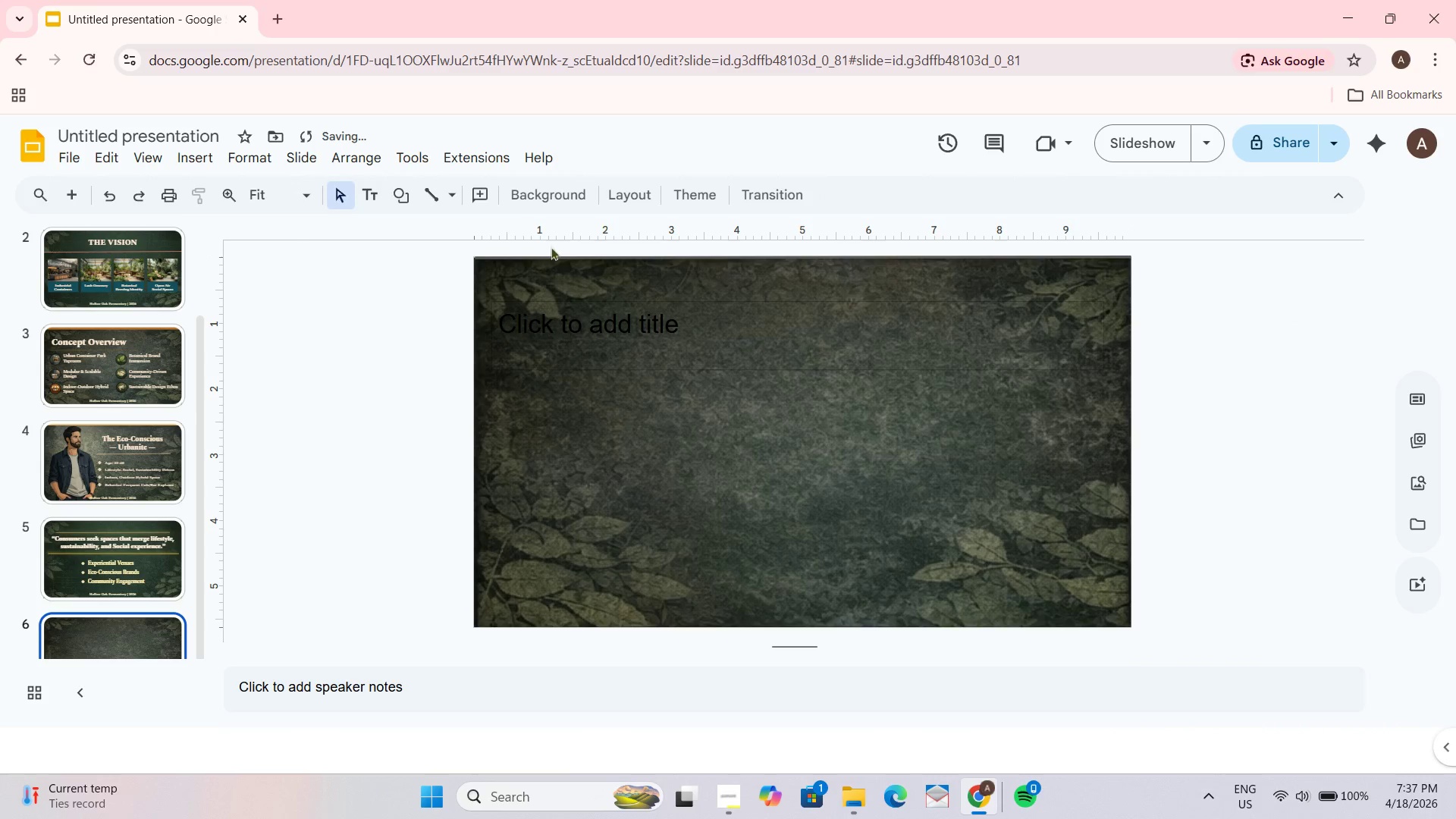 
left_click([561, 260])
 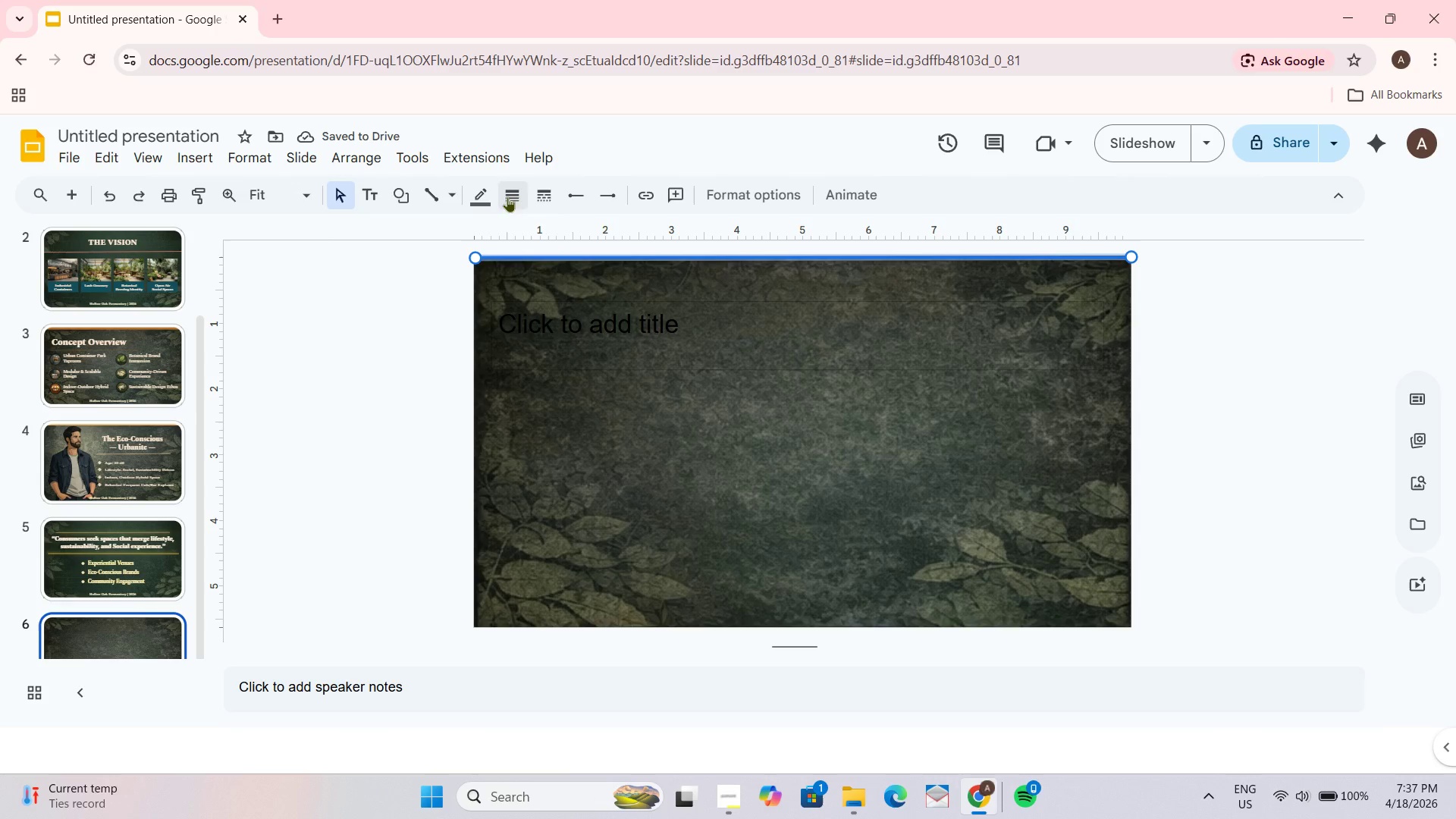 
left_click([507, 196])
 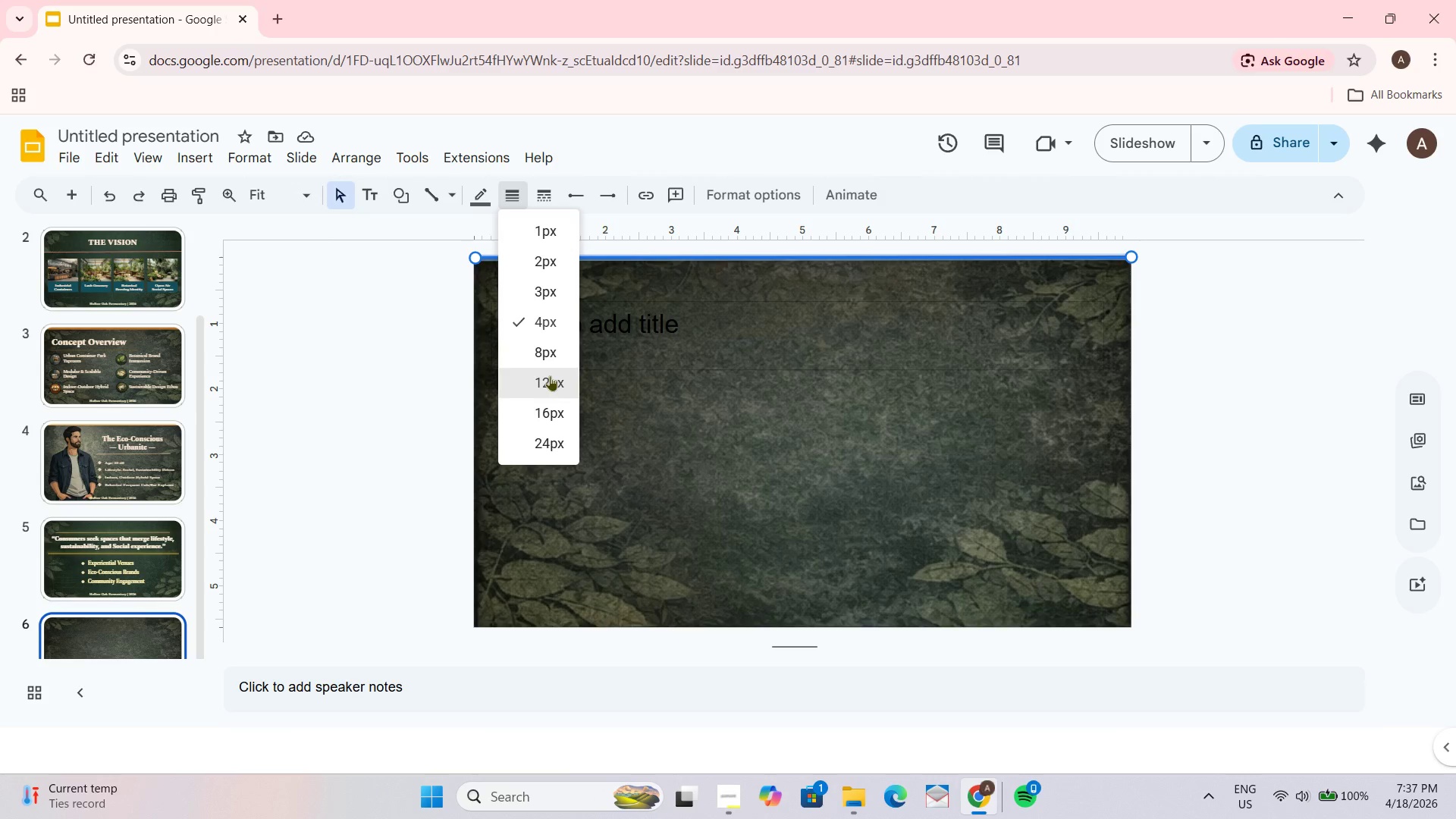 
left_click([550, 375])
 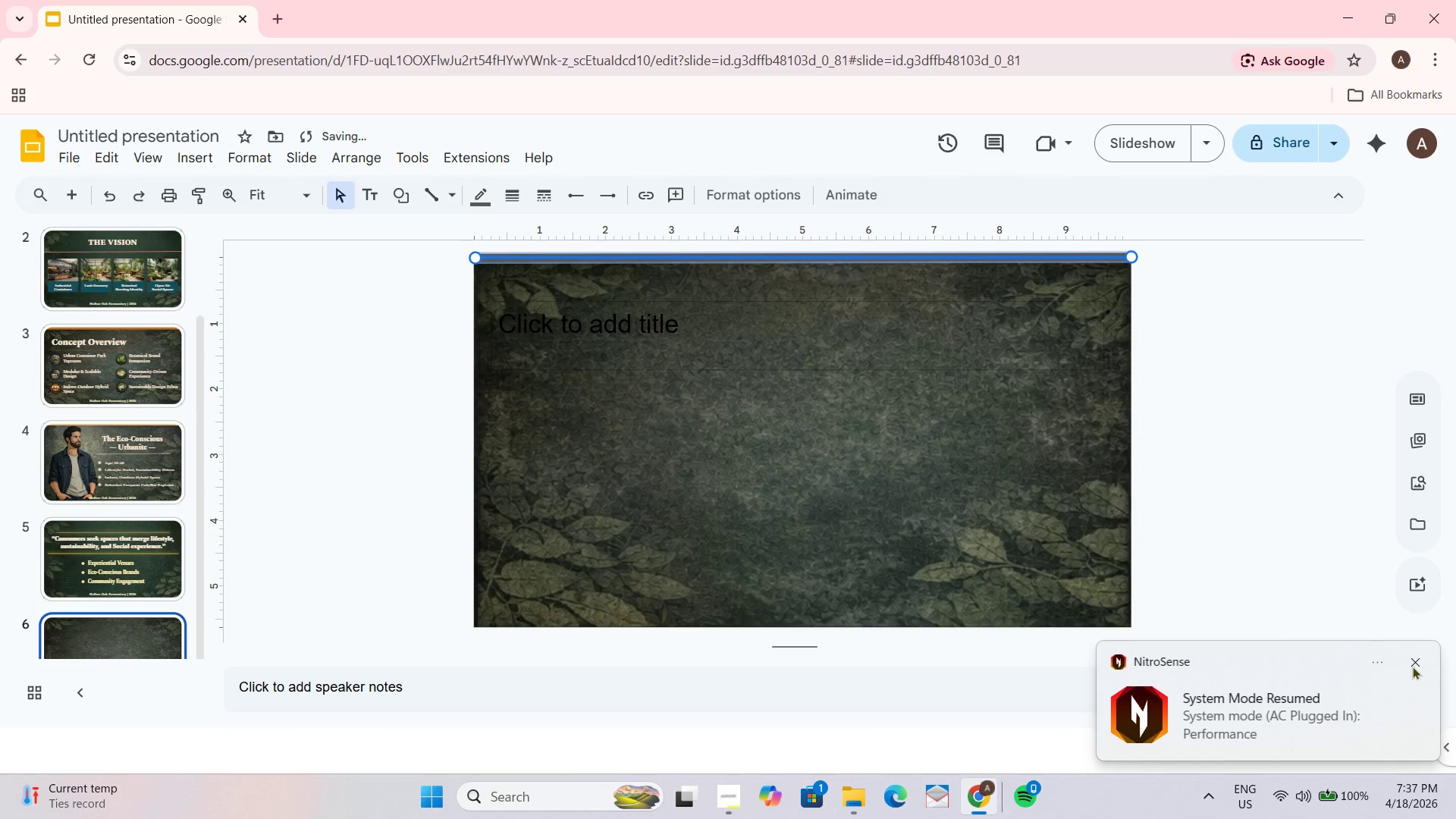 
double_click([1152, 340])
 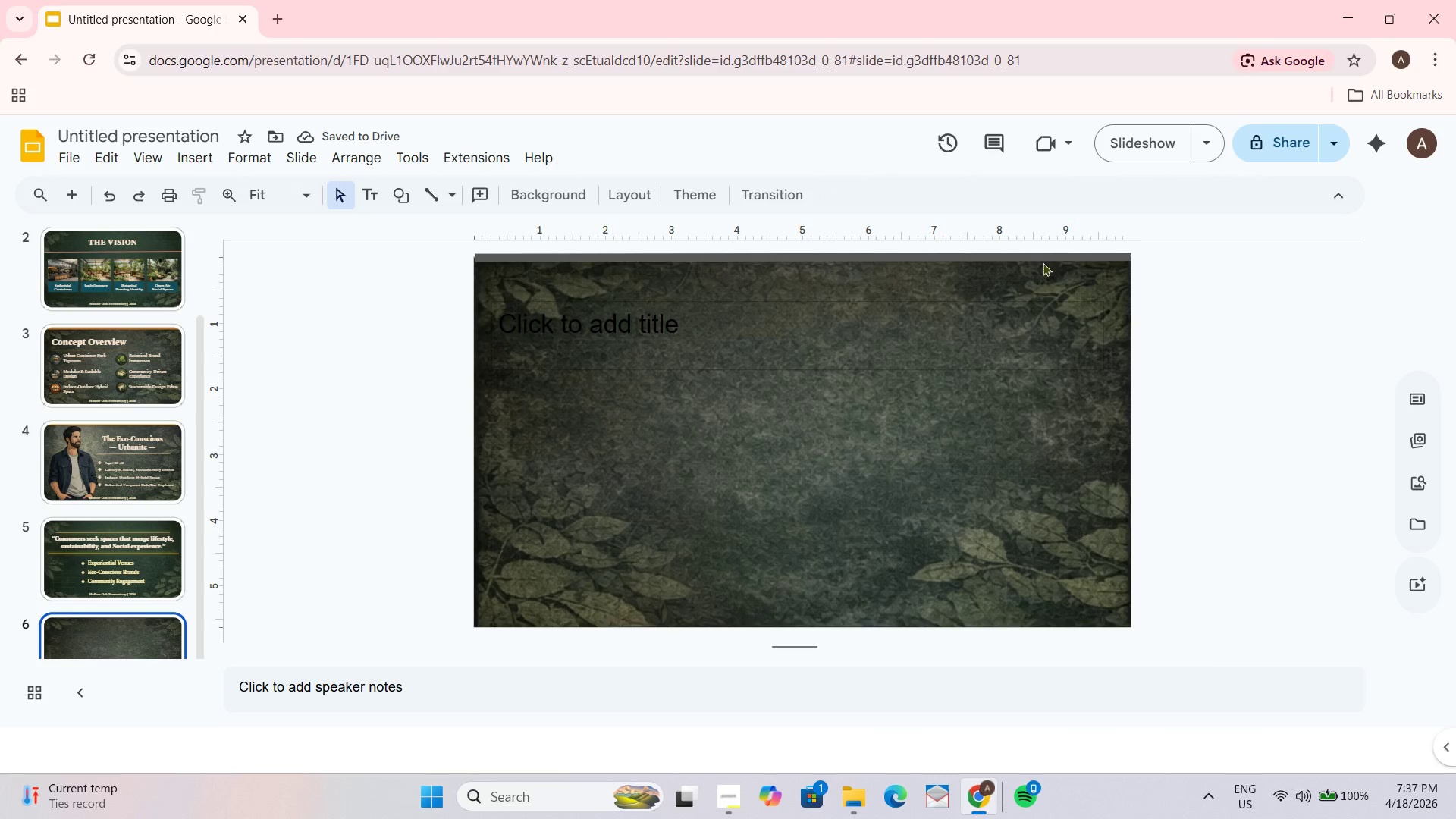 
left_click([1040, 259])
 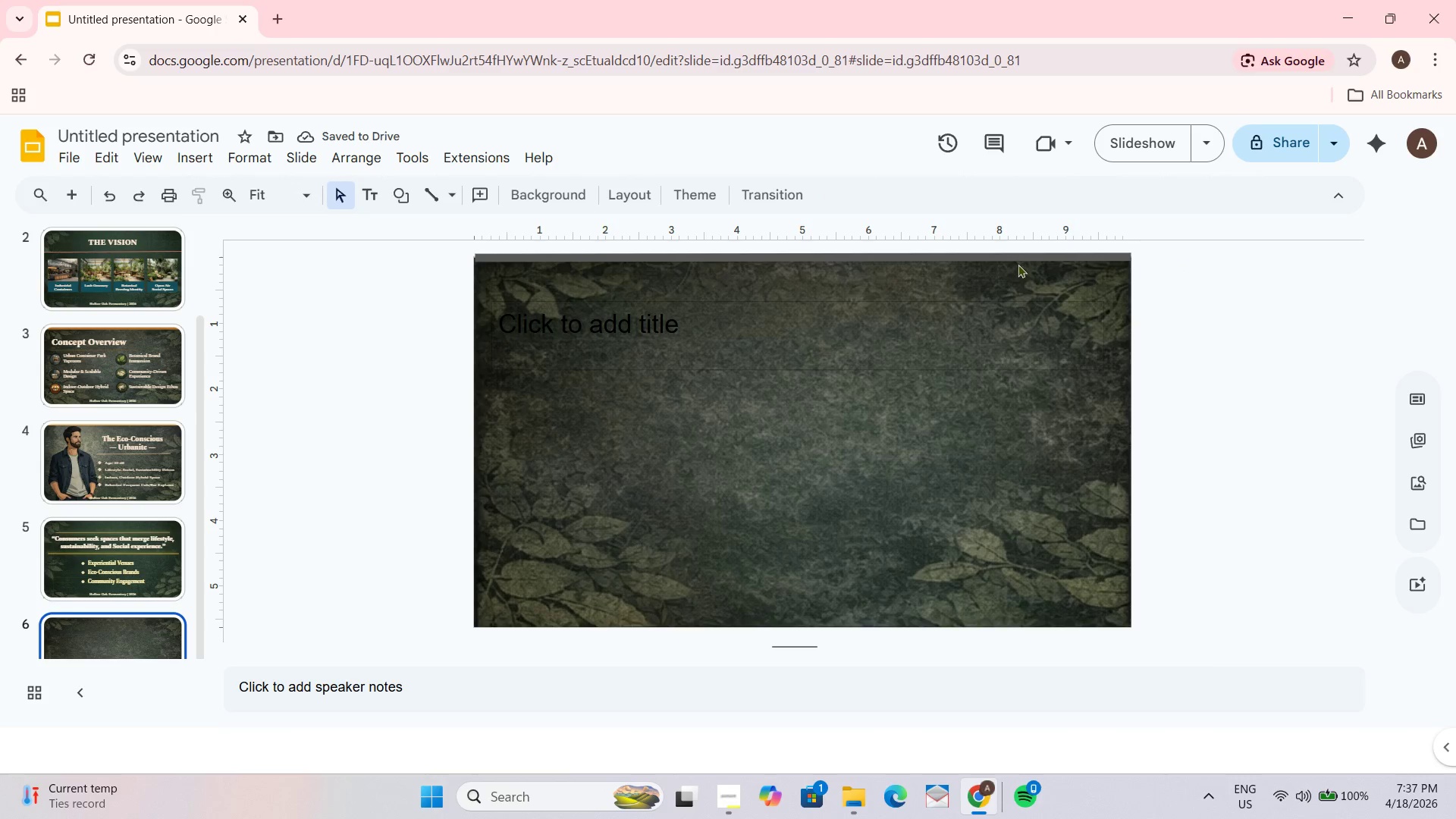 
left_click([1009, 249])
 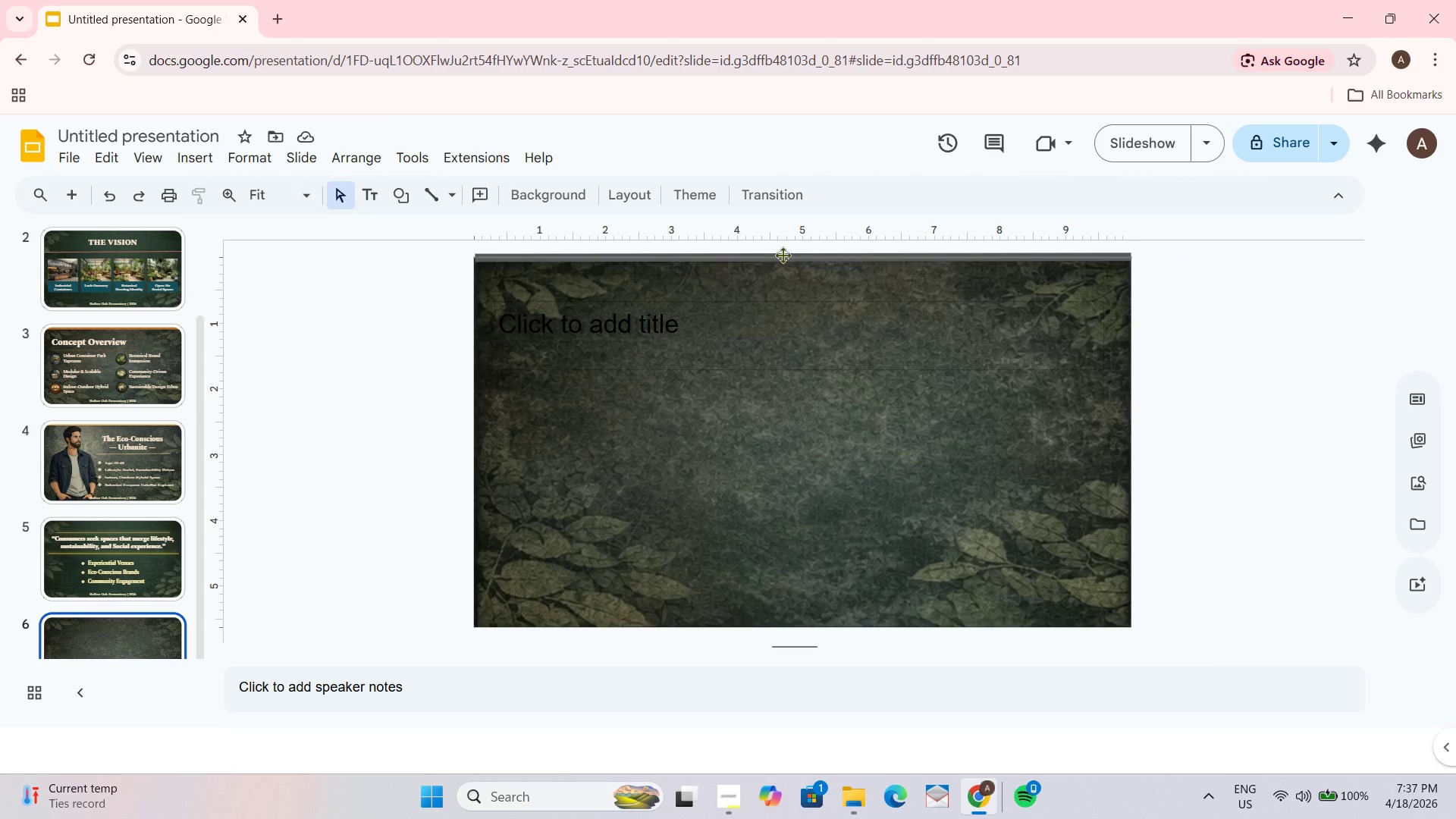 
left_click([783, 257])
 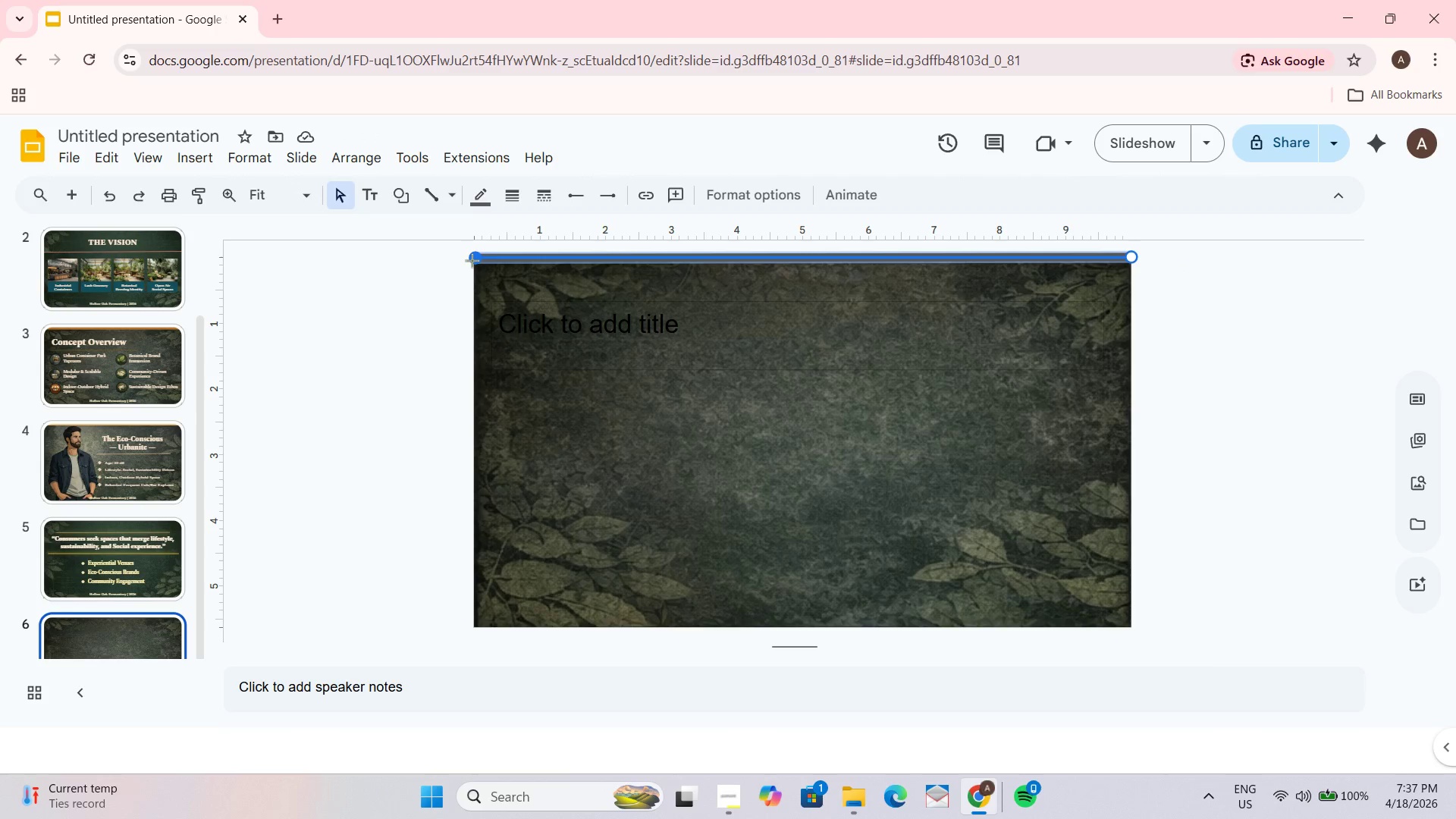 
left_click_drag(start_coordinate=[471, 260], to_coordinate=[467, 260])
 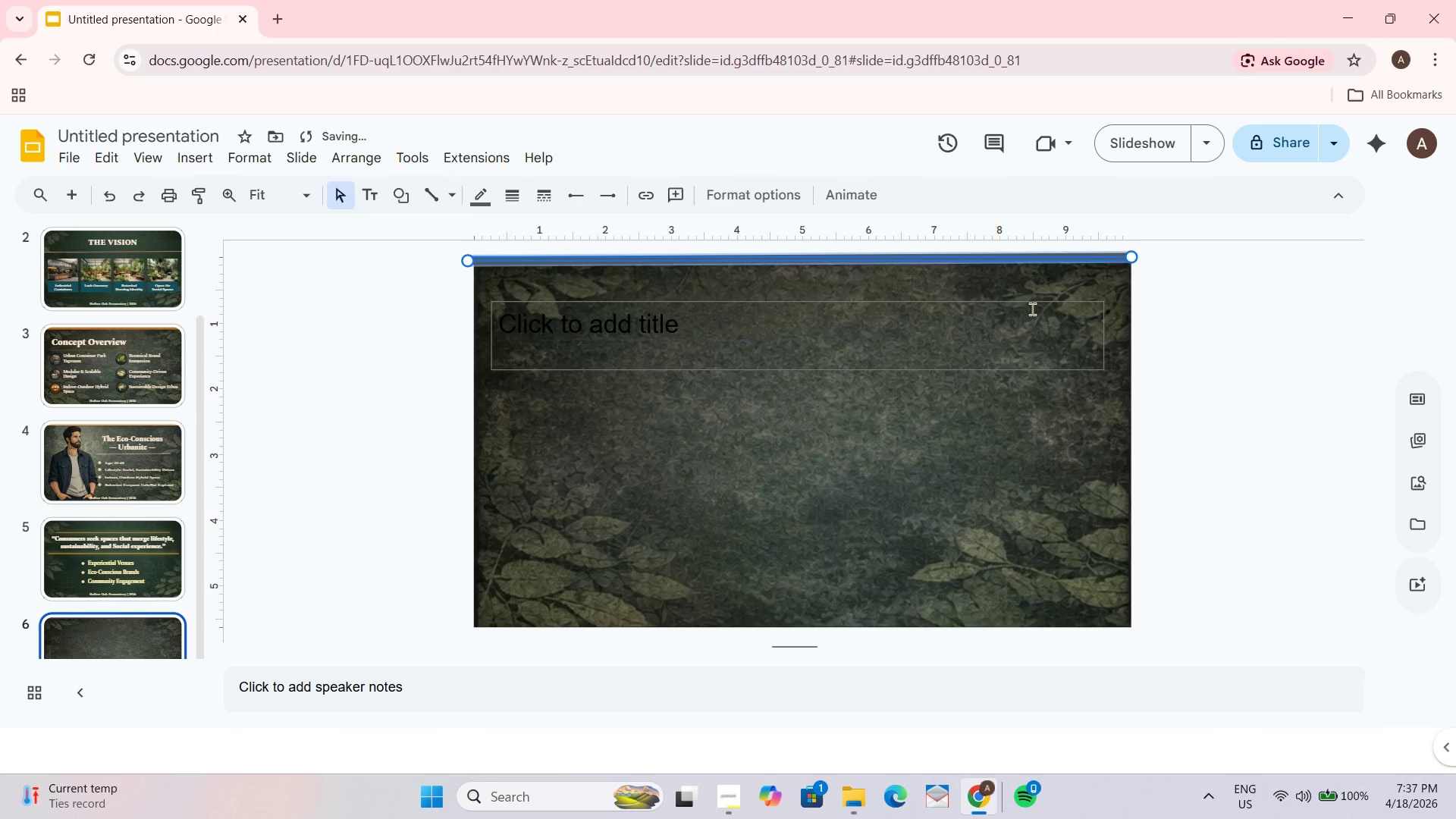 
left_click([1046, 309])
 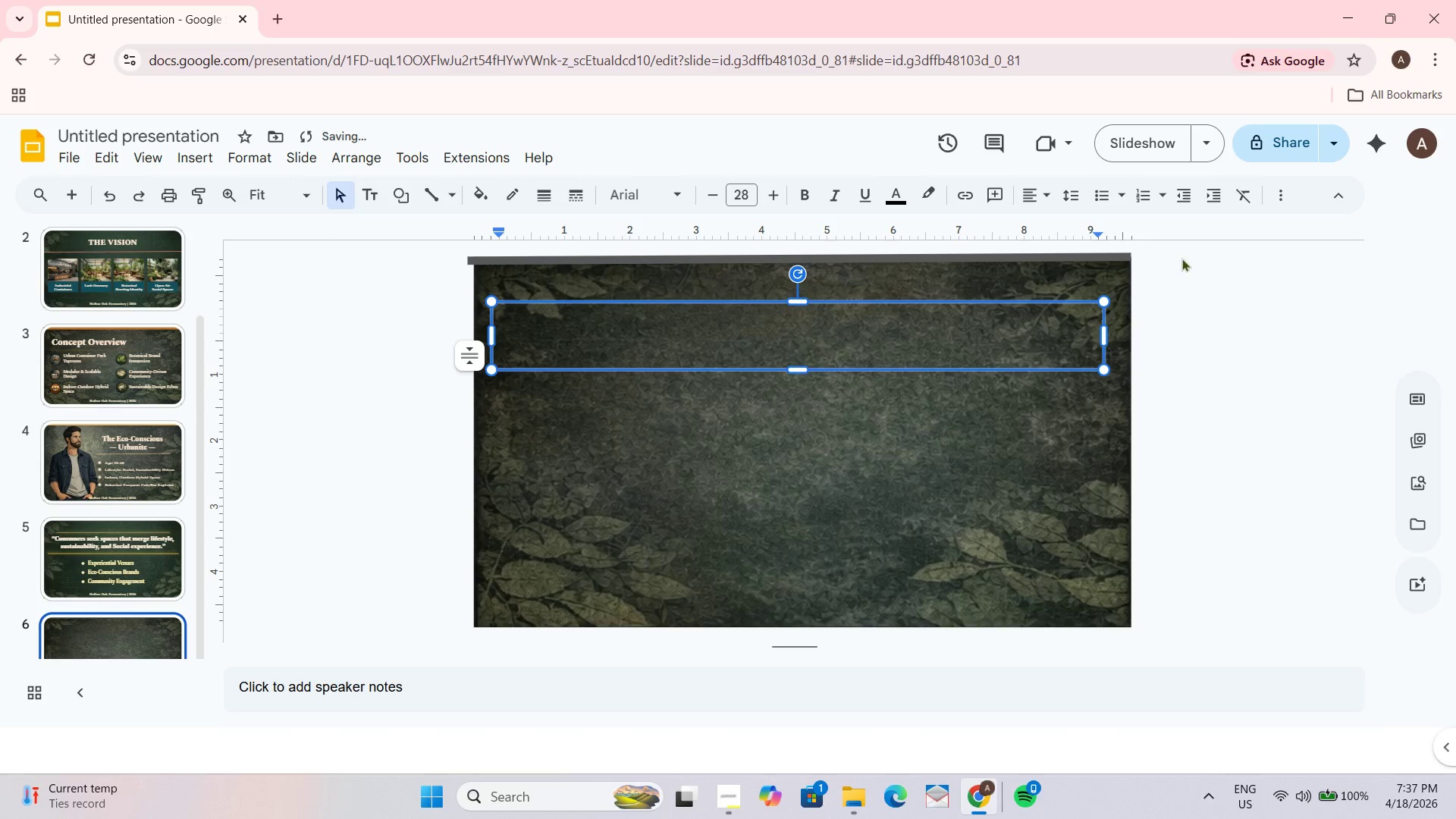 
left_click([1075, 256])
 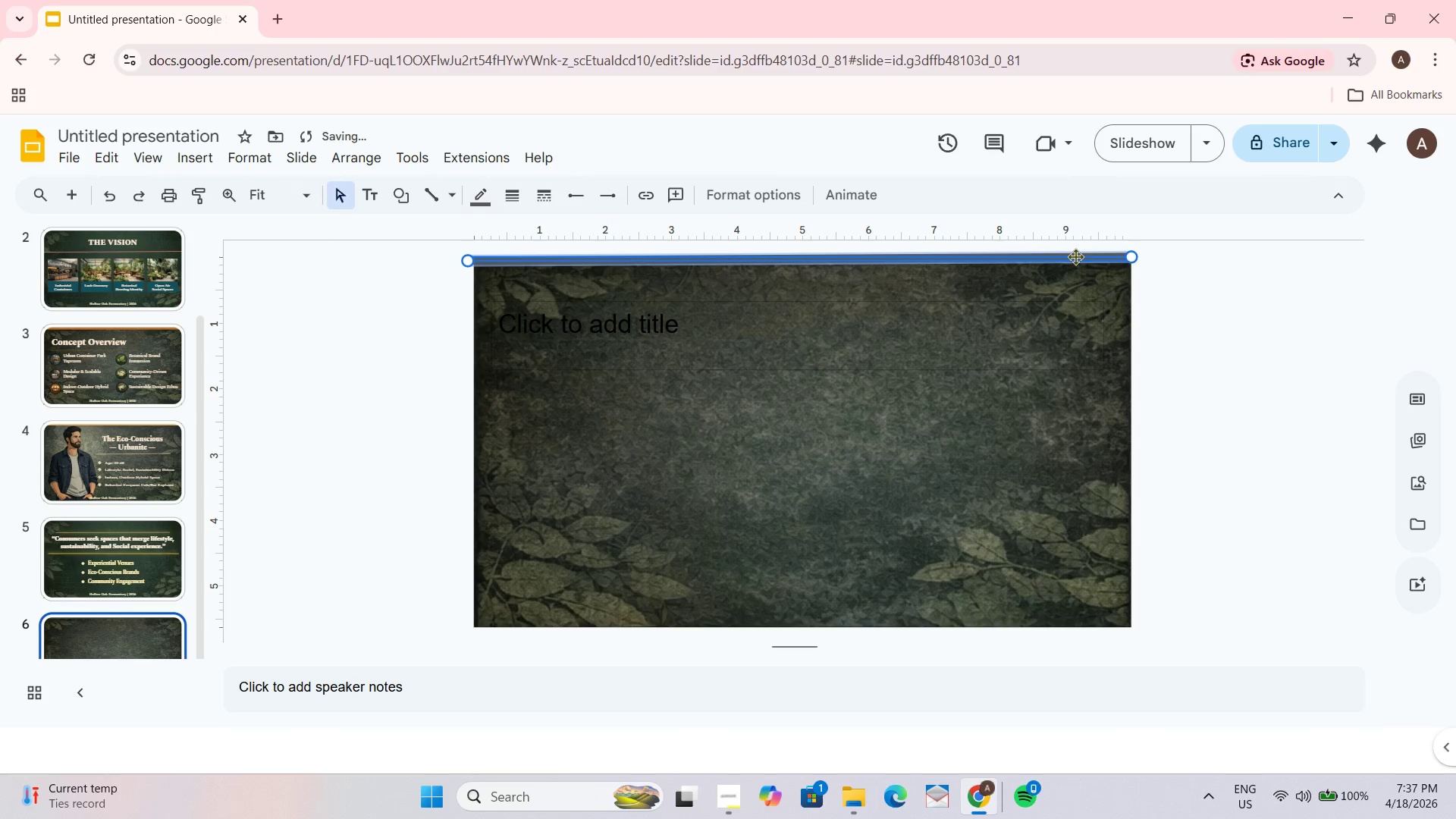 
left_click_drag(start_coordinate=[1075, 256], to_coordinate=[1076, 283])
 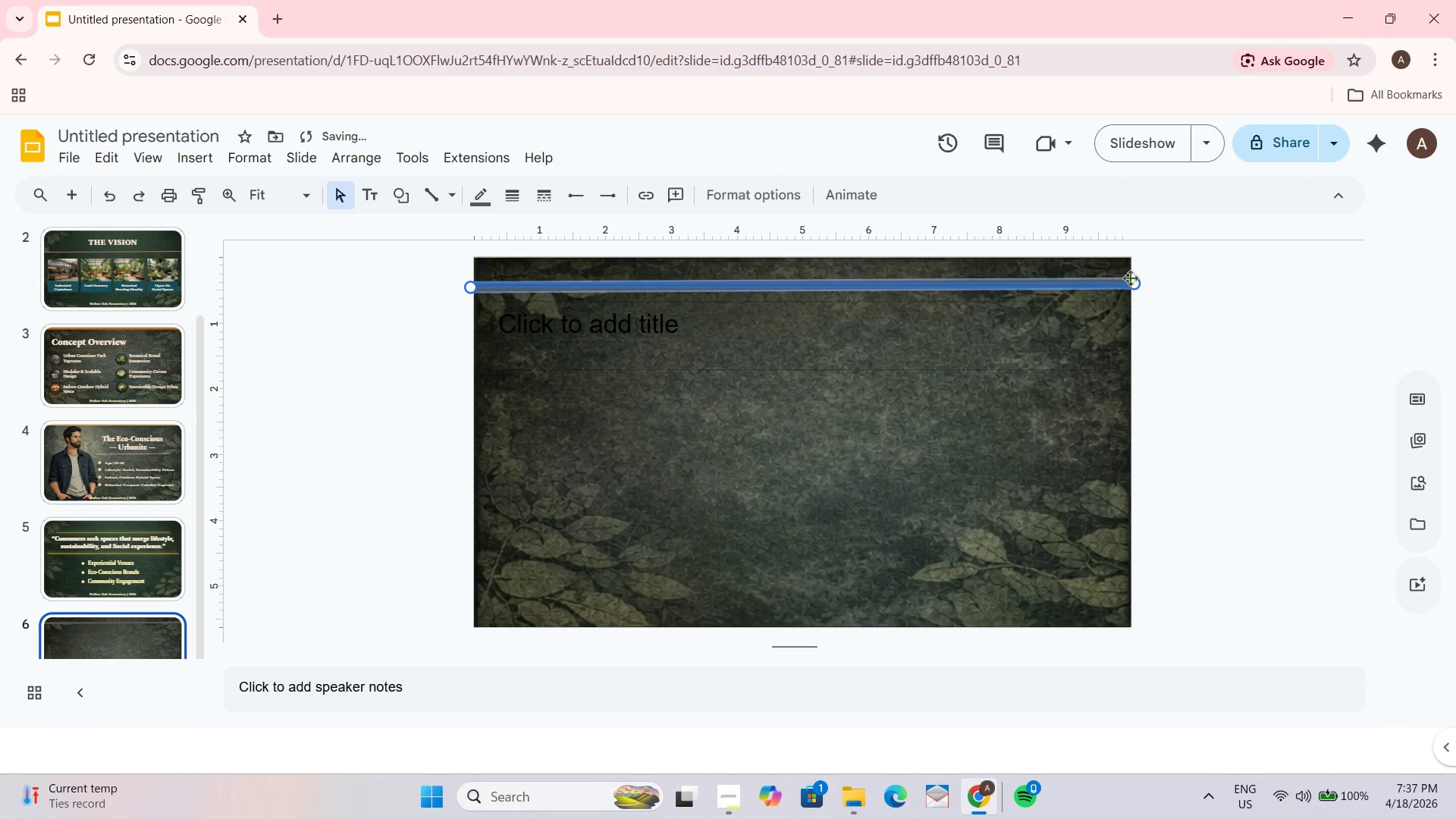 
left_click_drag(start_coordinate=[1134, 279], to_coordinate=[1125, 281])
 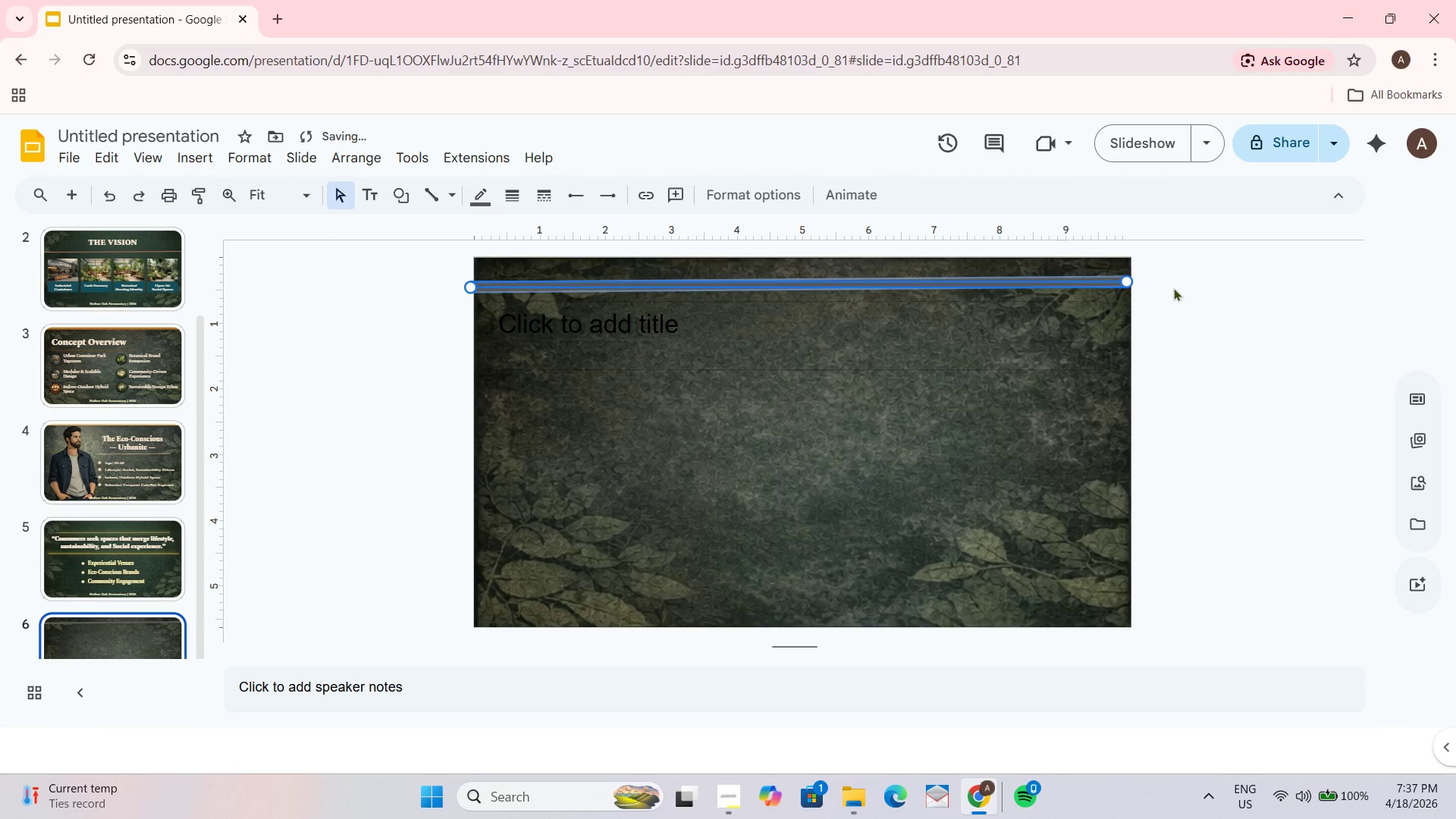 
left_click([1178, 287])
 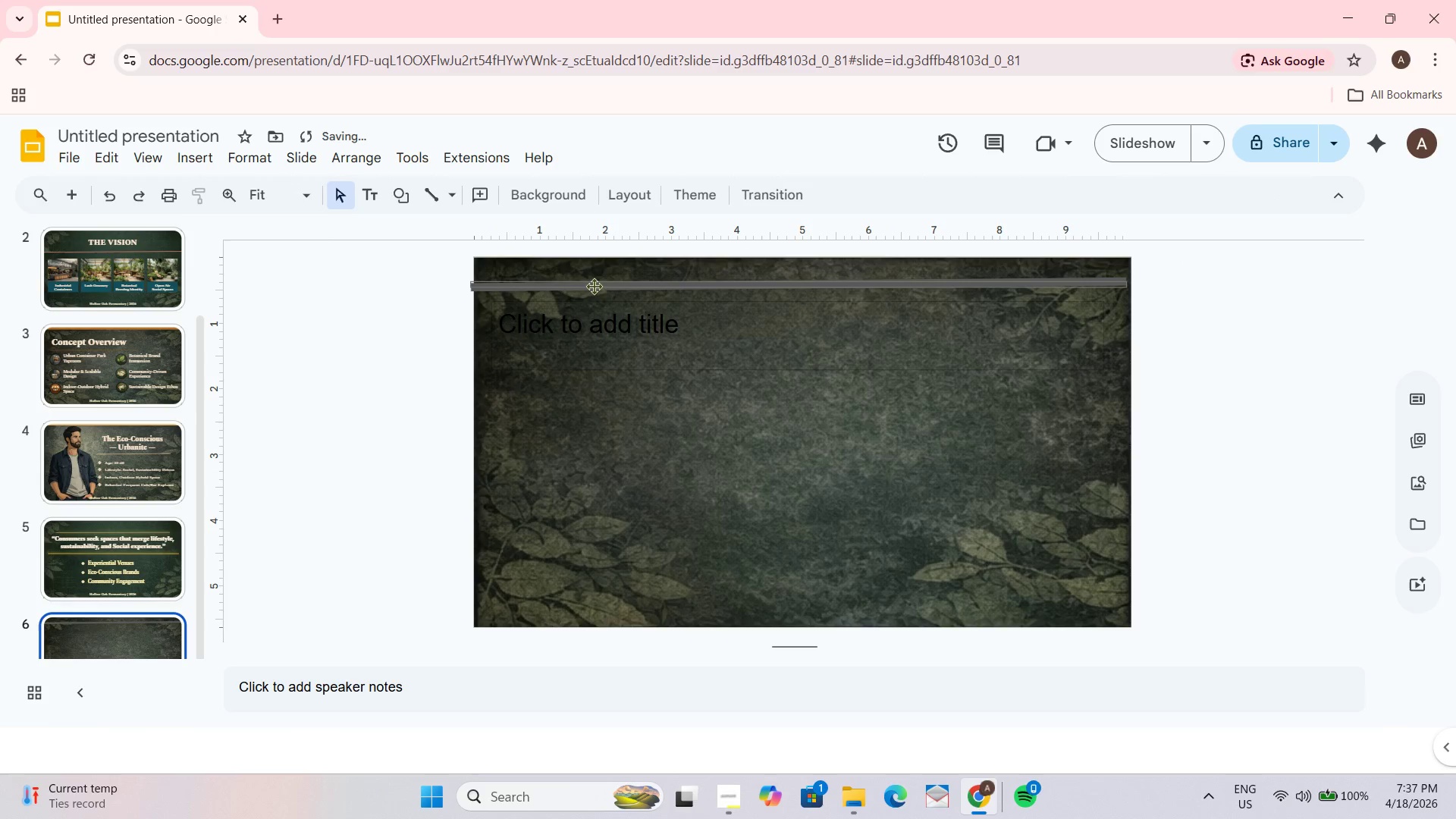 
left_click([539, 285])
 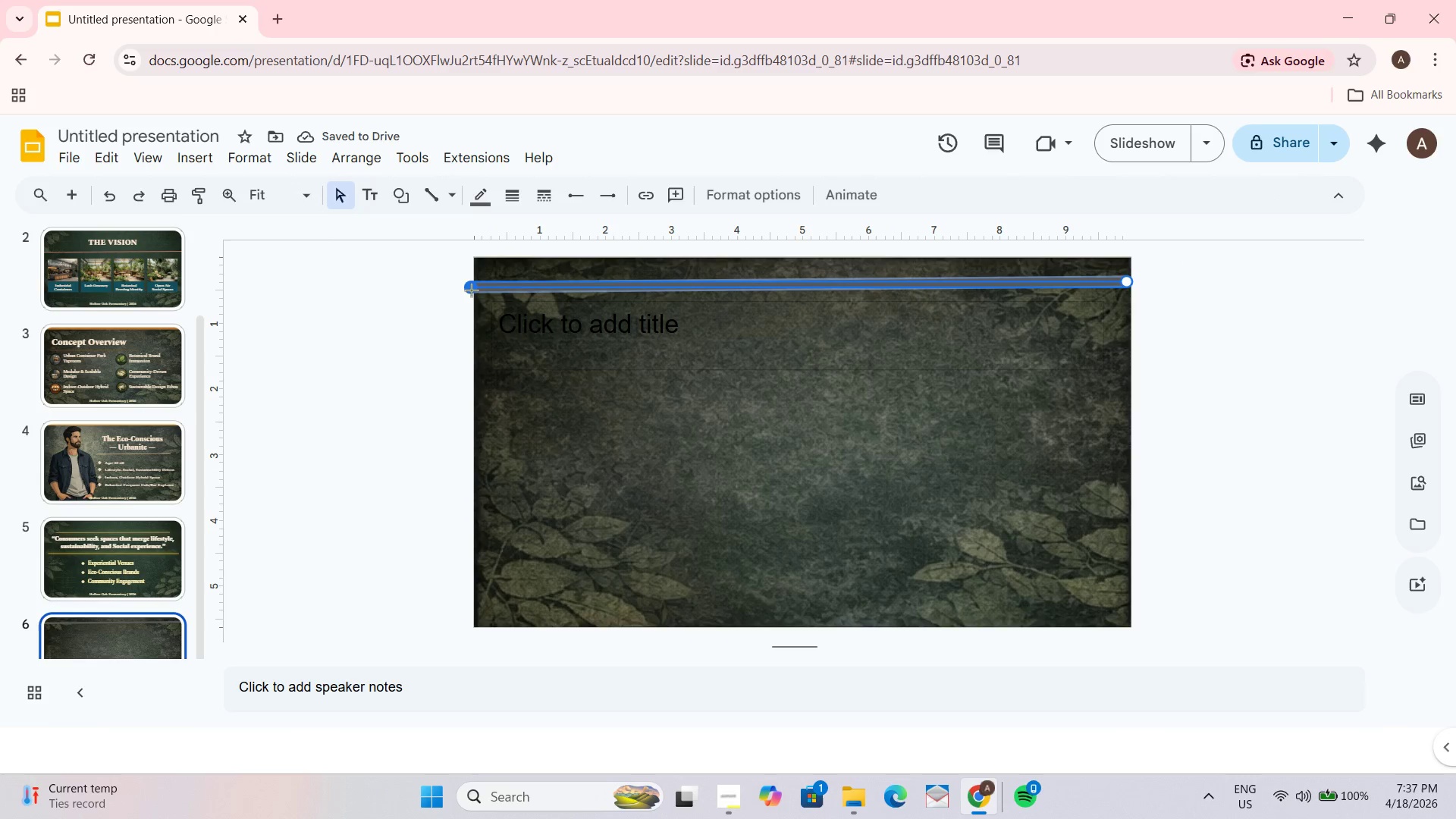 
left_click_drag(start_coordinate=[467, 289], to_coordinate=[467, 284])
 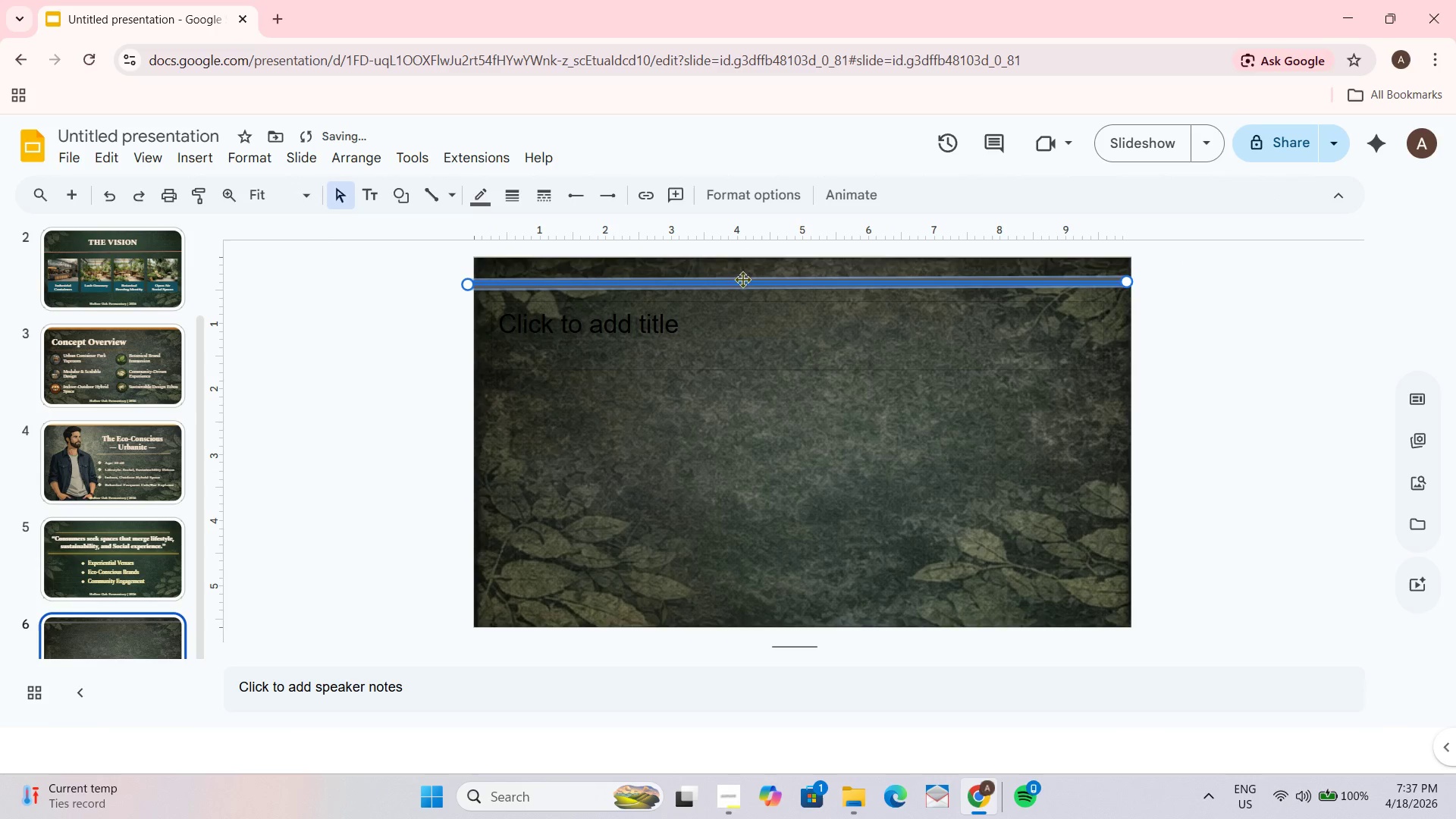 
left_click_drag(start_coordinate=[742, 282], to_coordinate=[748, 259])
 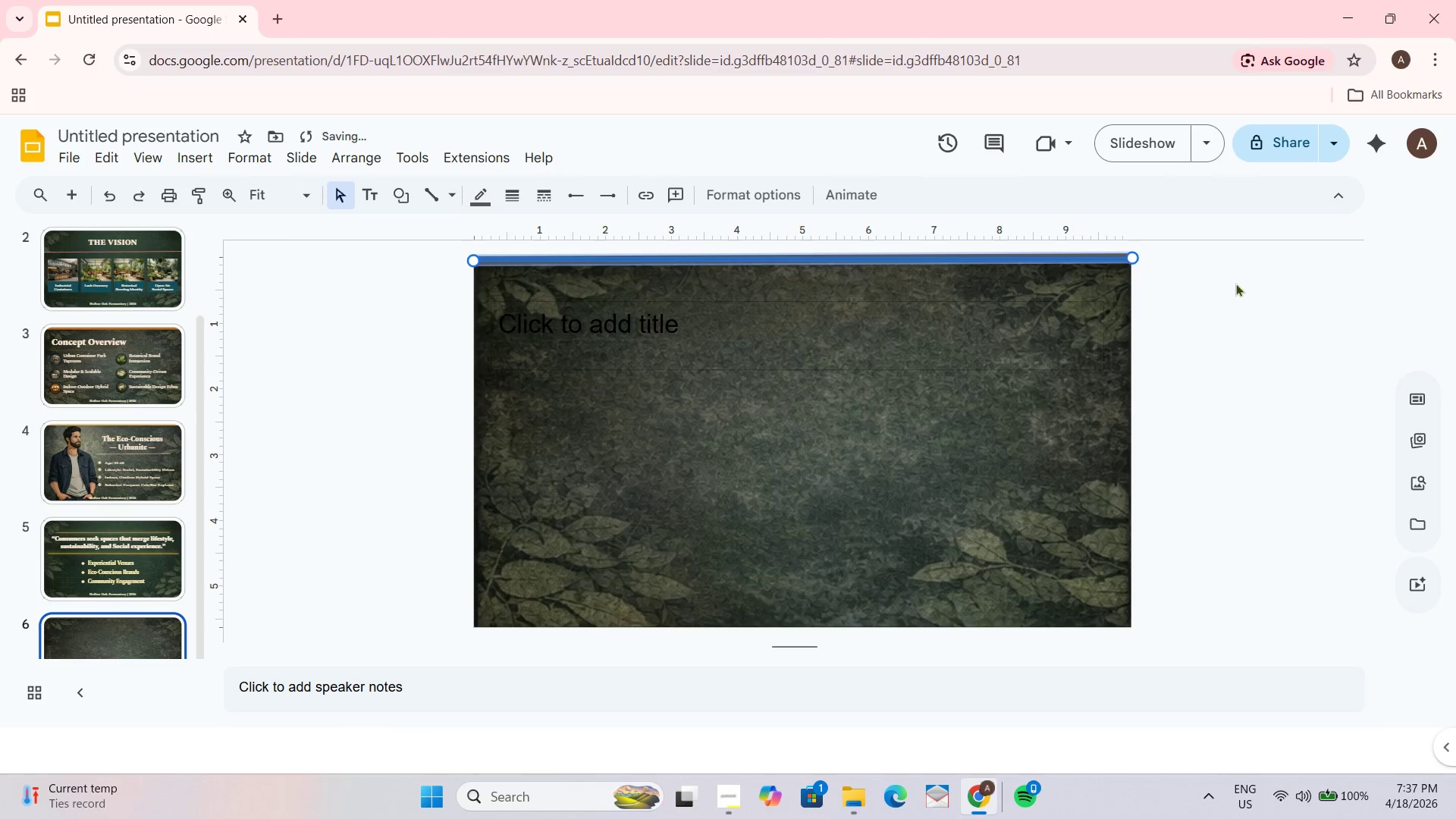 
left_click([1316, 283])
 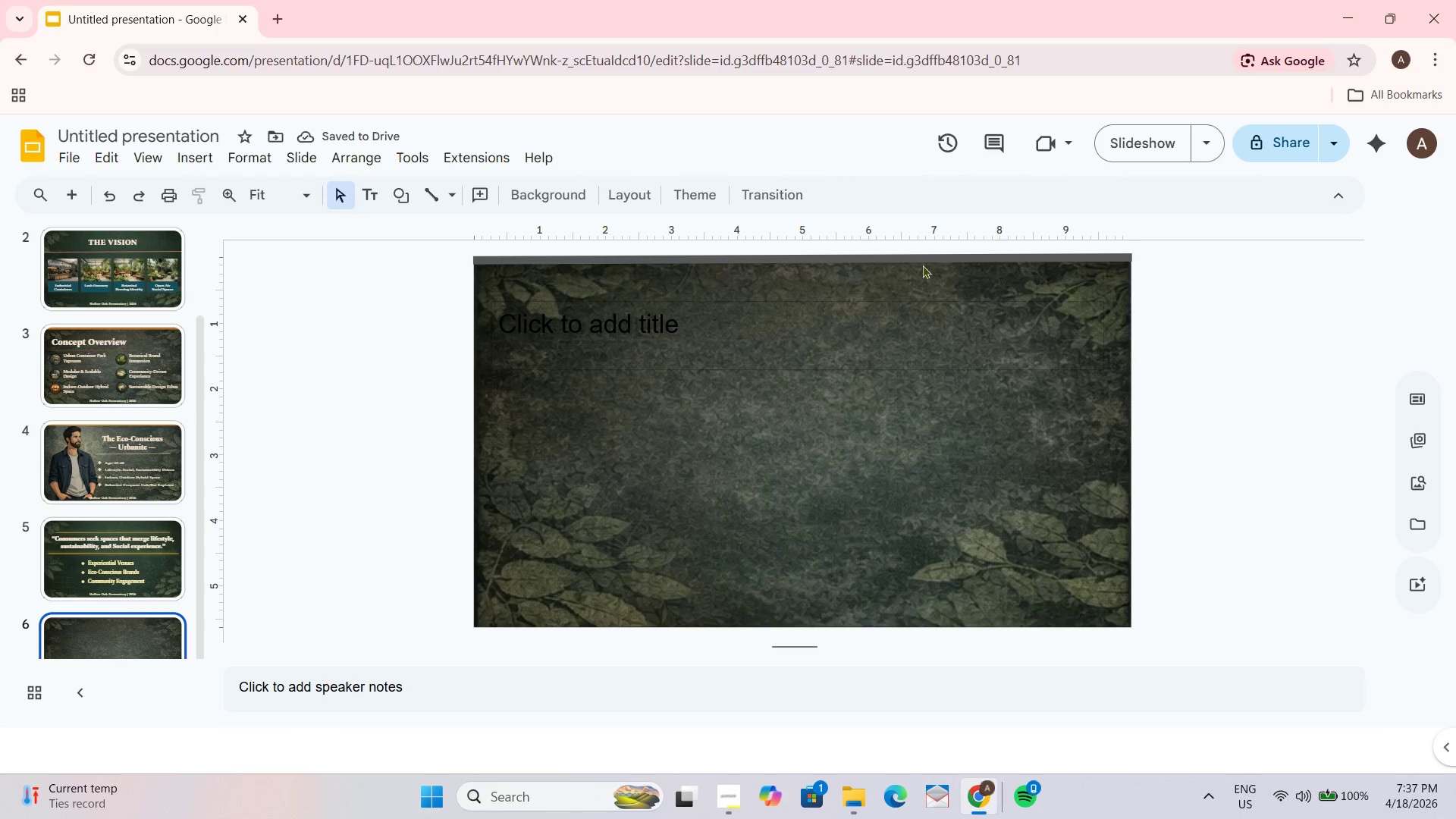 
left_click([890, 262])
 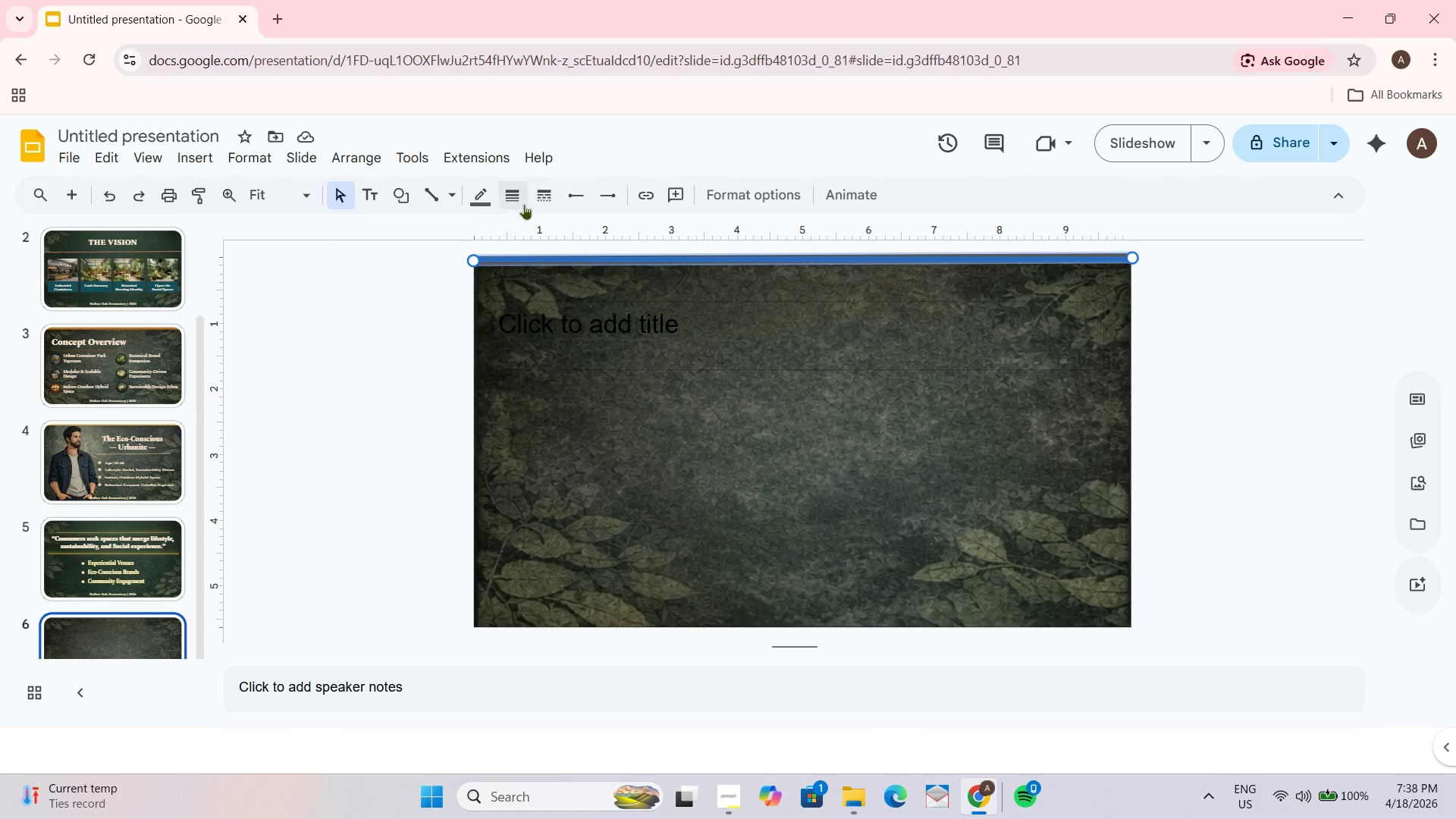 
wait(5.75)
 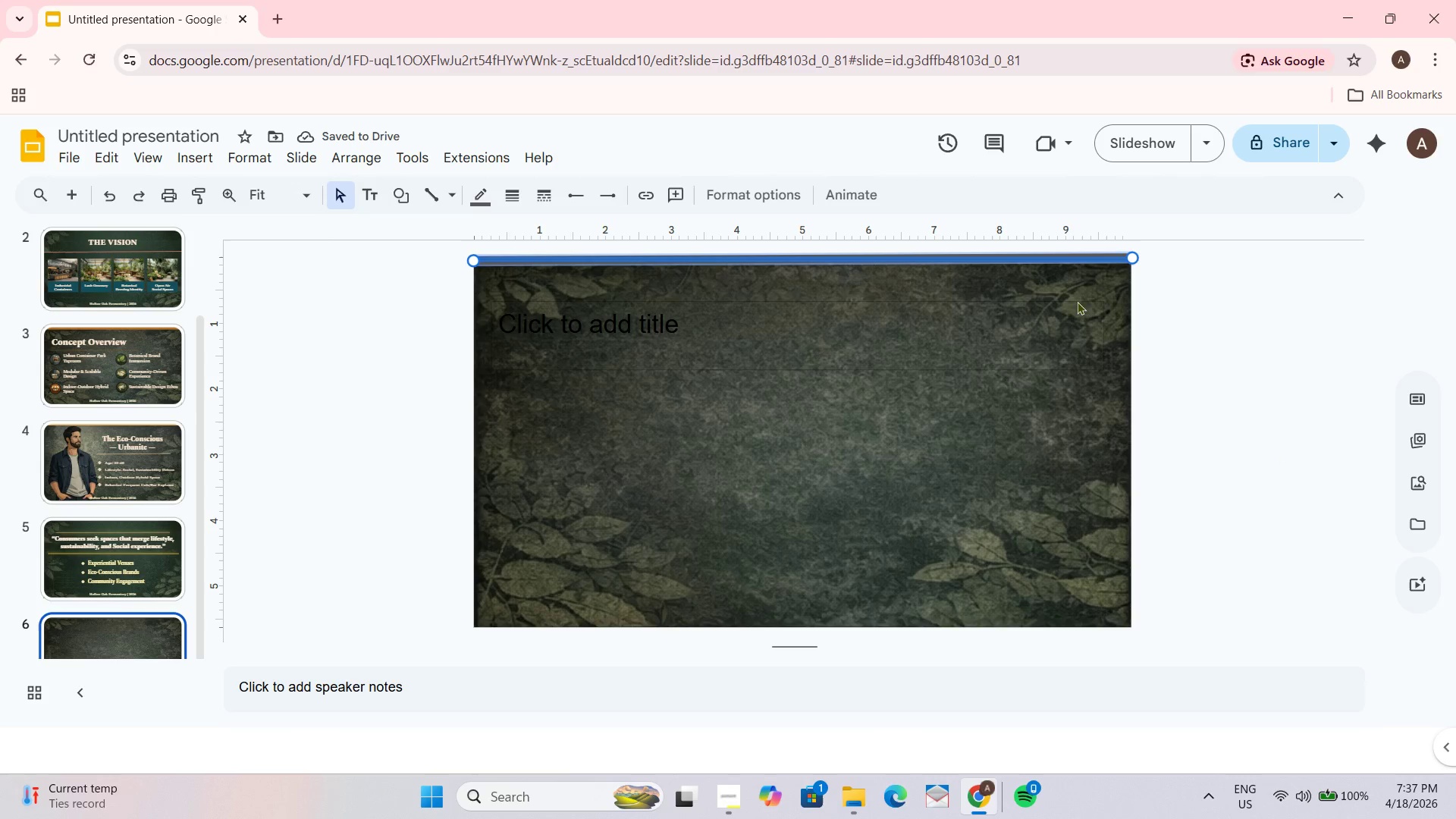 
left_click([549, 410])
 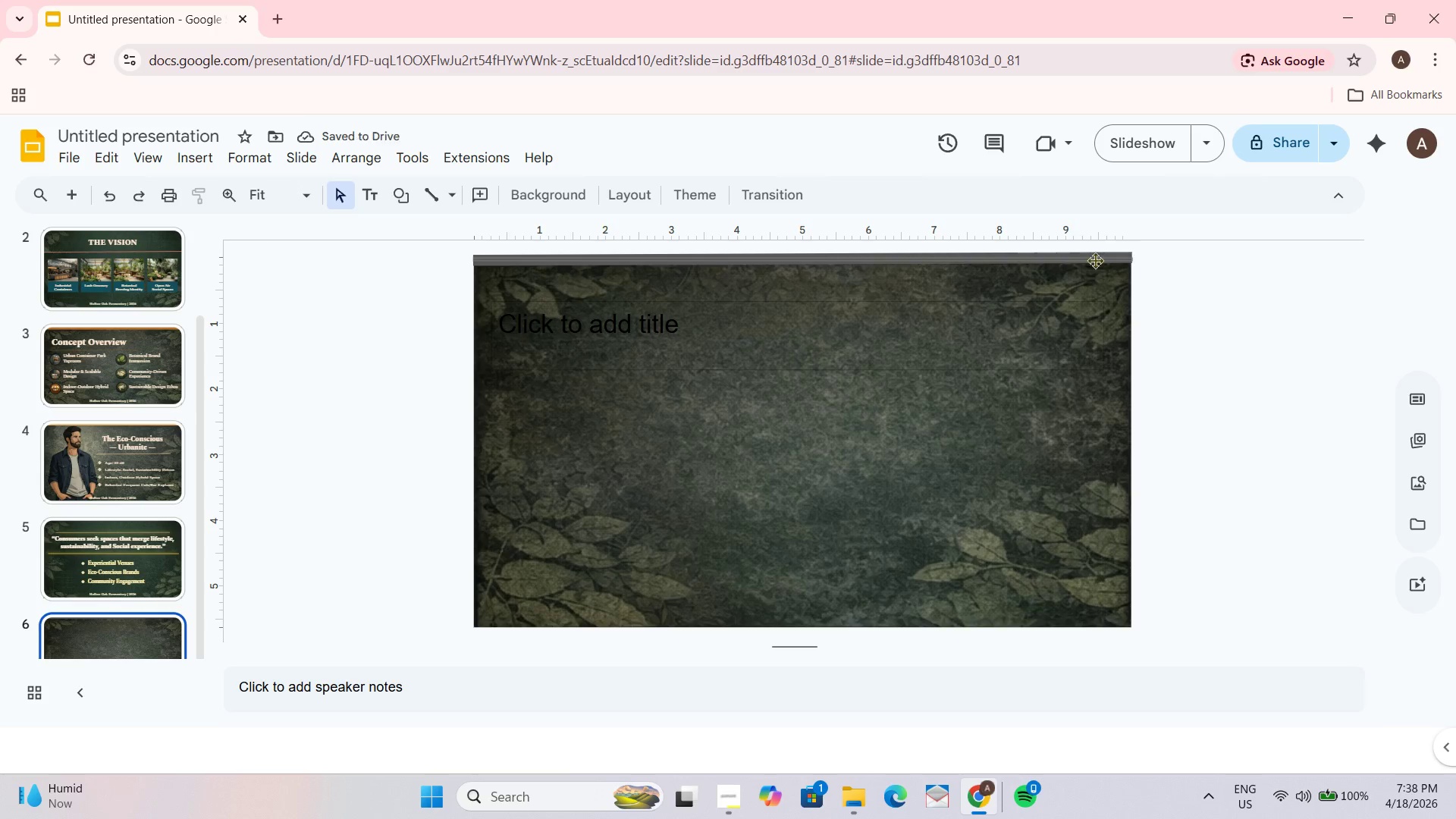 
left_click([1093, 259])
 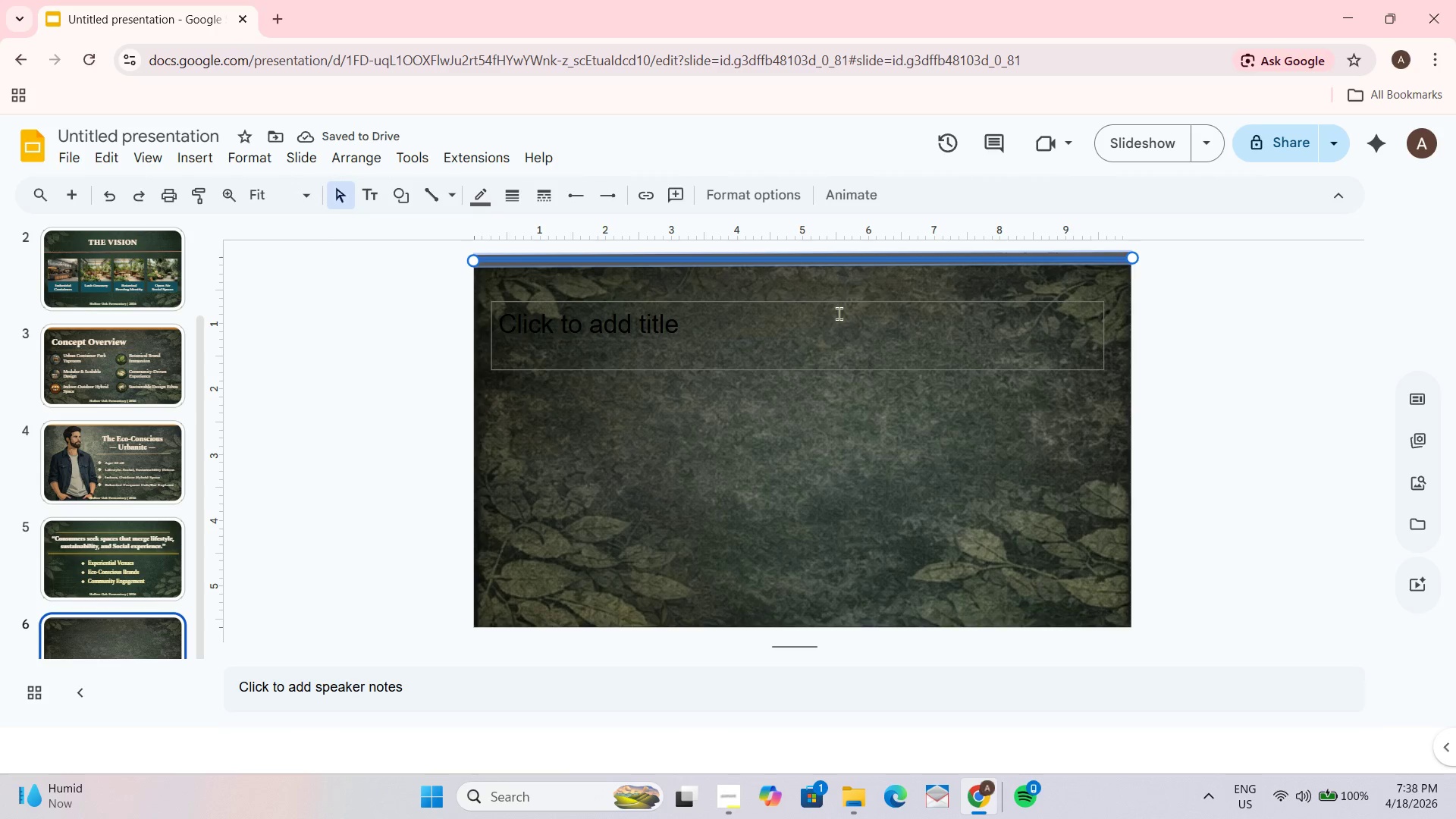 
left_click([1280, 354])
 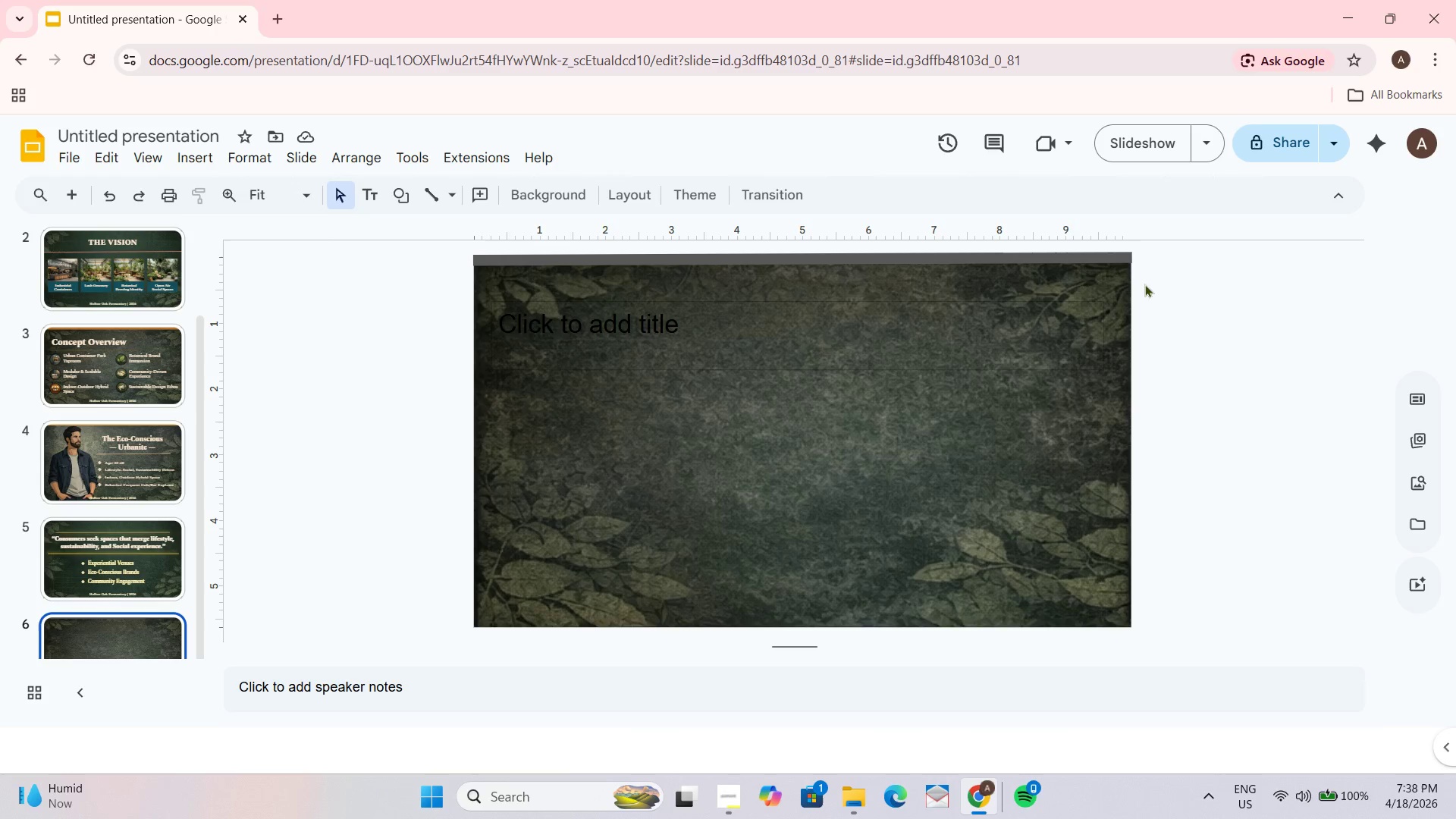 
left_click([1113, 257])
 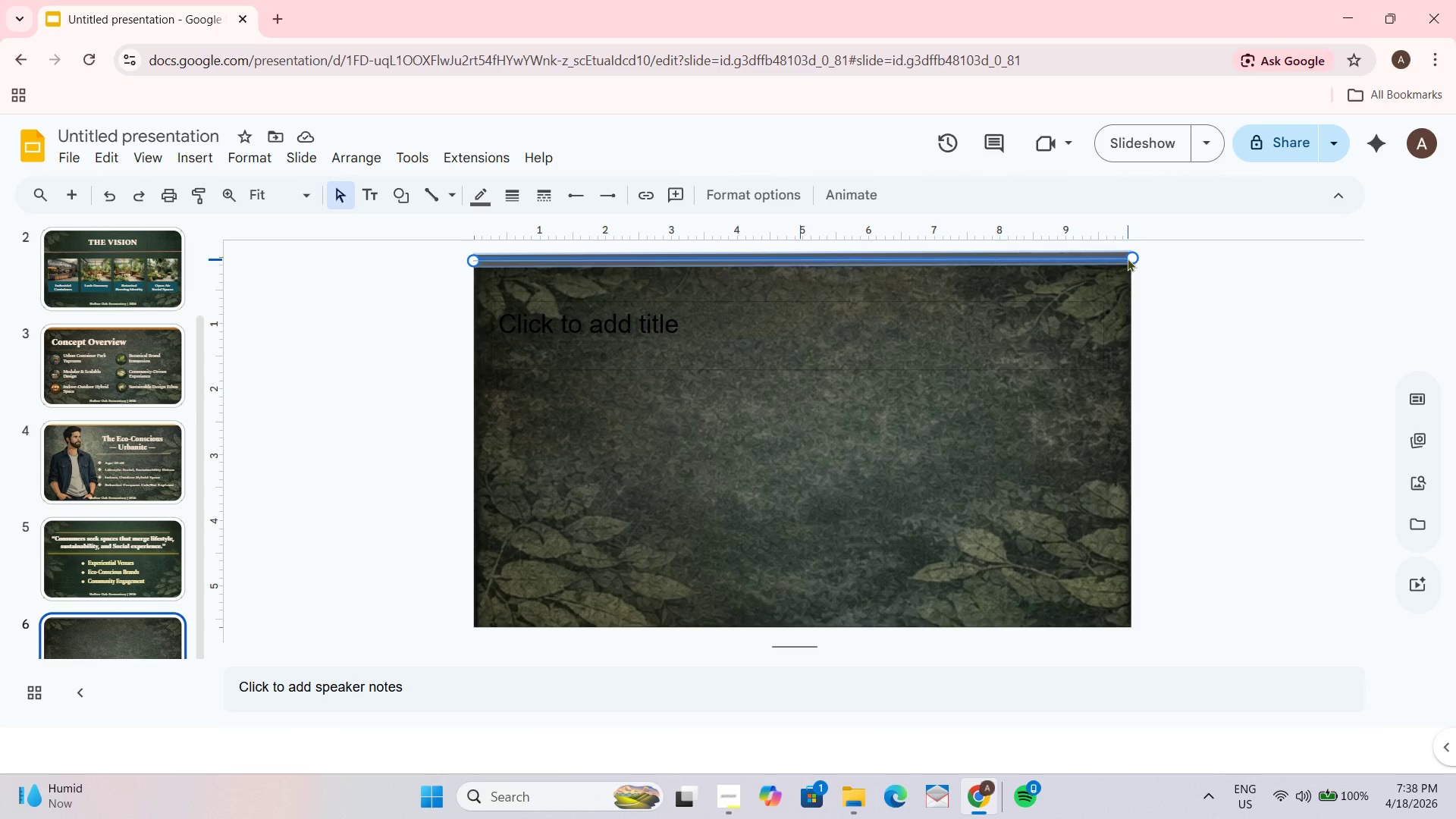 
left_click([1171, 265])
 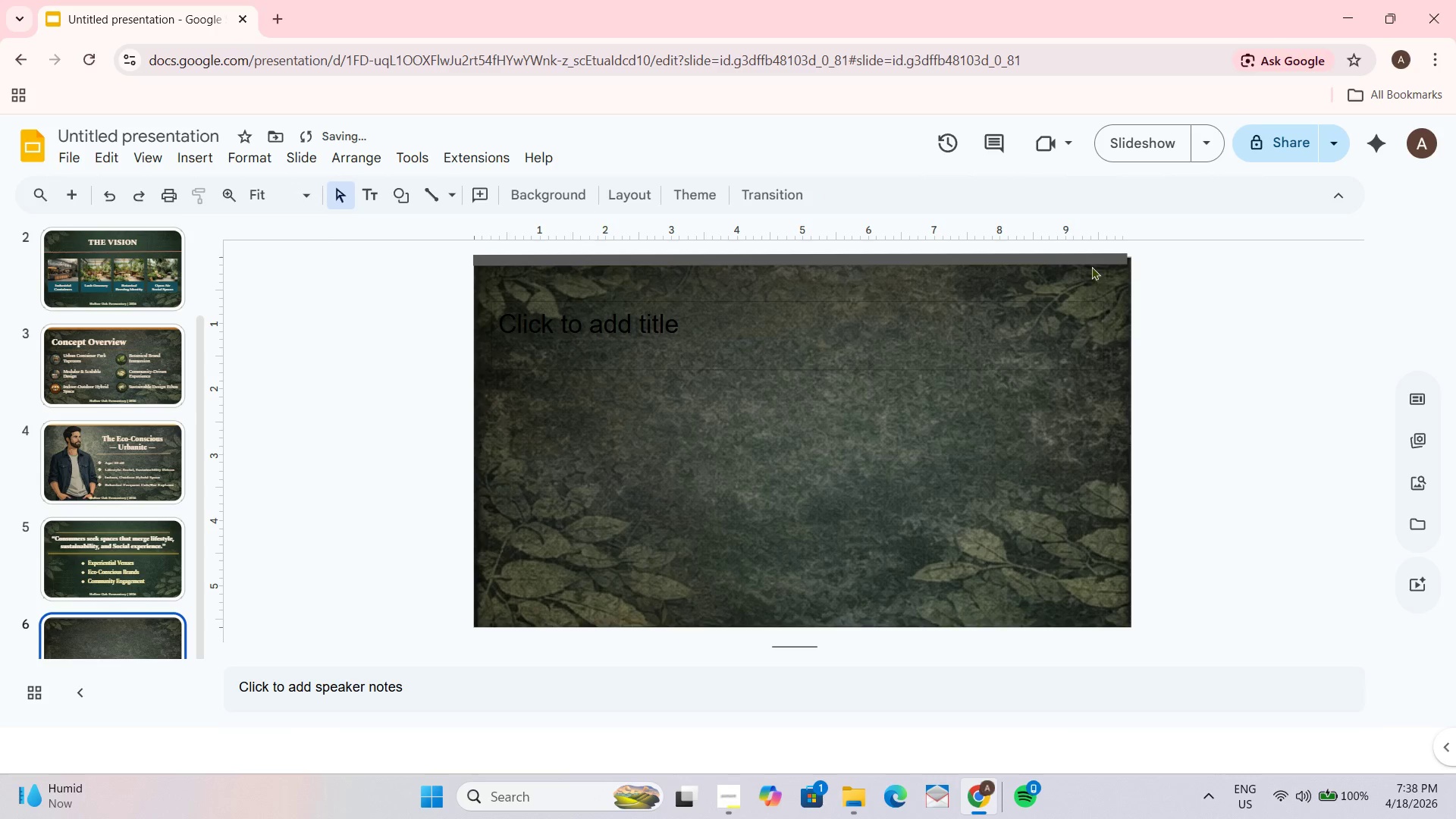 
left_click([1090, 260])
 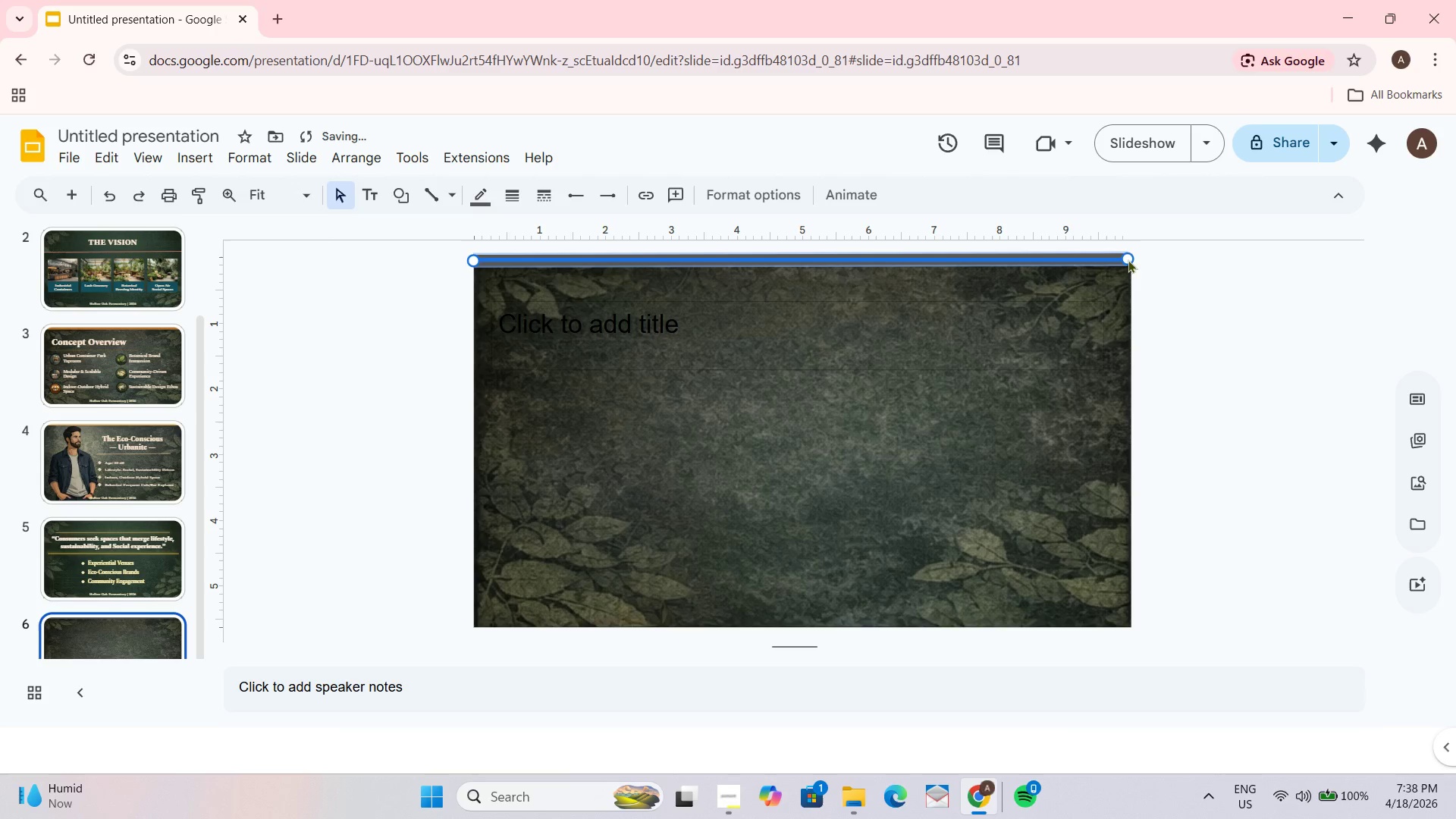 
left_click_drag(start_coordinate=[1128, 256], to_coordinate=[1130, 260])
 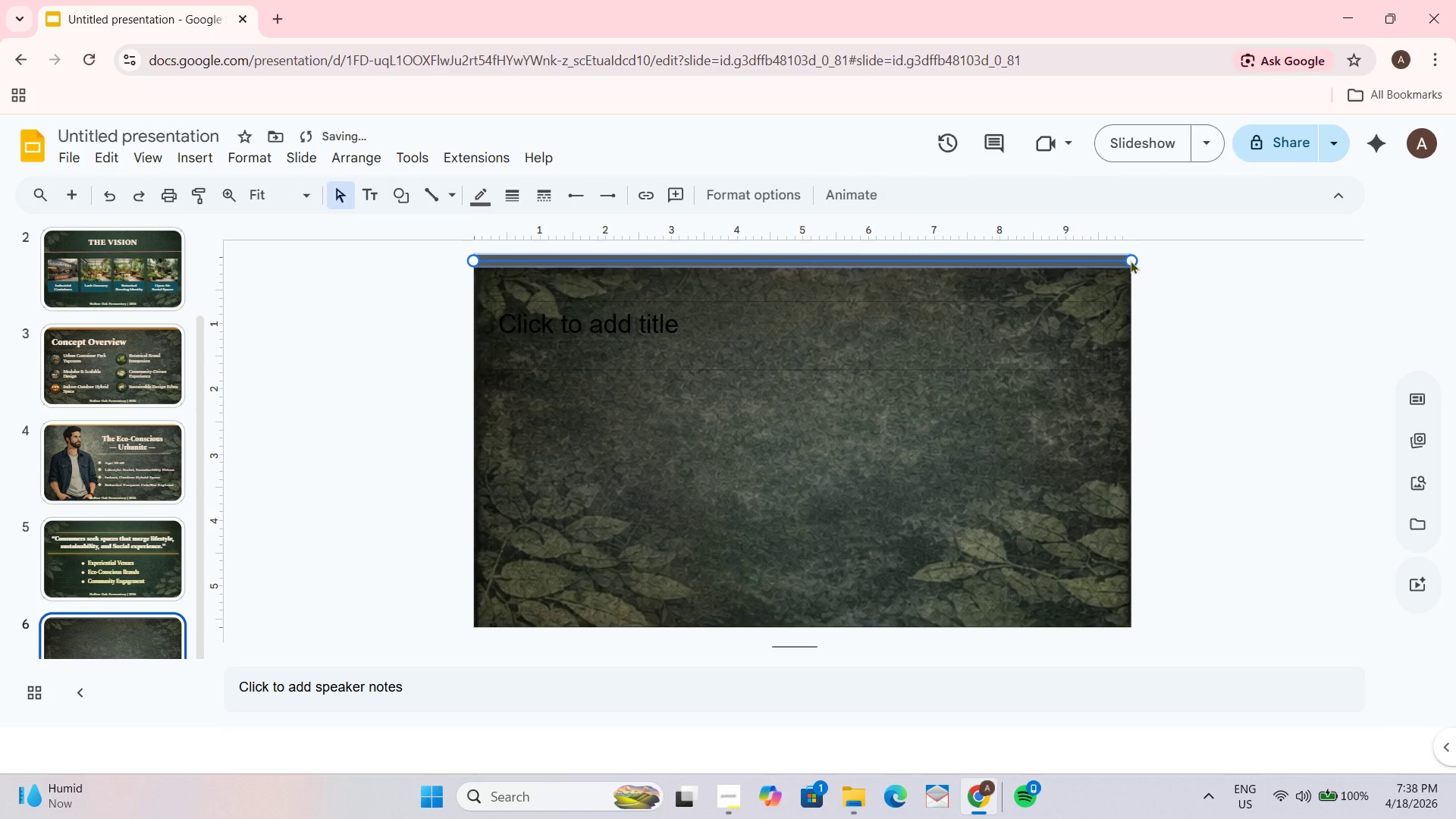 
left_click([1130, 260])
 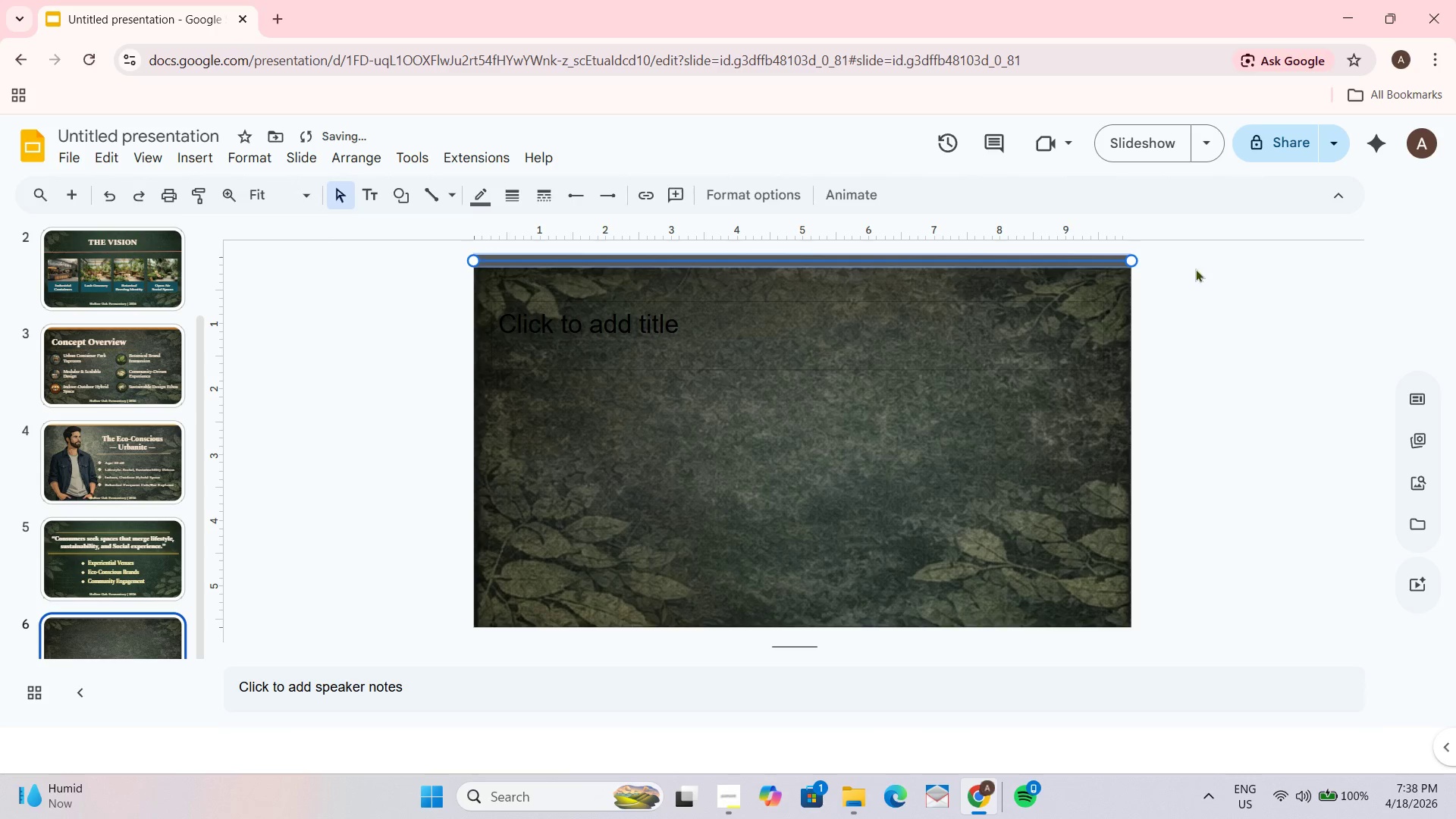 
double_click([1197, 268])
 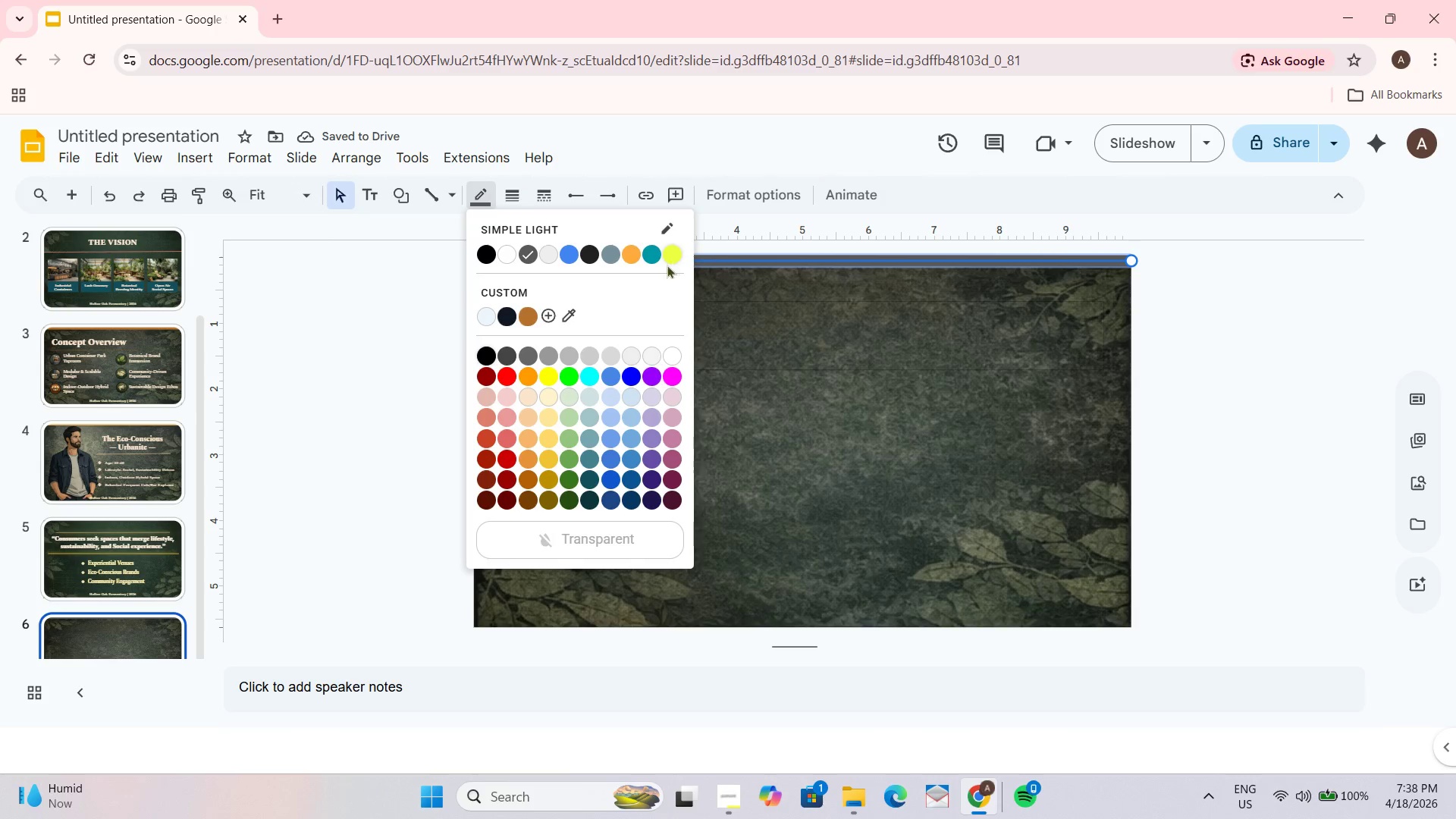 
wait(6.59)
 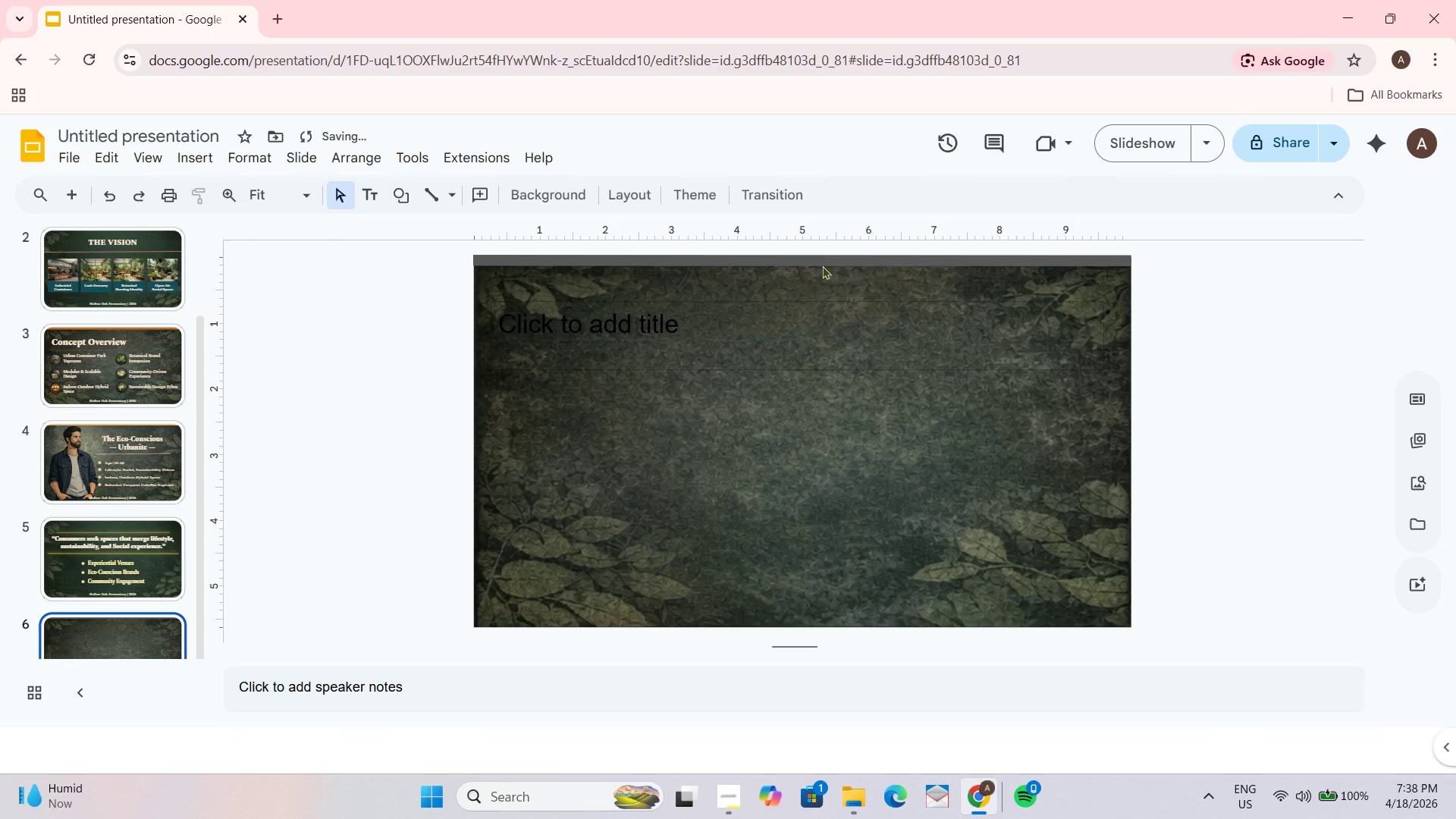 
left_click([545, 439])
 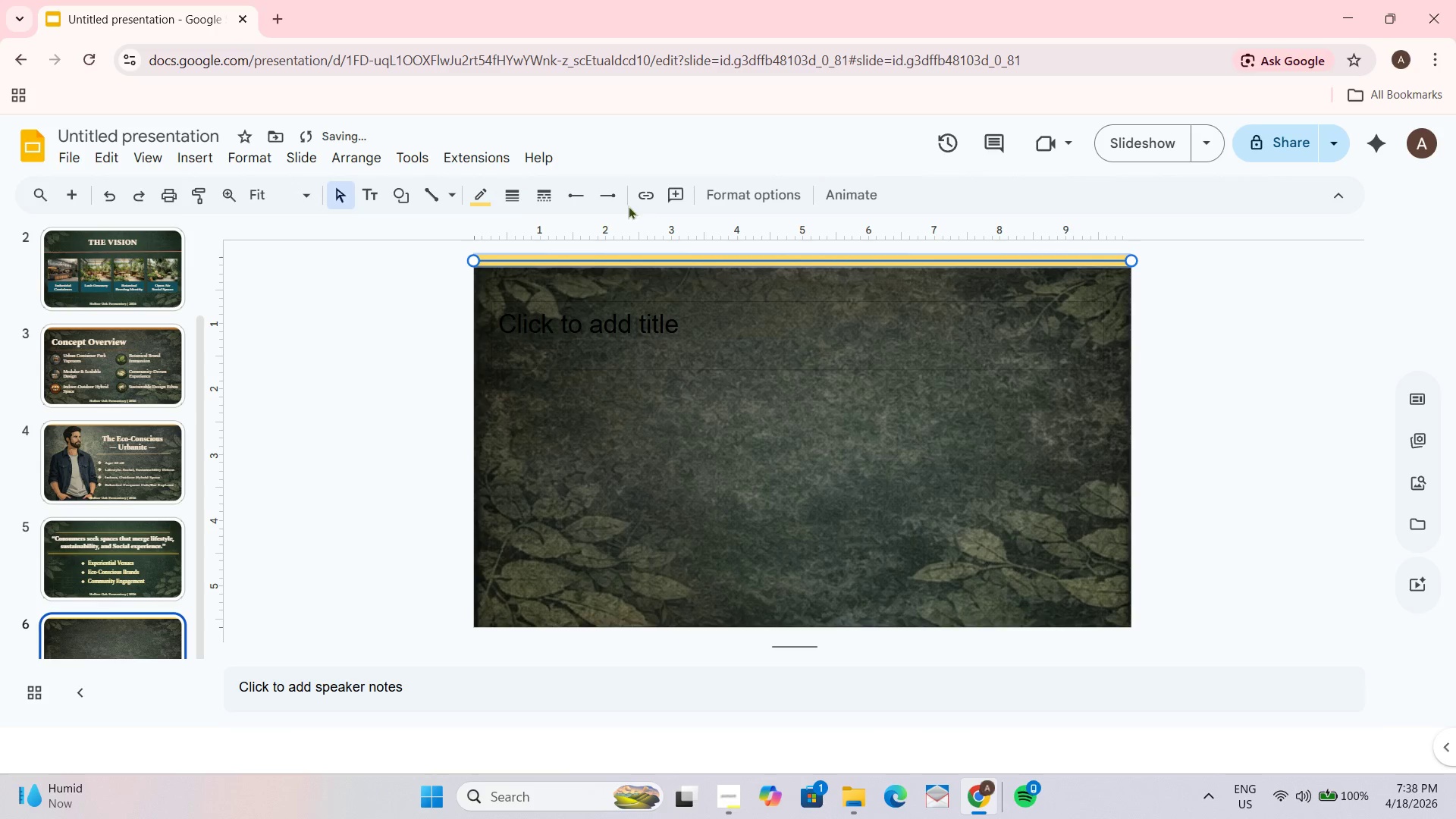 
left_click([479, 194])
 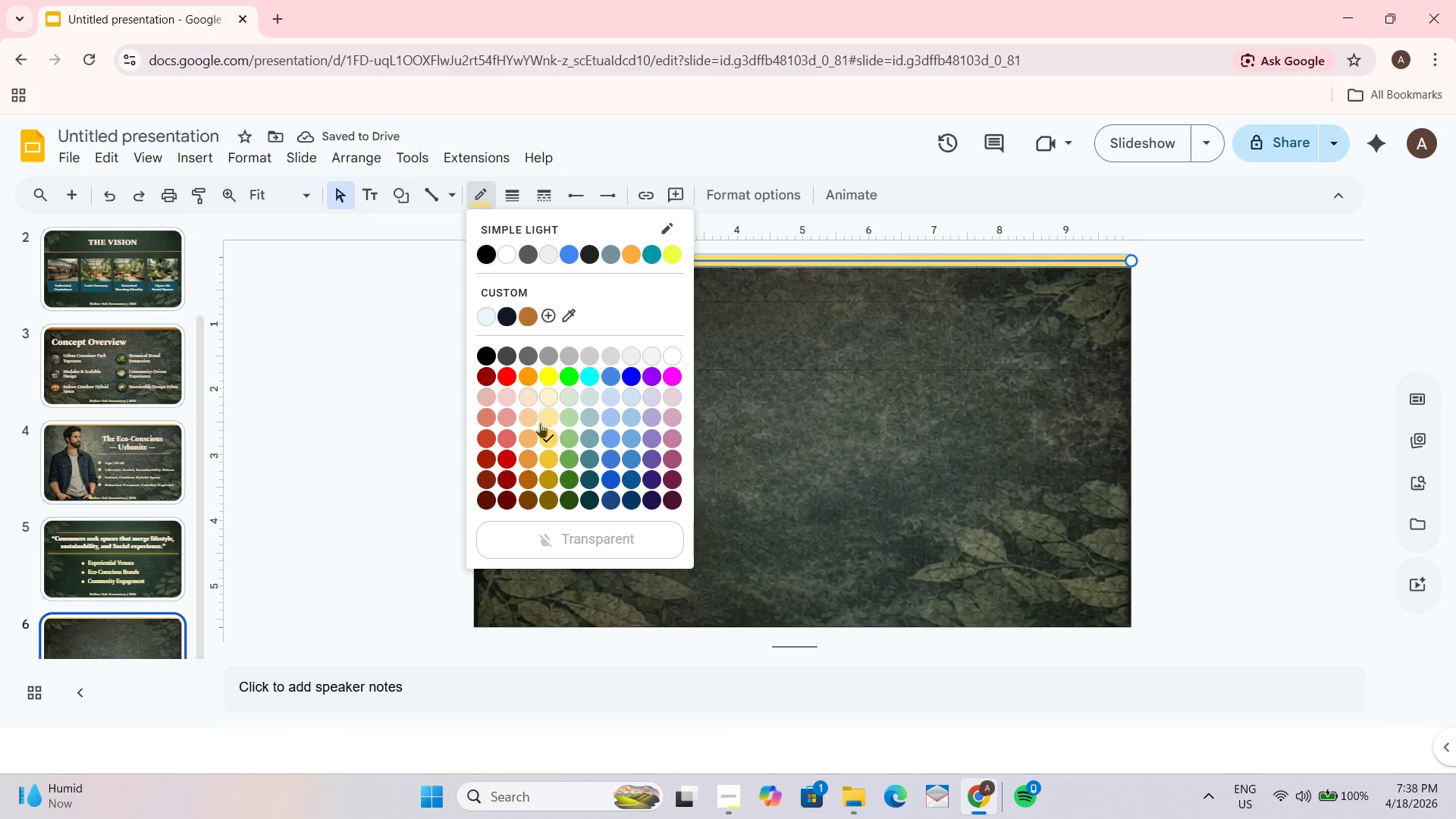 
left_click([532, 435])
 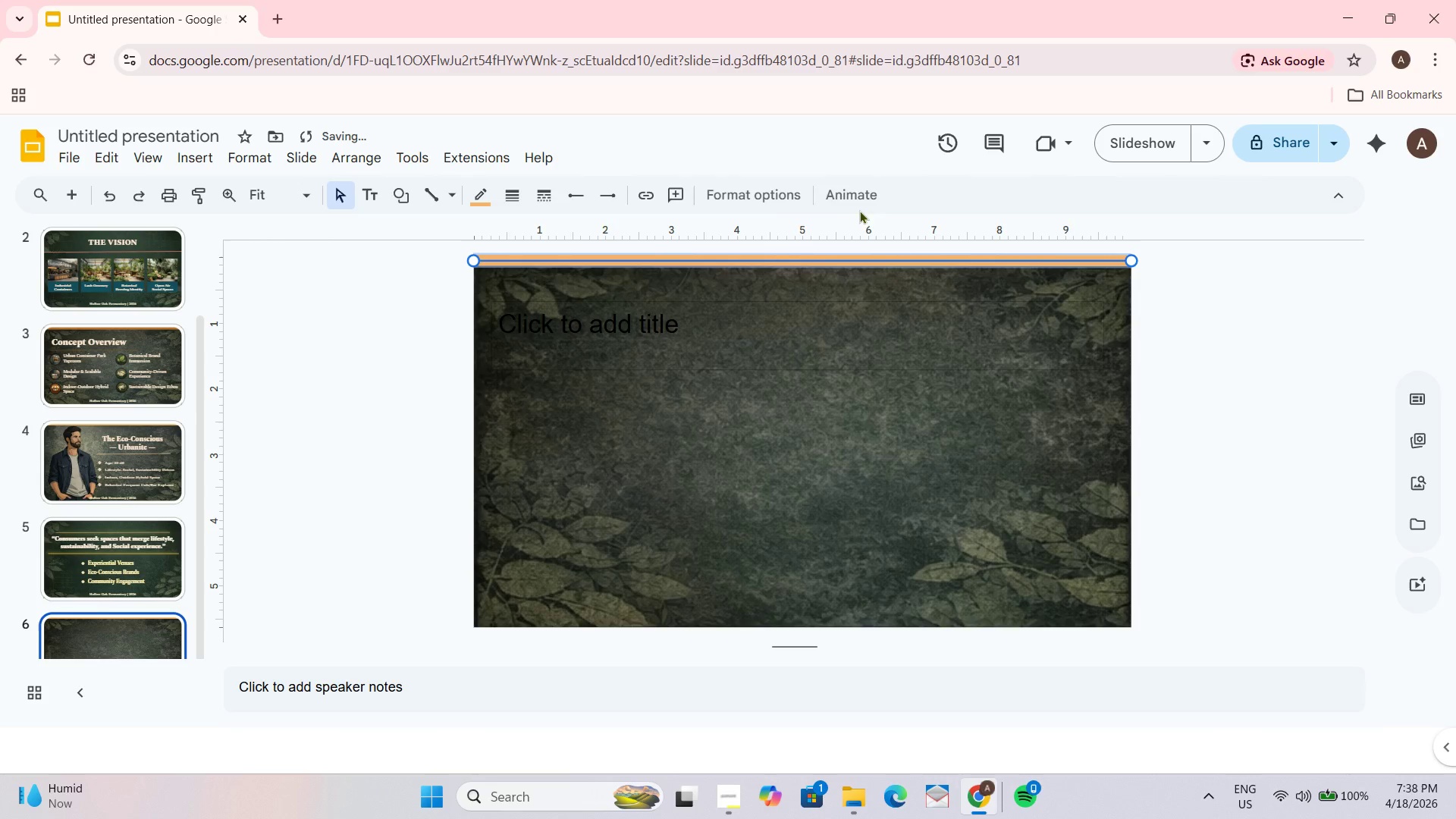 
left_click([787, 195])
 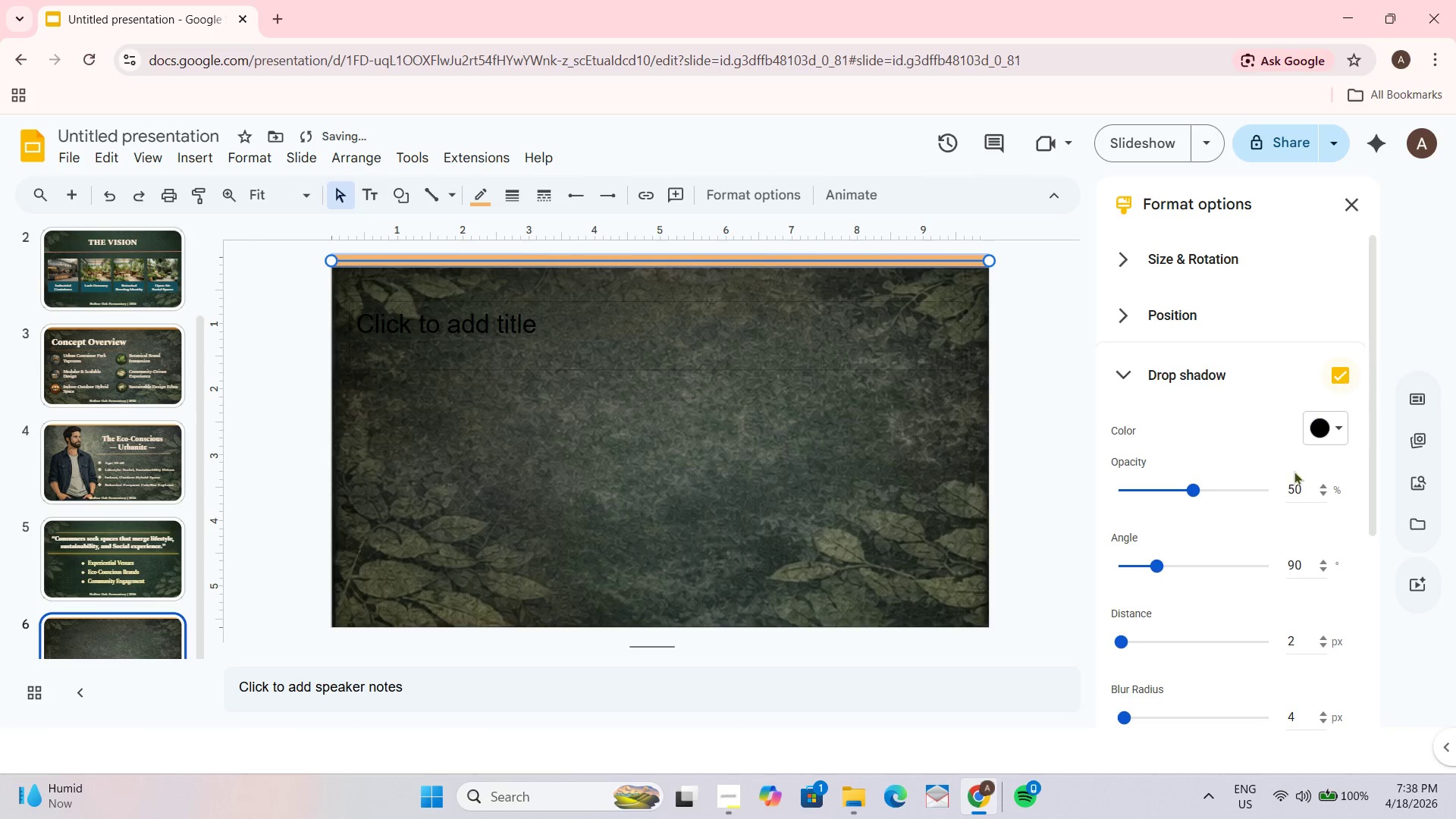 
left_click([1341, 423])
 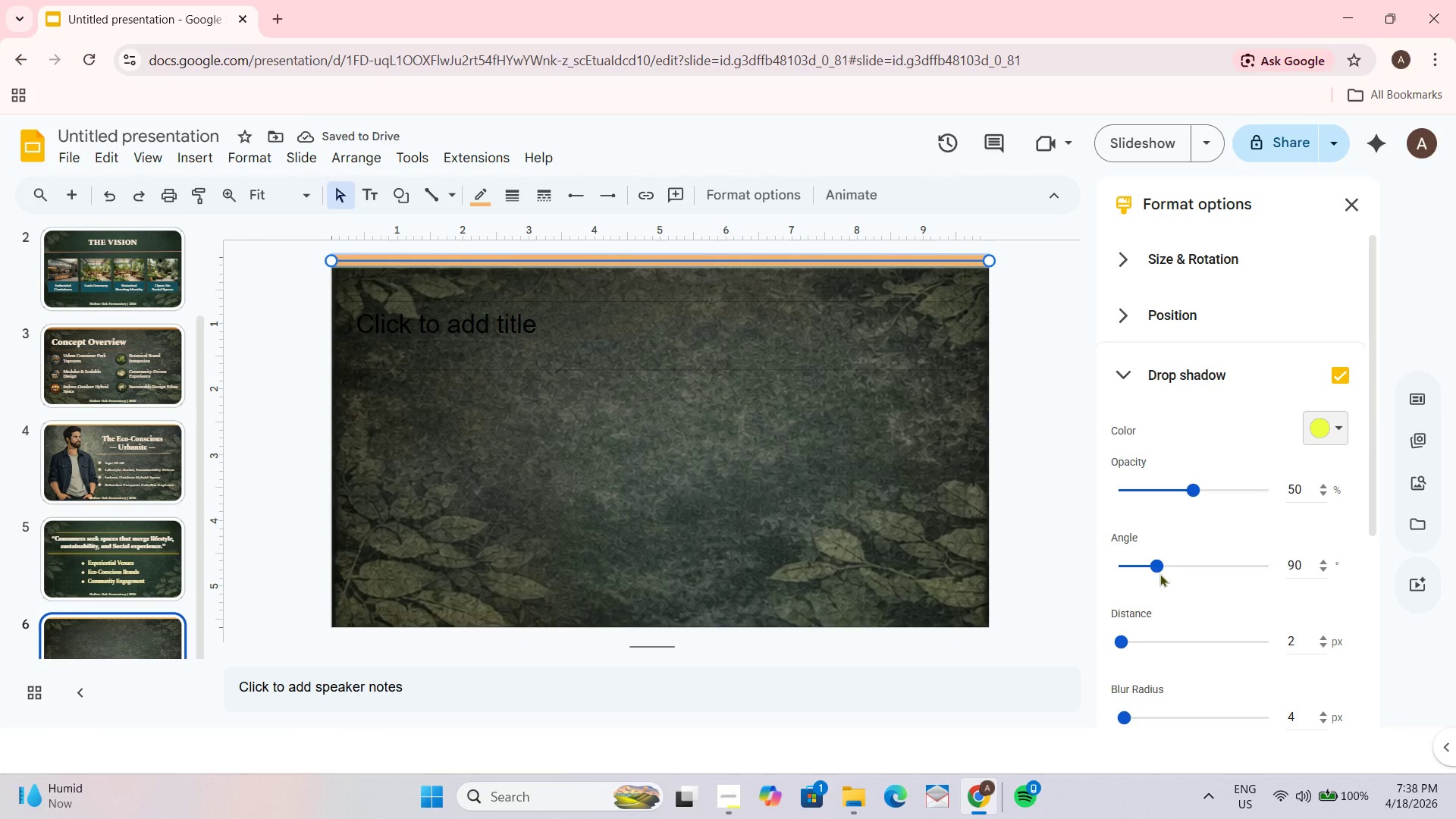 
left_click_drag(start_coordinate=[1195, 492], to_coordinate=[1247, 495])
 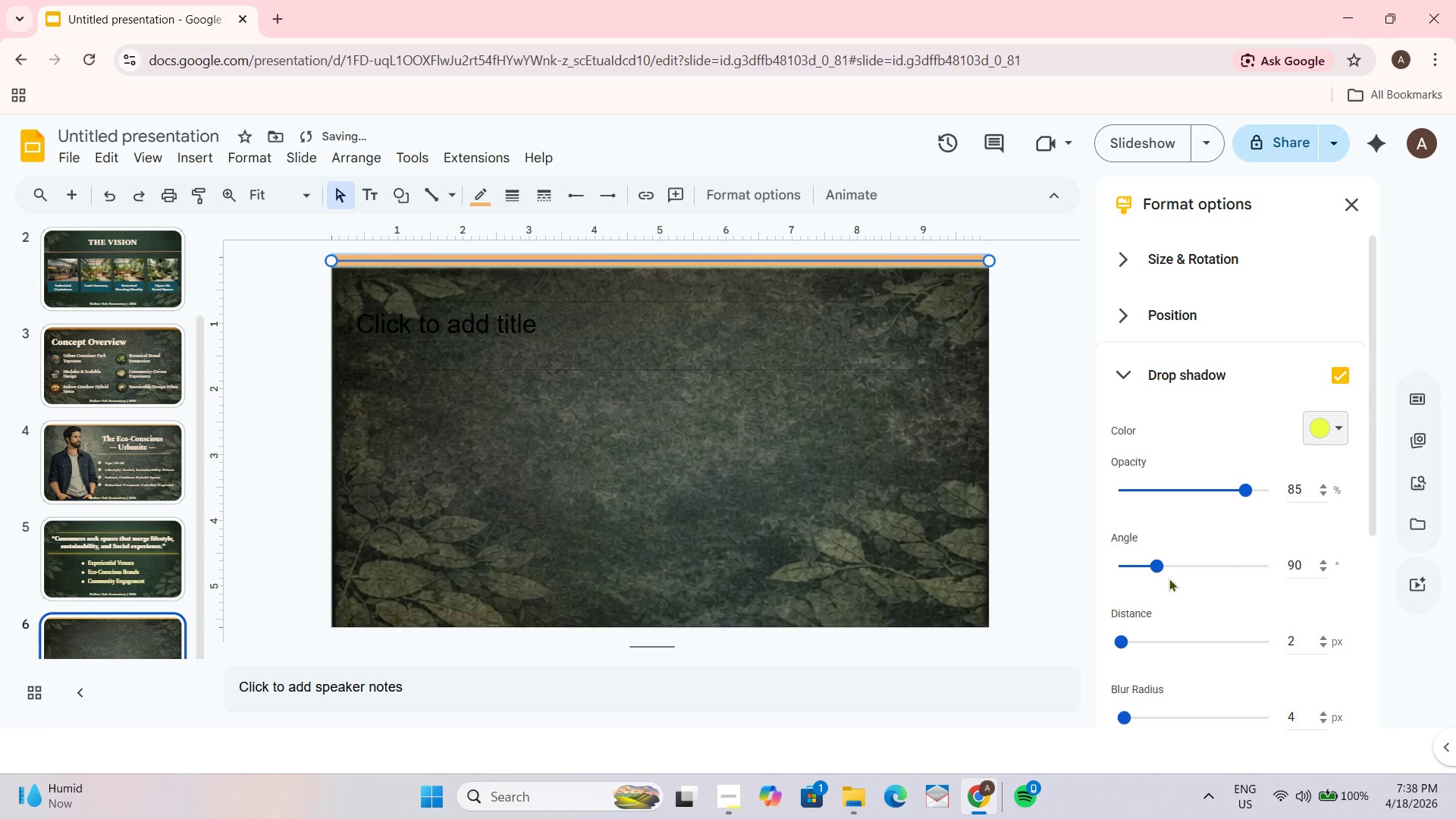 
left_click_drag(start_coordinate=[1161, 565], to_coordinate=[1212, 569])
 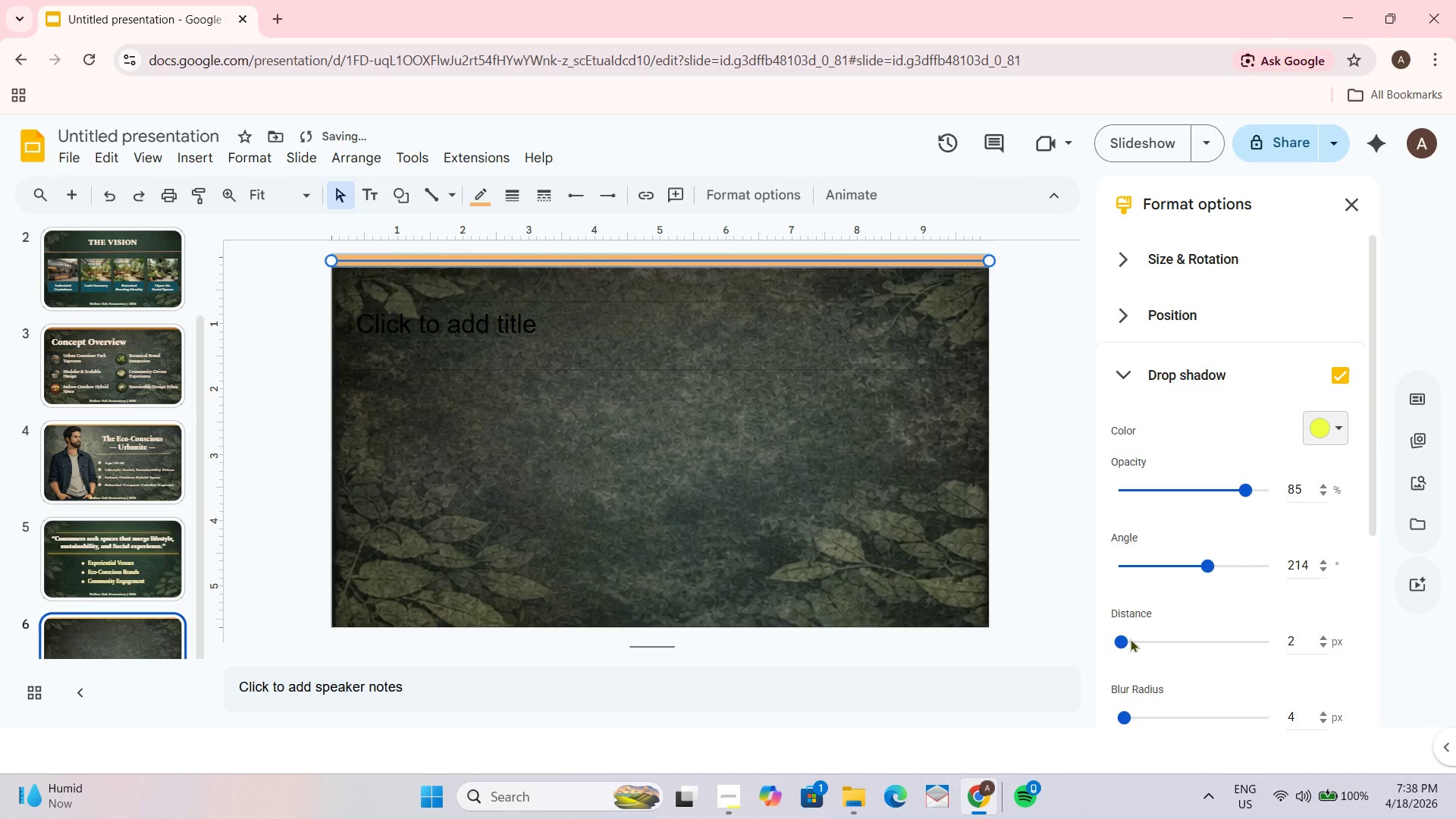 
left_click_drag(start_coordinate=[1128, 640], to_coordinate=[1203, 643])
 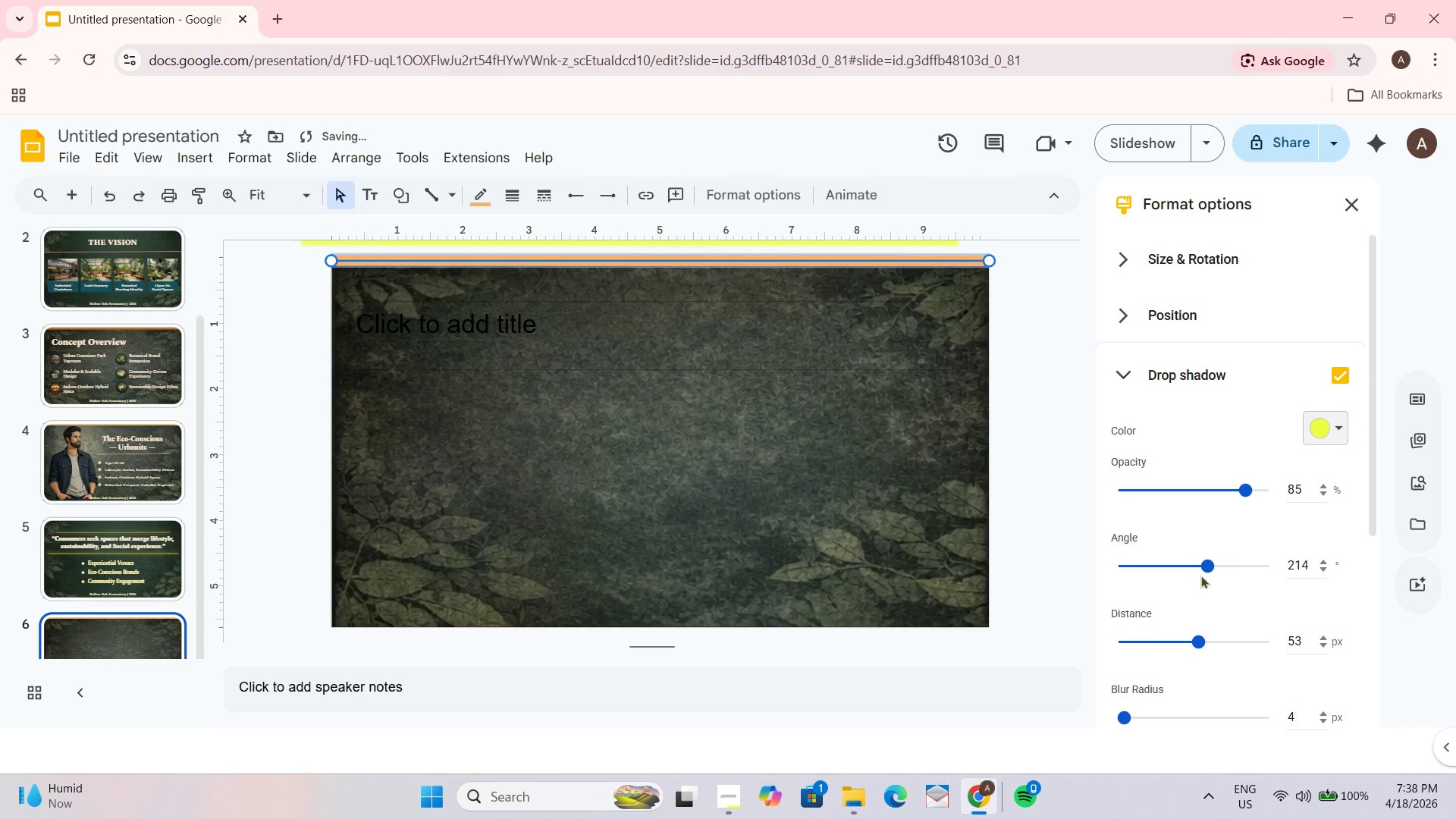 
left_click_drag(start_coordinate=[1205, 569], to_coordinate=[1139, 565])
 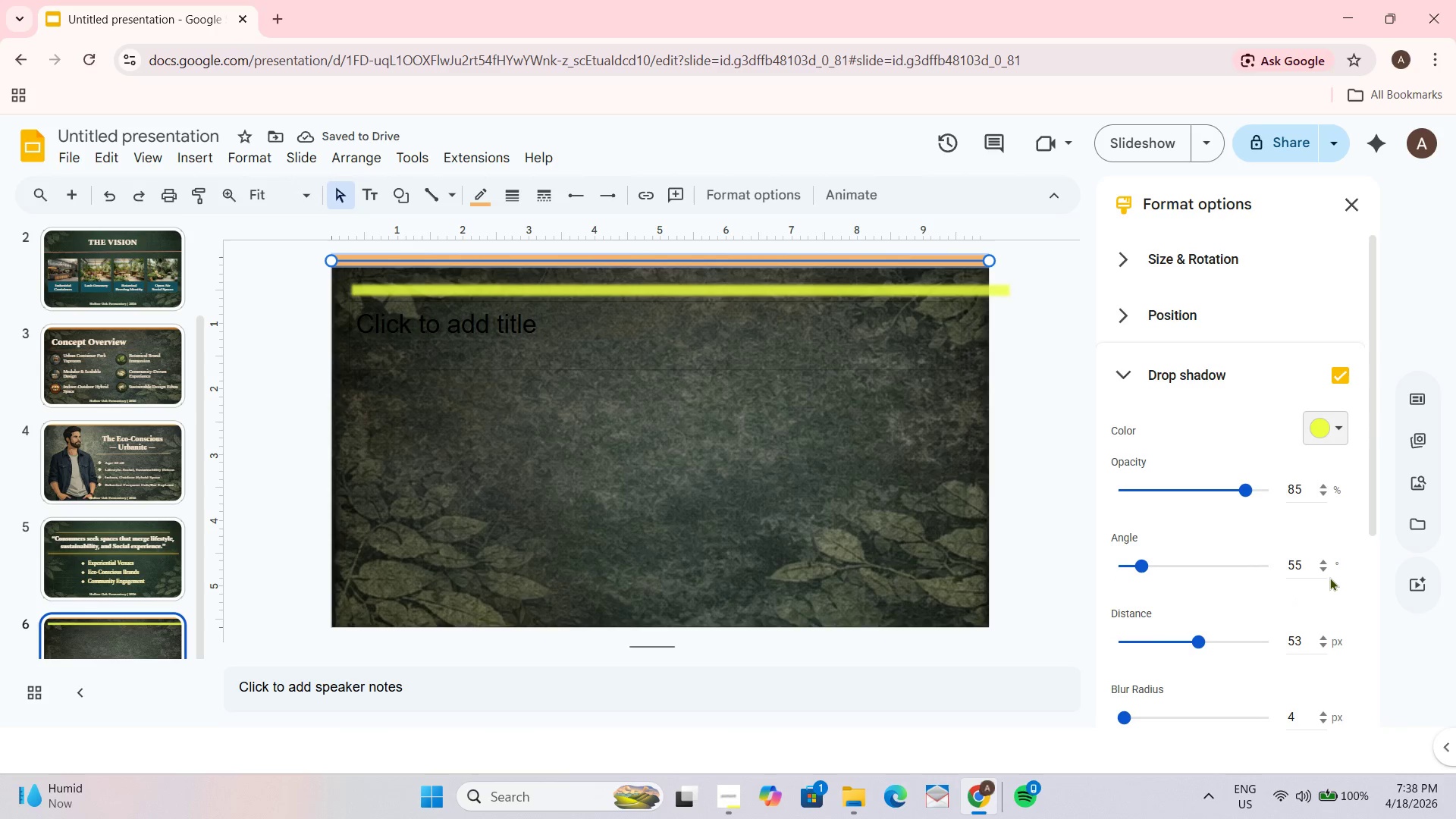 
double_click([1324, 569])
 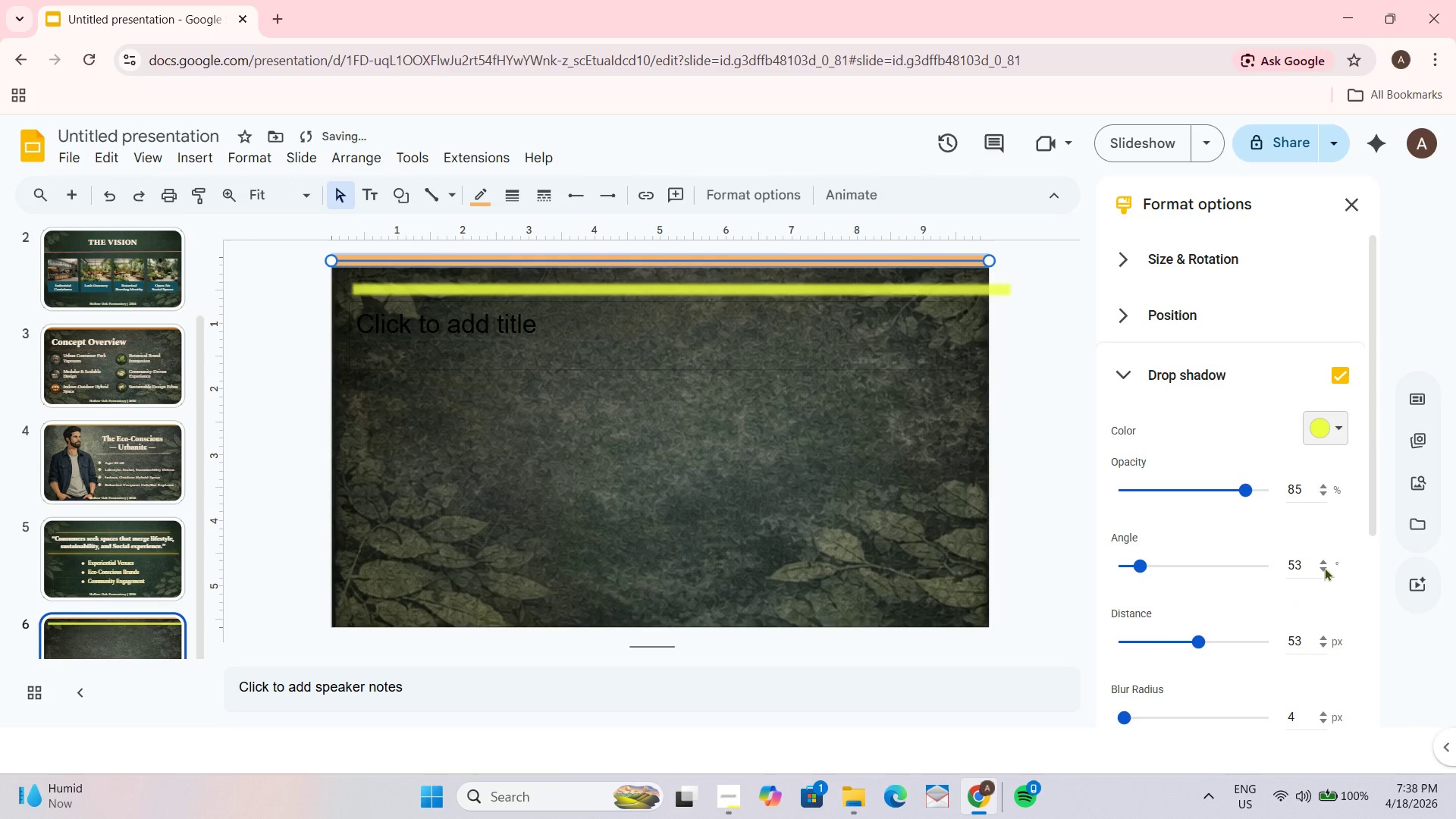 
double_click([1324, 567])
 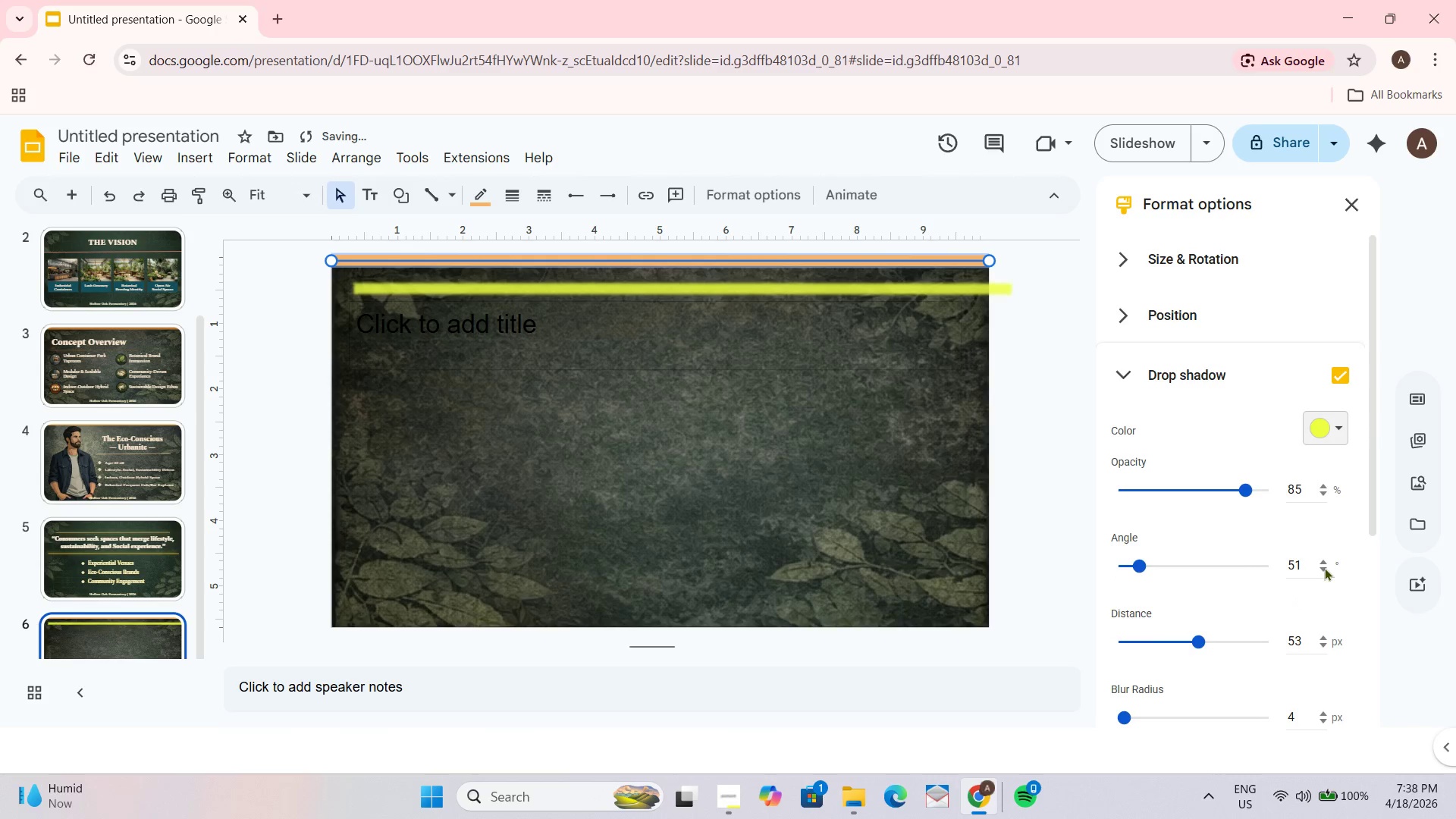 
triple_click([1324, 567])
 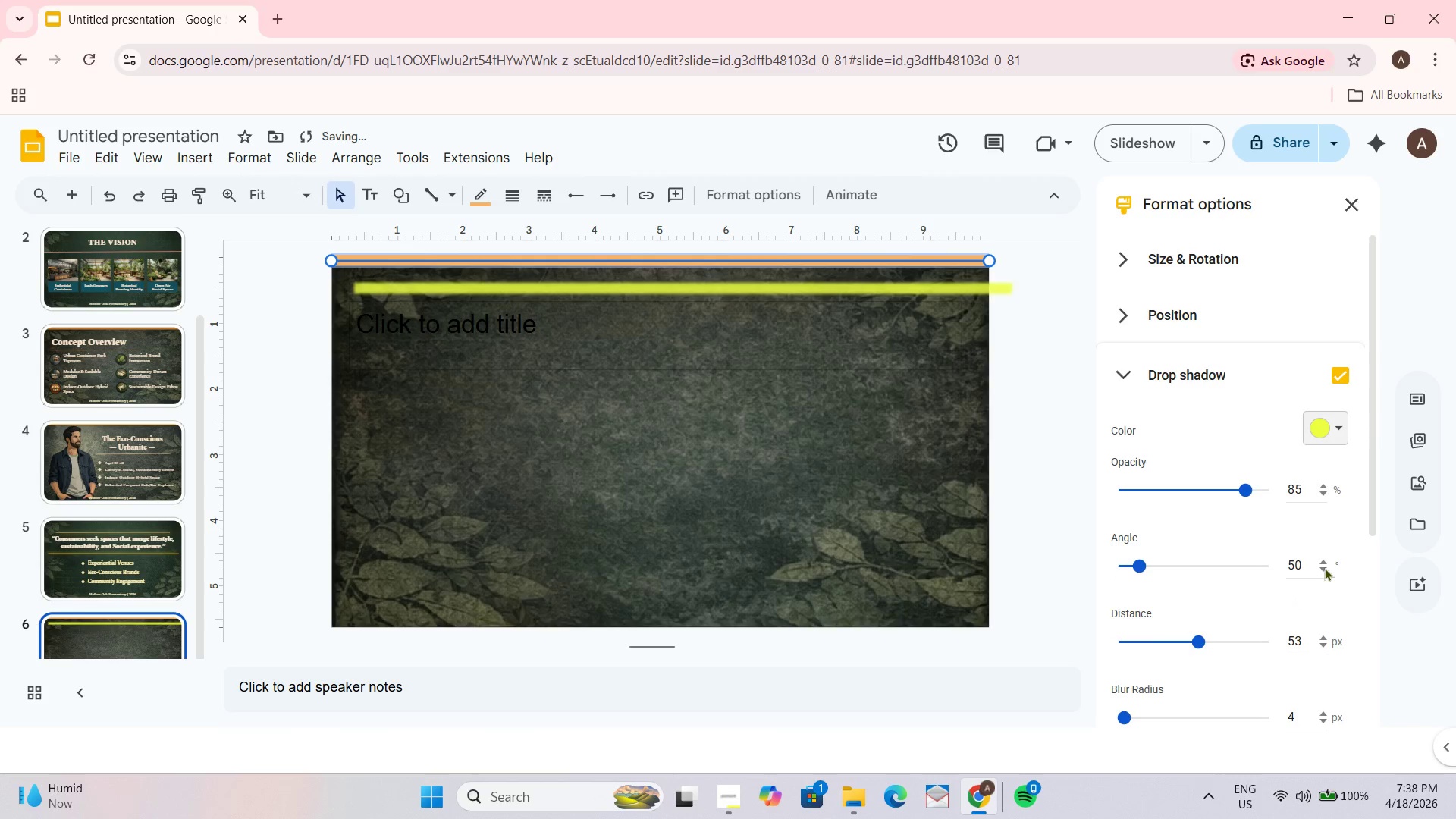 
triple_click([1324, 567])
 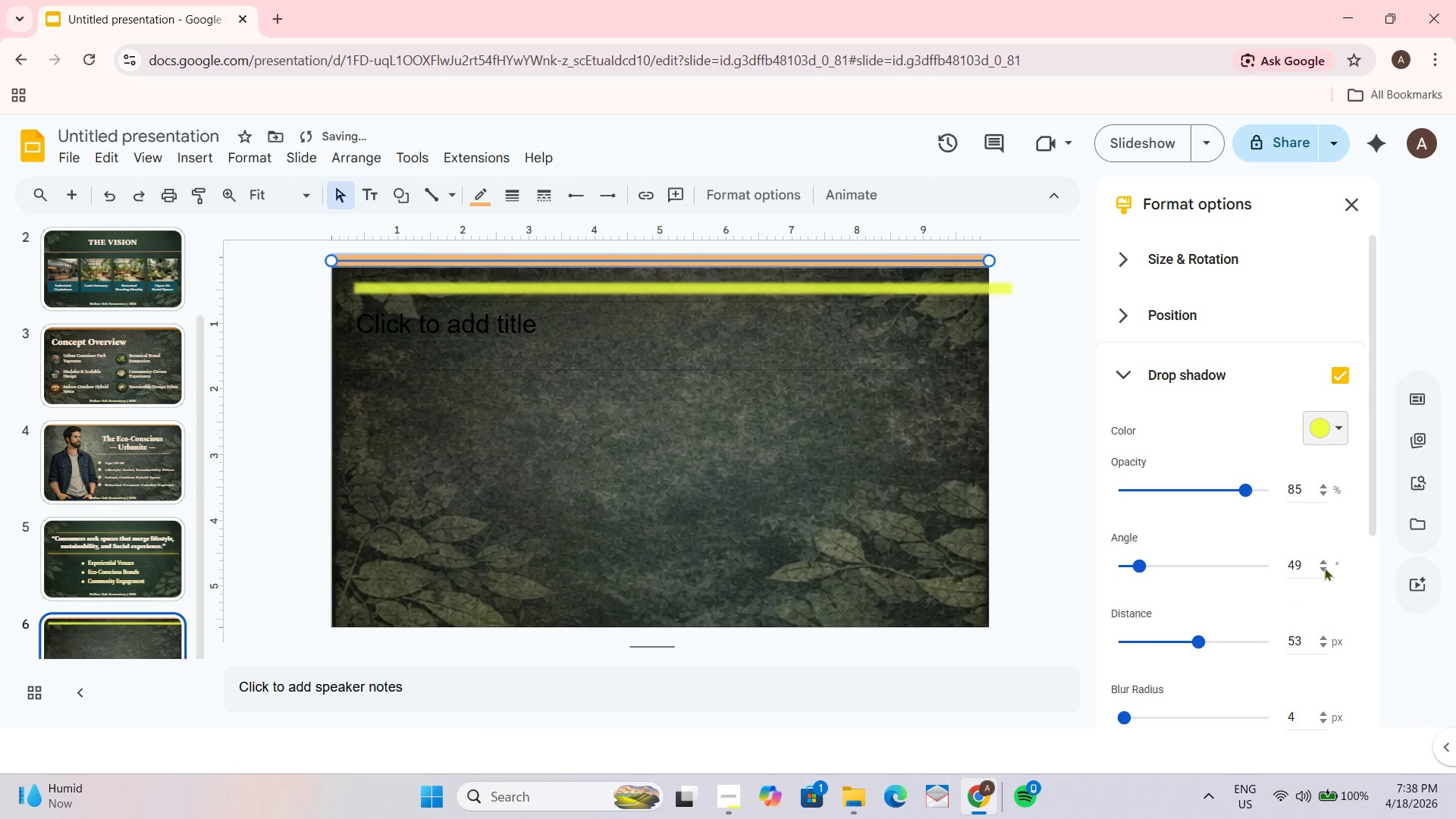 
triple_click([1324, 567])
 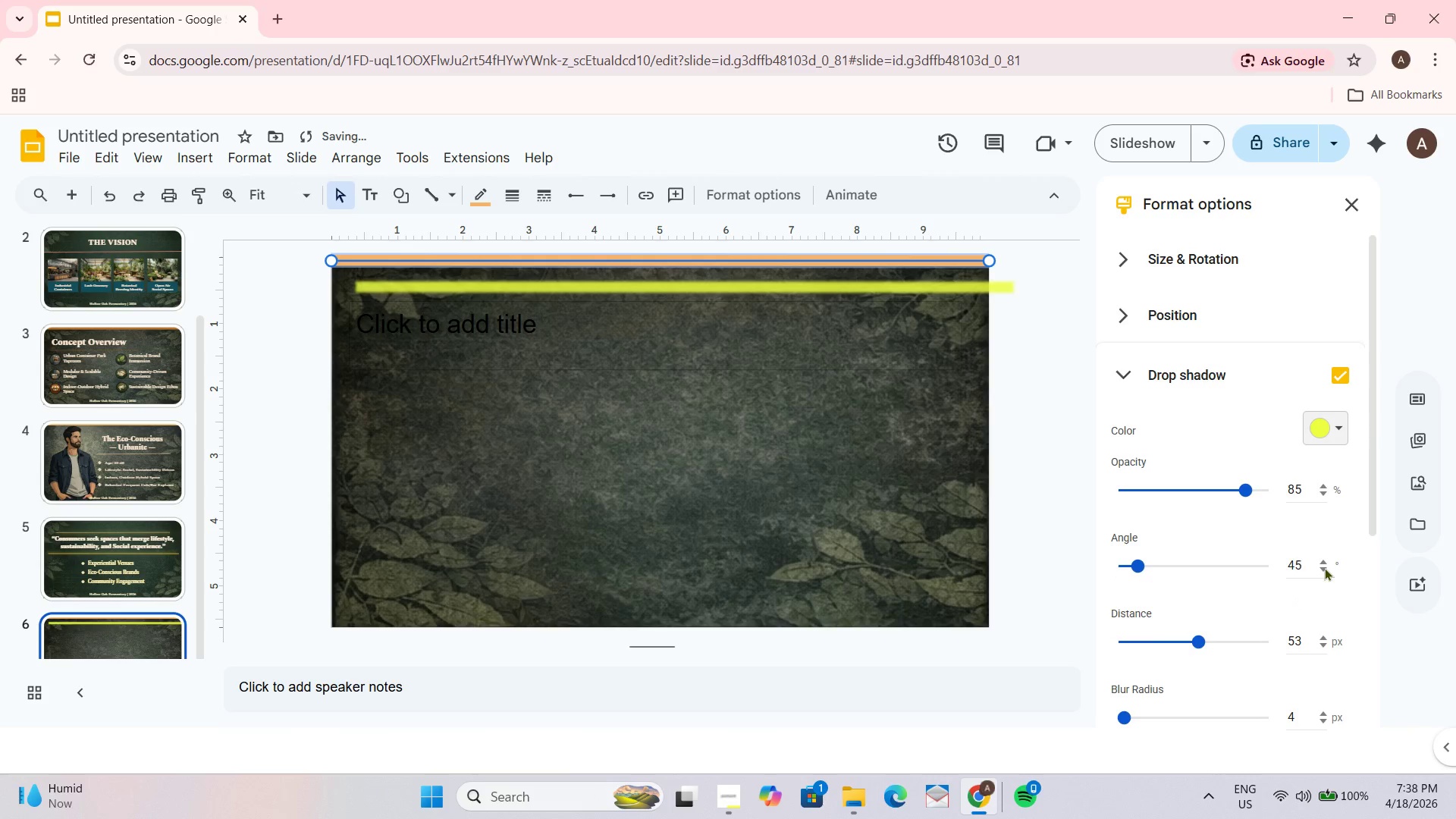 
triple_click([1324, 567])
 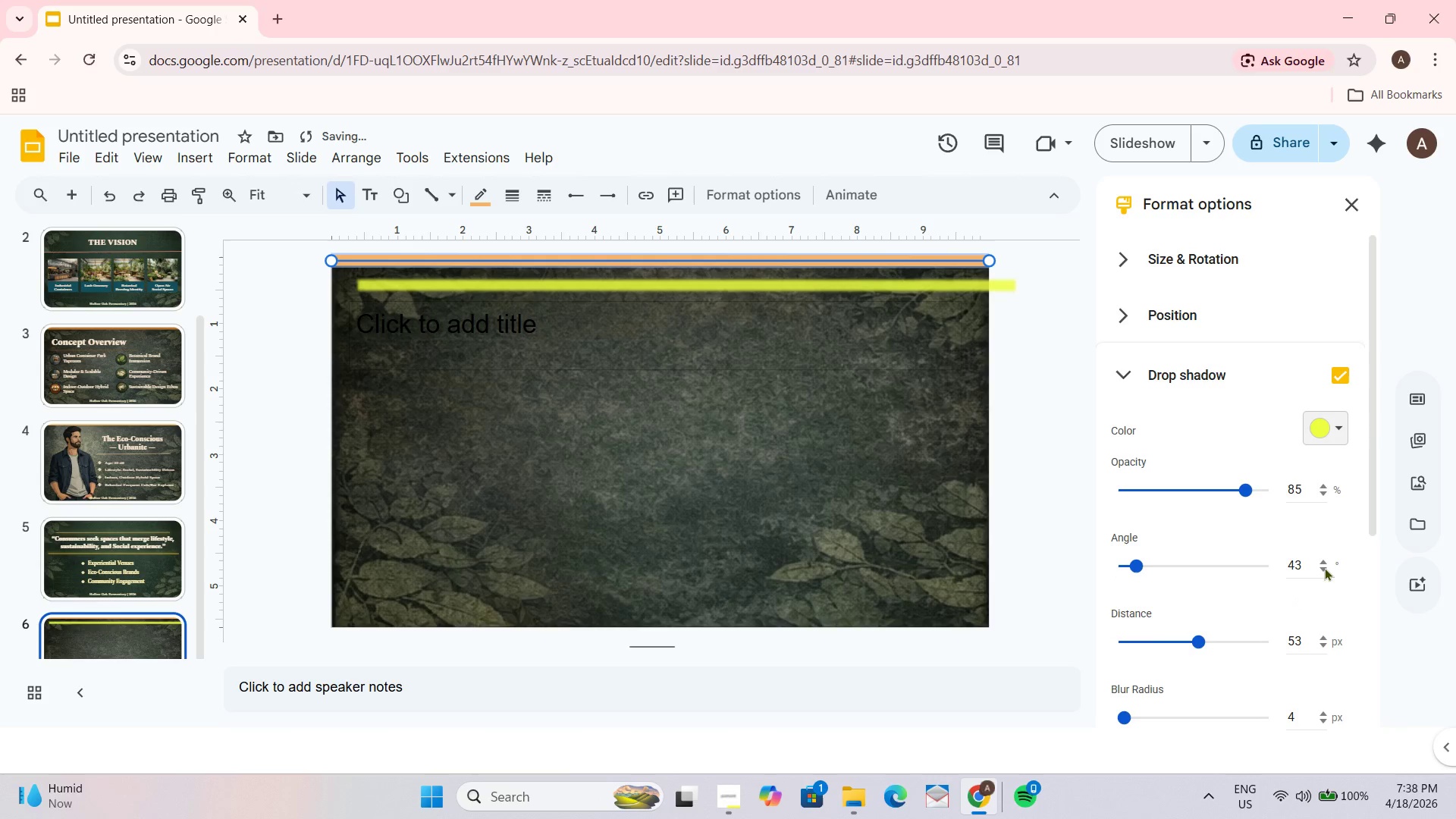 
double_click([1324, 567])
 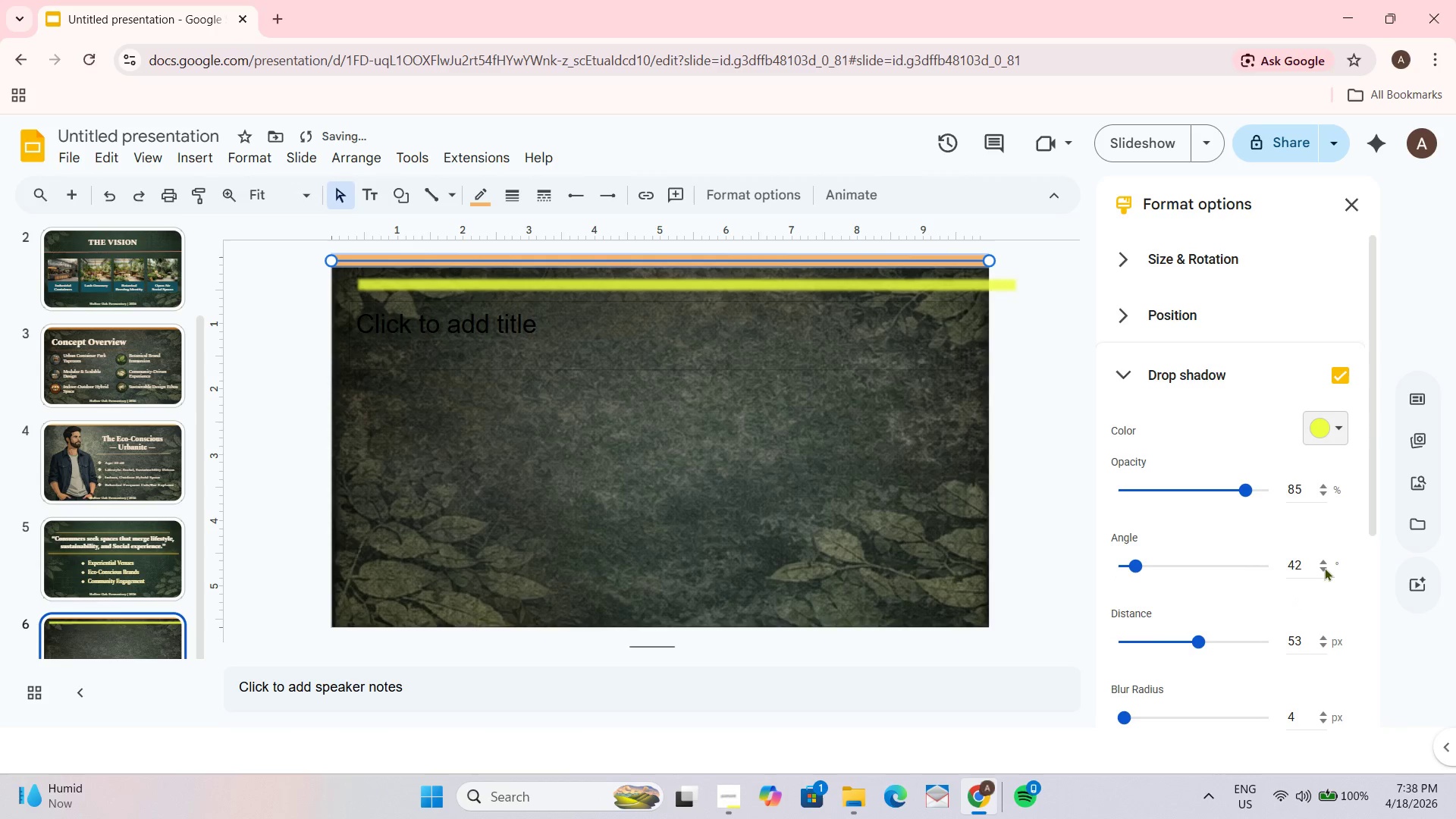 
triple_click([1324, 567])
 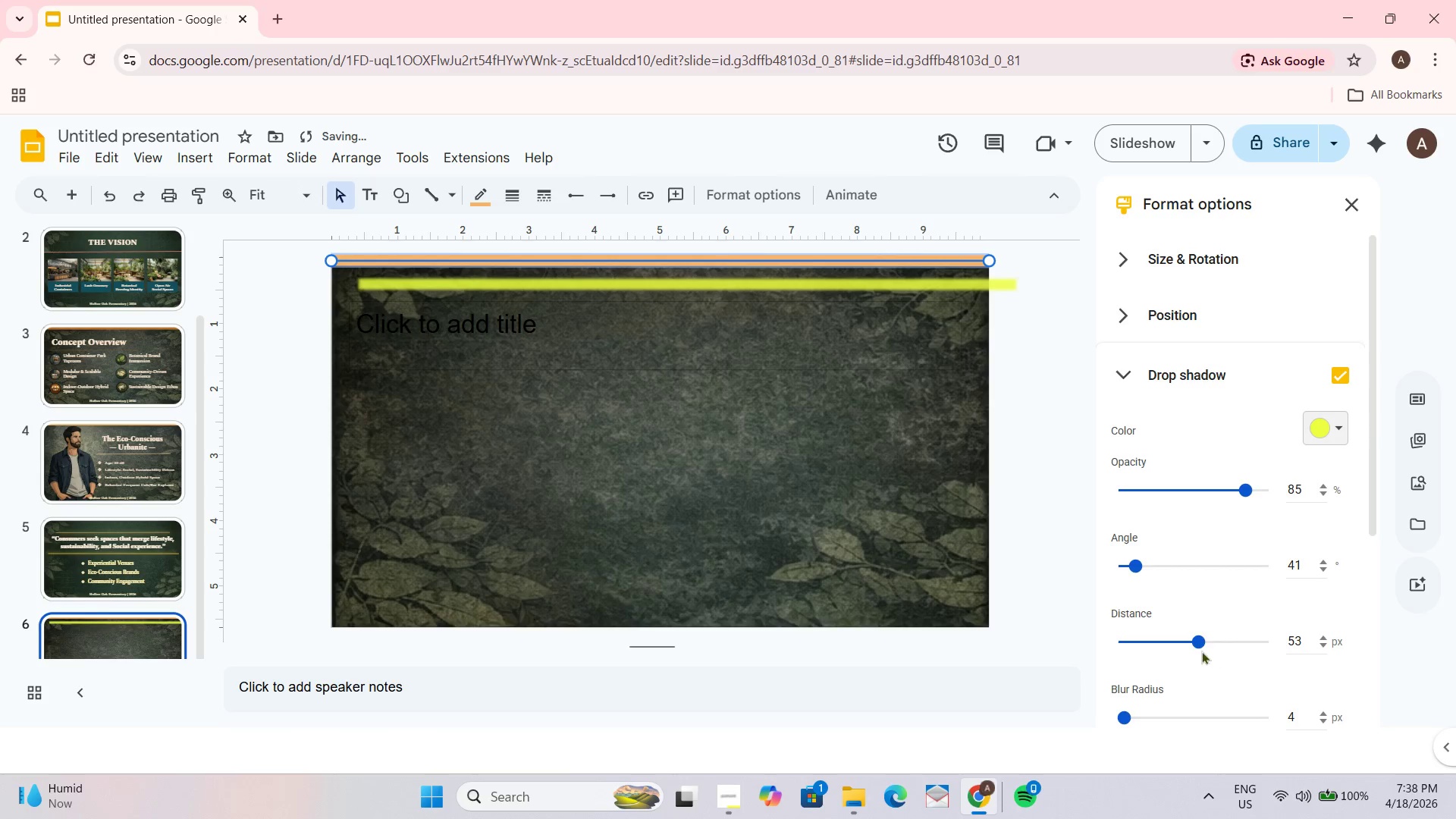 
left_click_drag(start_coordinate=[1201, 646], to_coordinate=[1149, 642])
 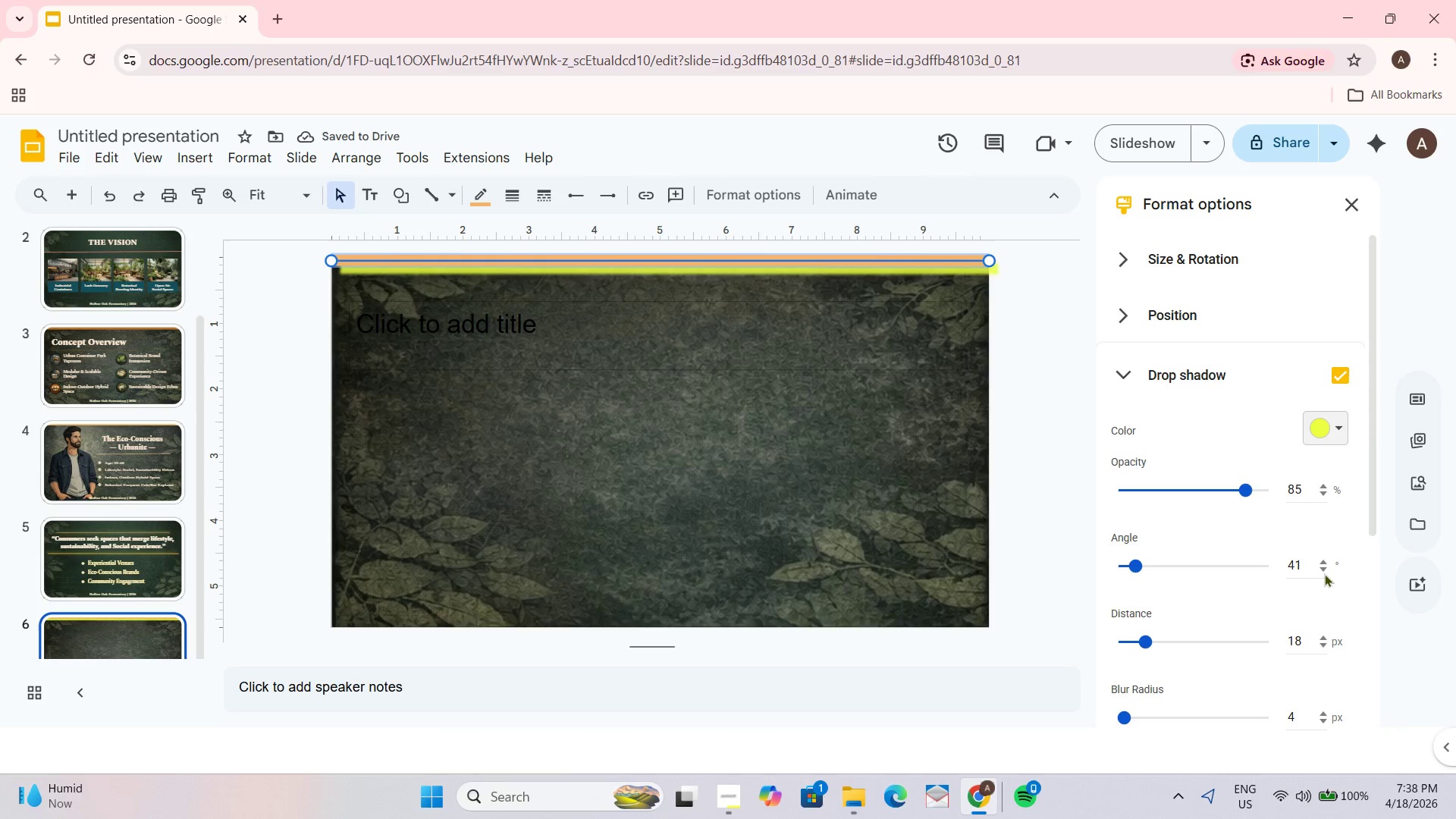 
double_click([1324, 573])
 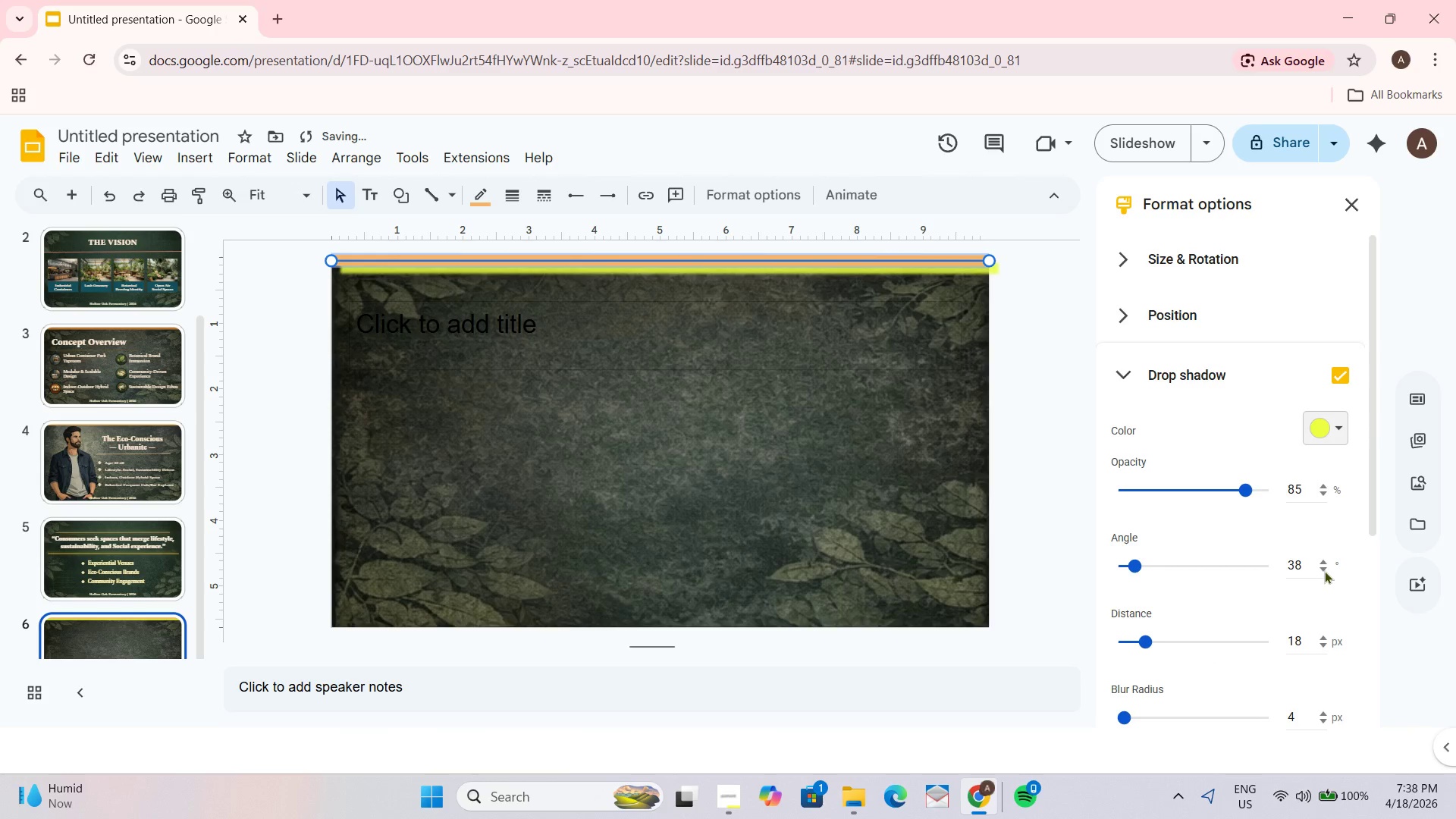 
left_click([1324, 570])
 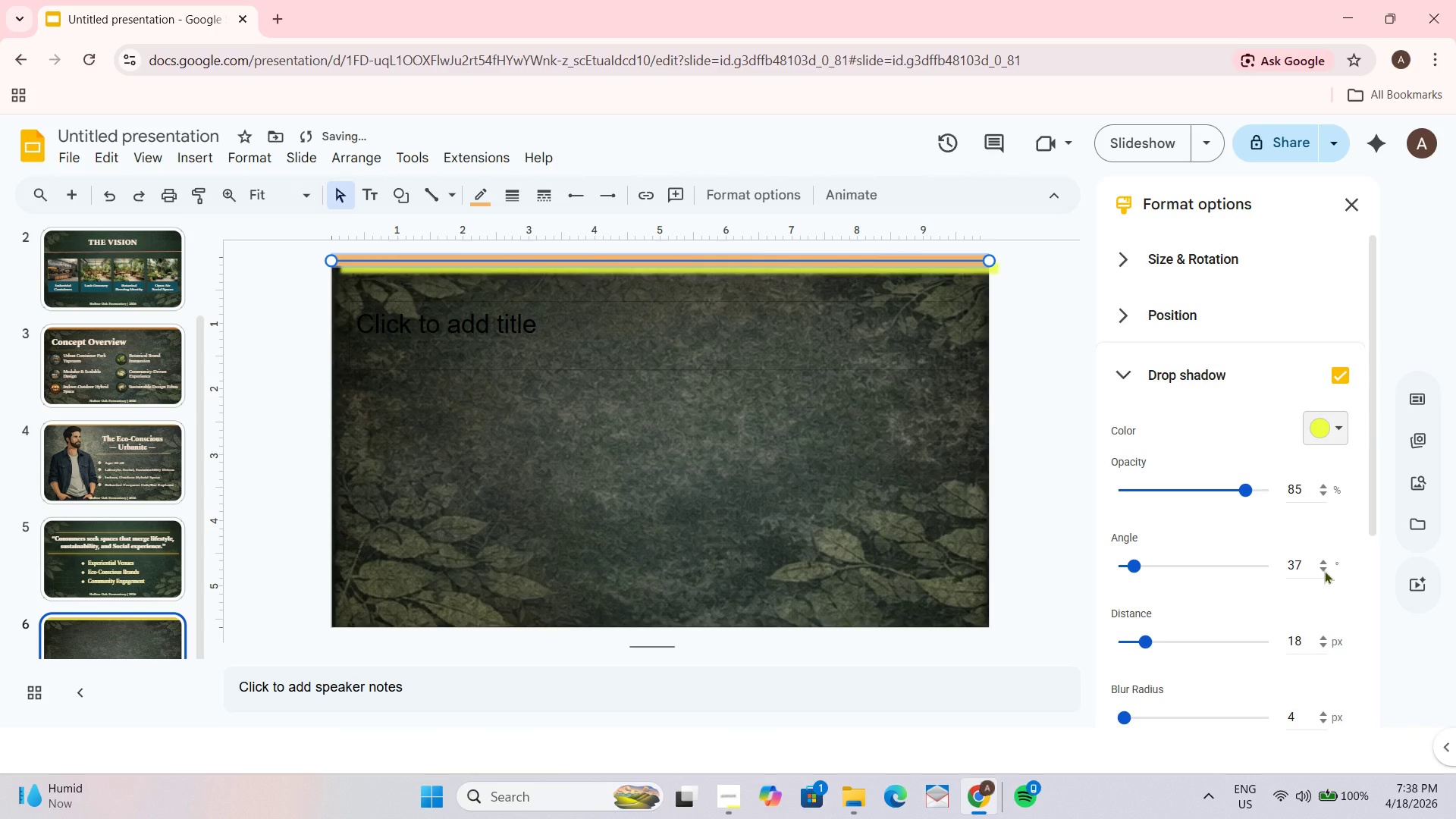 
left_click([1324, 570])
 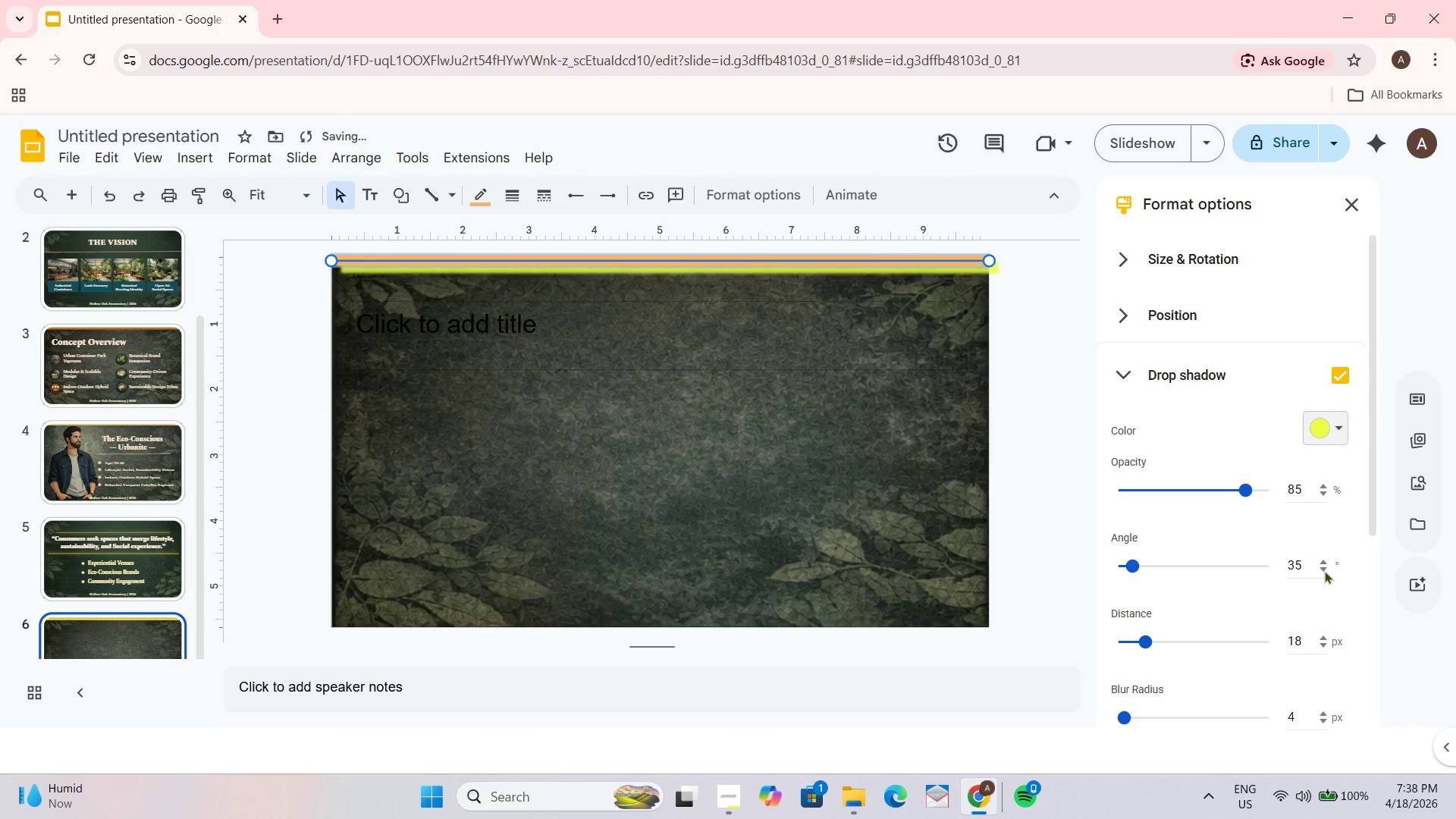 
double_click([1324, 570])
 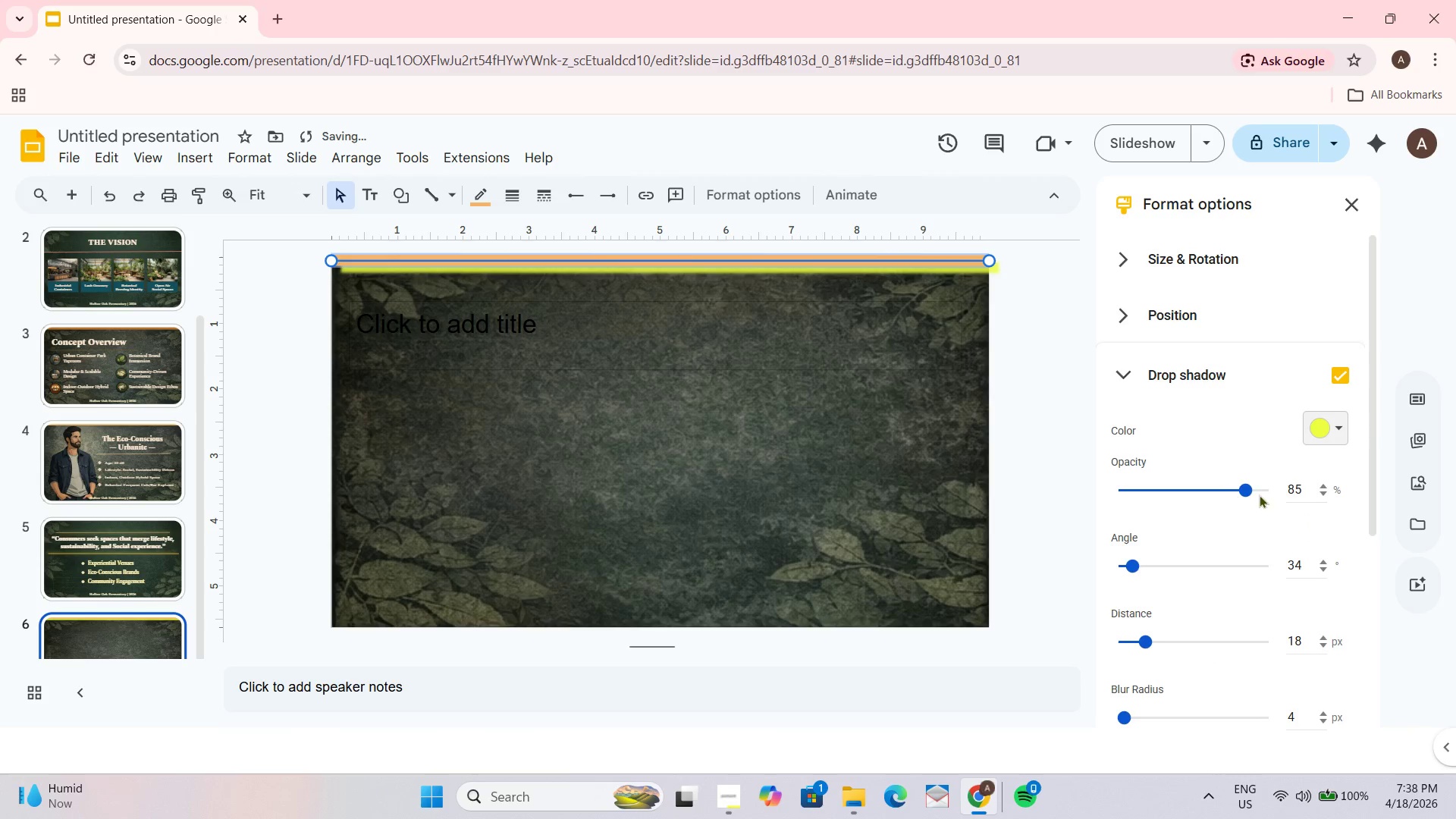 
left_click_drag(start_coordinate=[1247, 491], to_coordinate=[1213, 489])
 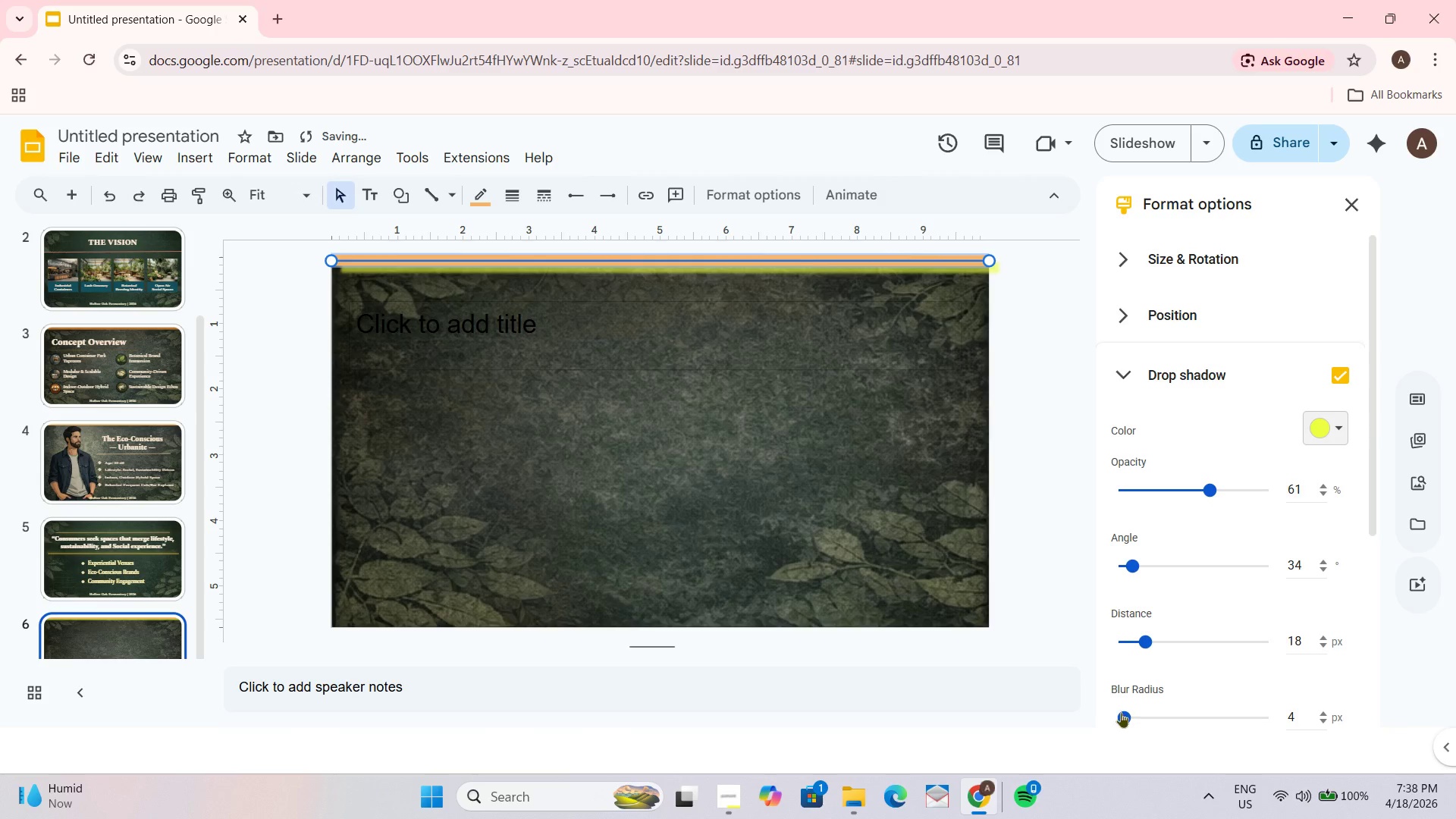 
left_click_drag(start_coordinate=[1122, 714], to_coordinate=[1170, 714])
 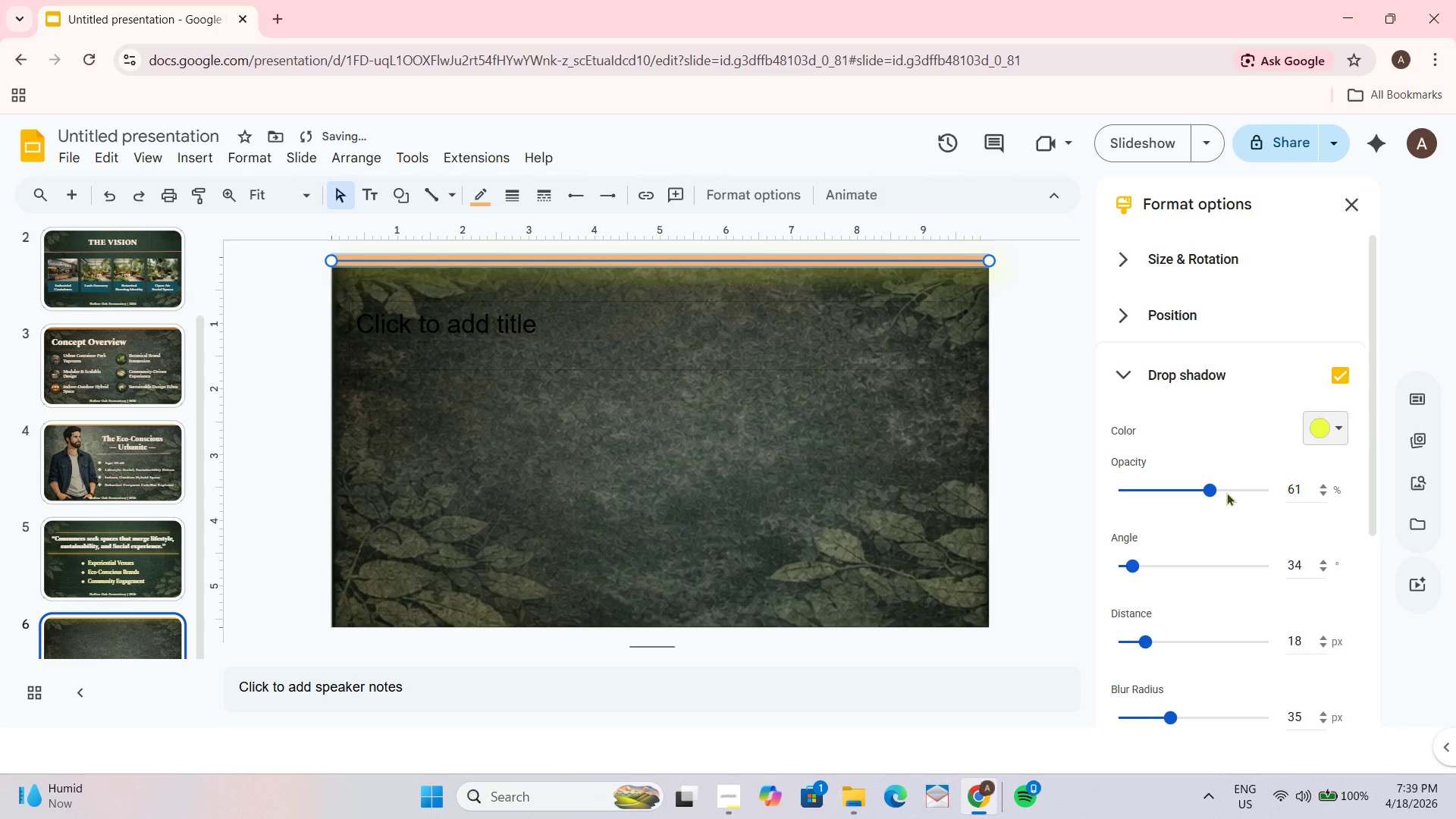 
left_click_drag(start_coordinate=[1214, 489], to_coordinate=[1235, 489])
 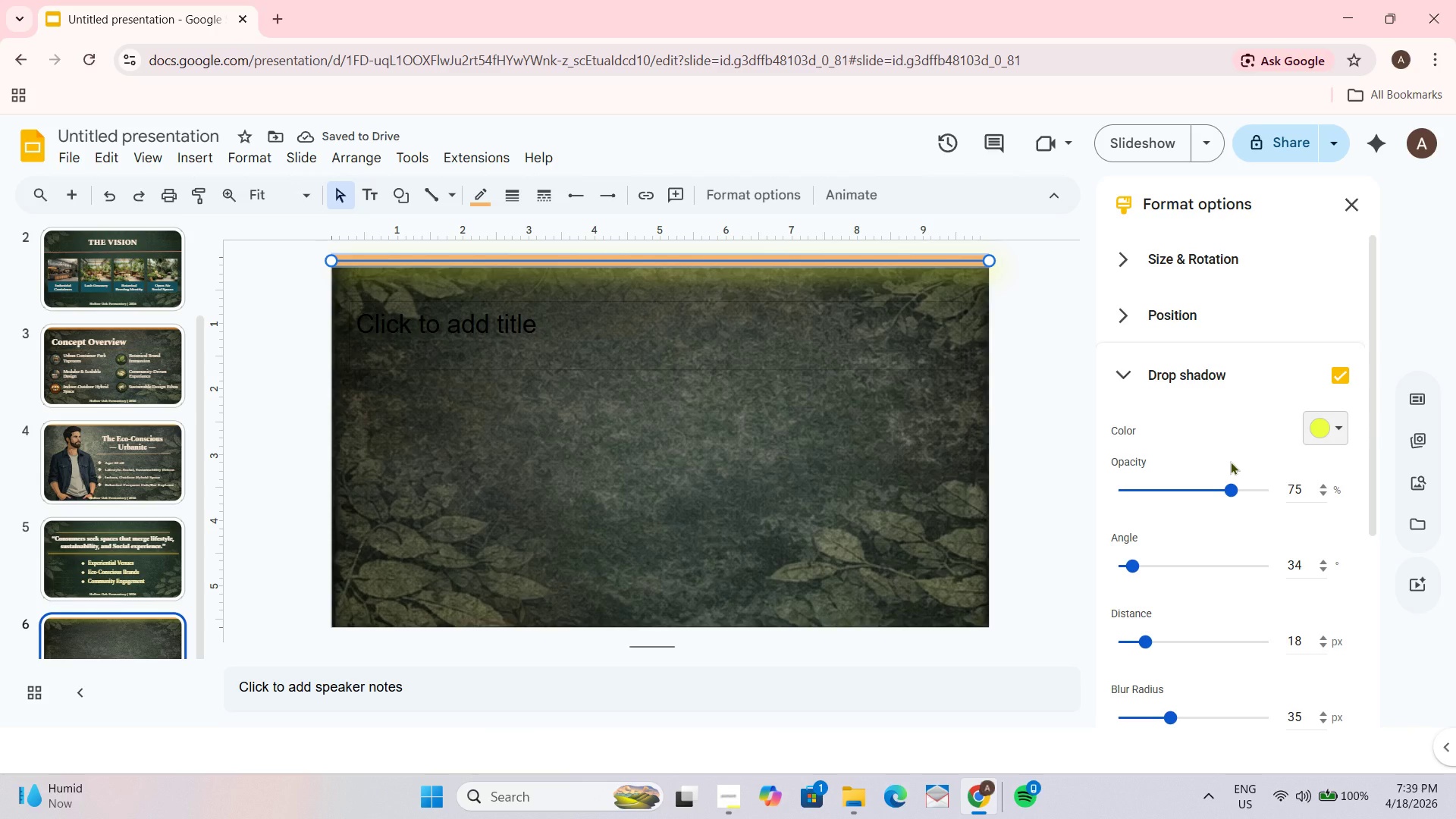 
left_click([1230, 461])
 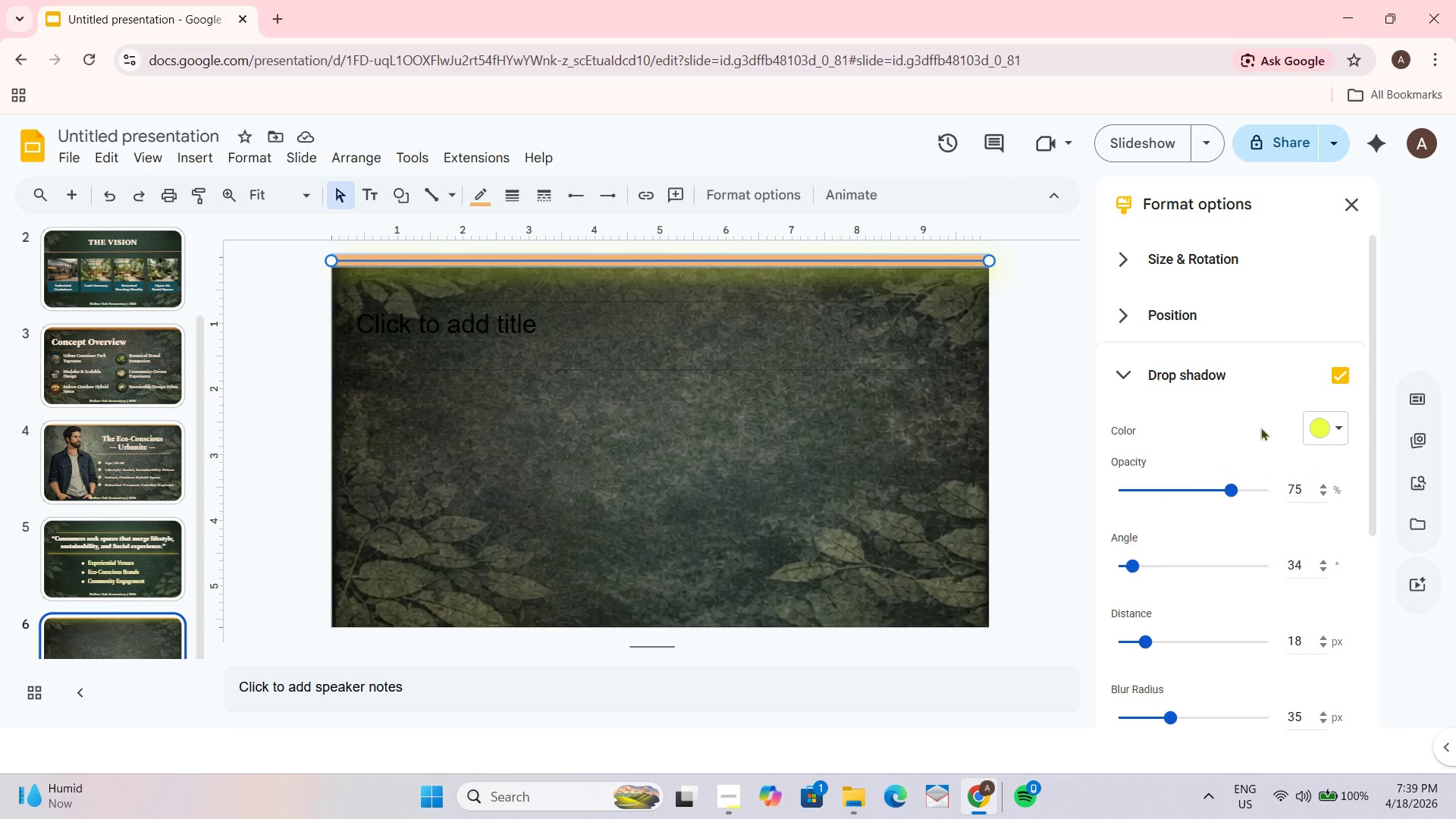 
wait(6.69)
 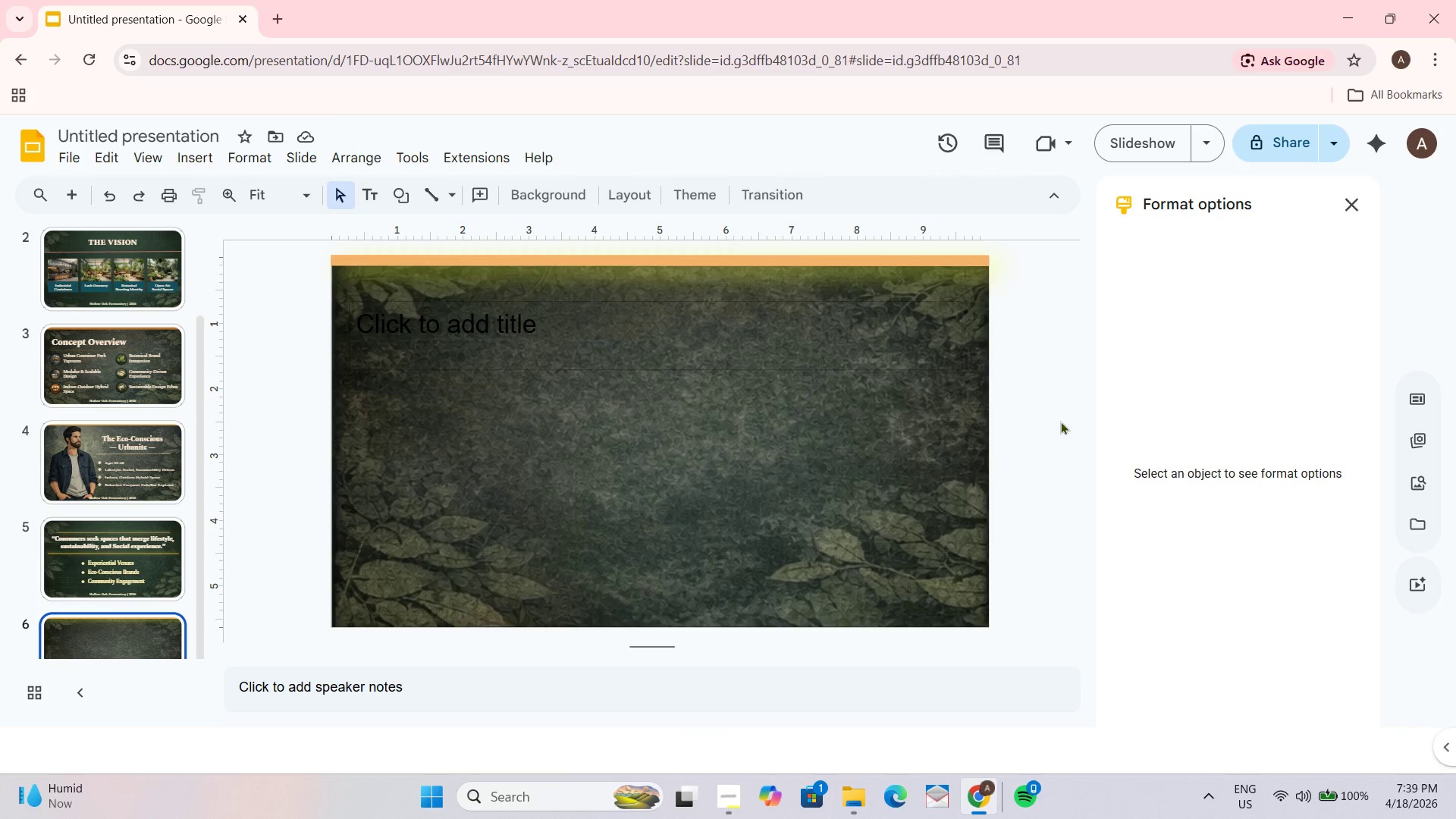 
left_click([481, 198])
 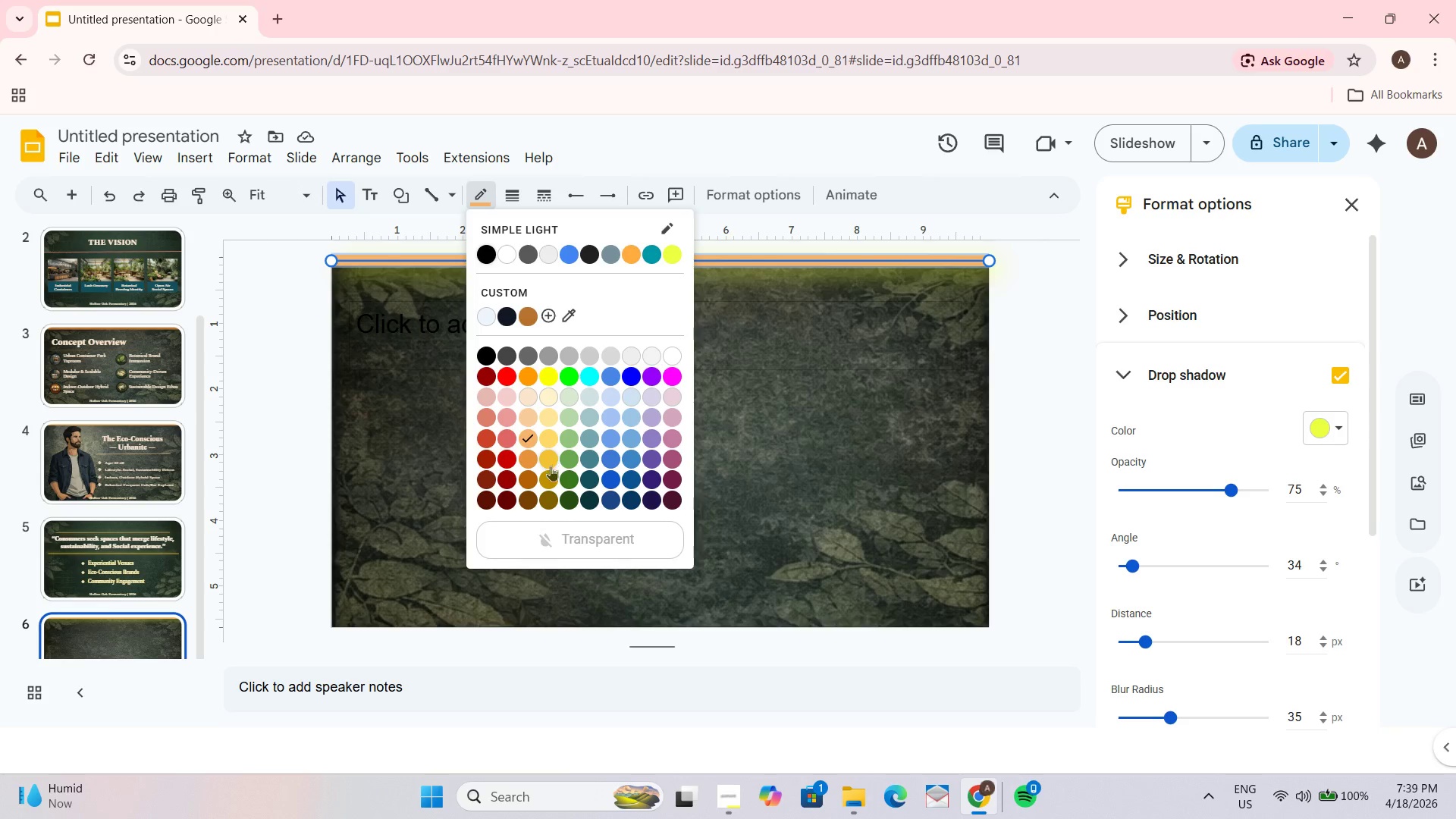 
left_click([525, 457])
 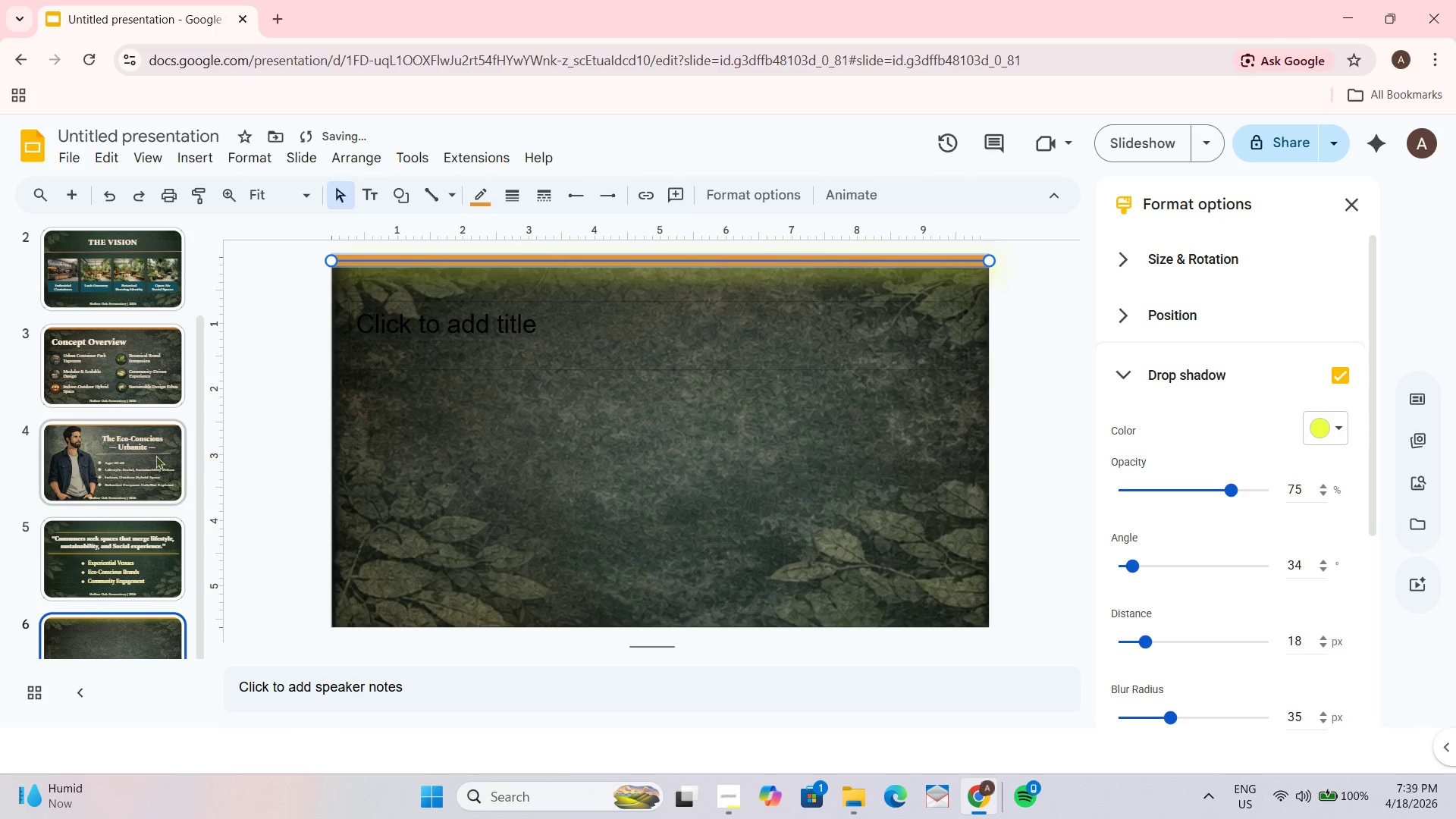 
left_click([149, 455])
 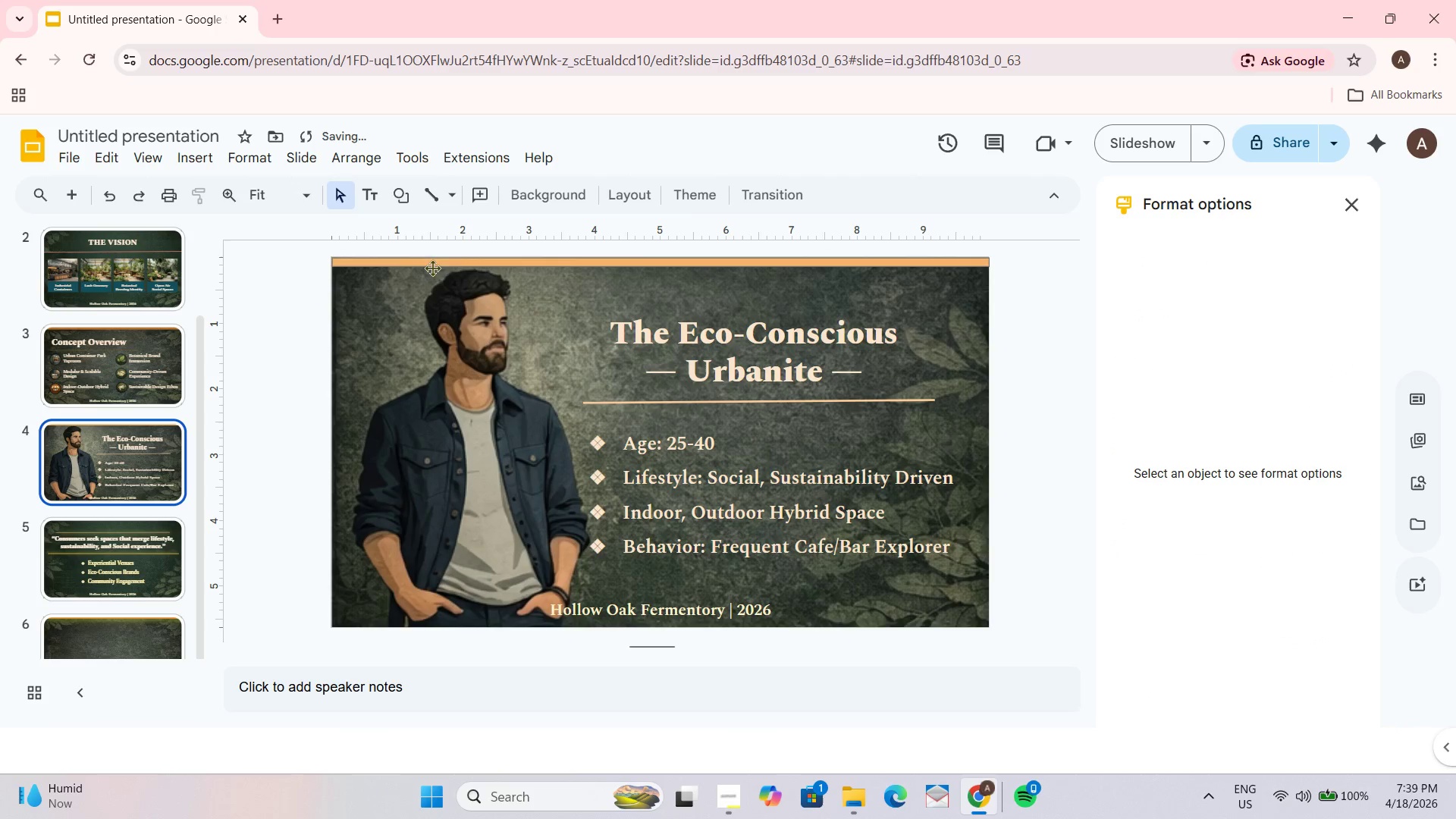 
left_click([438, 273])
 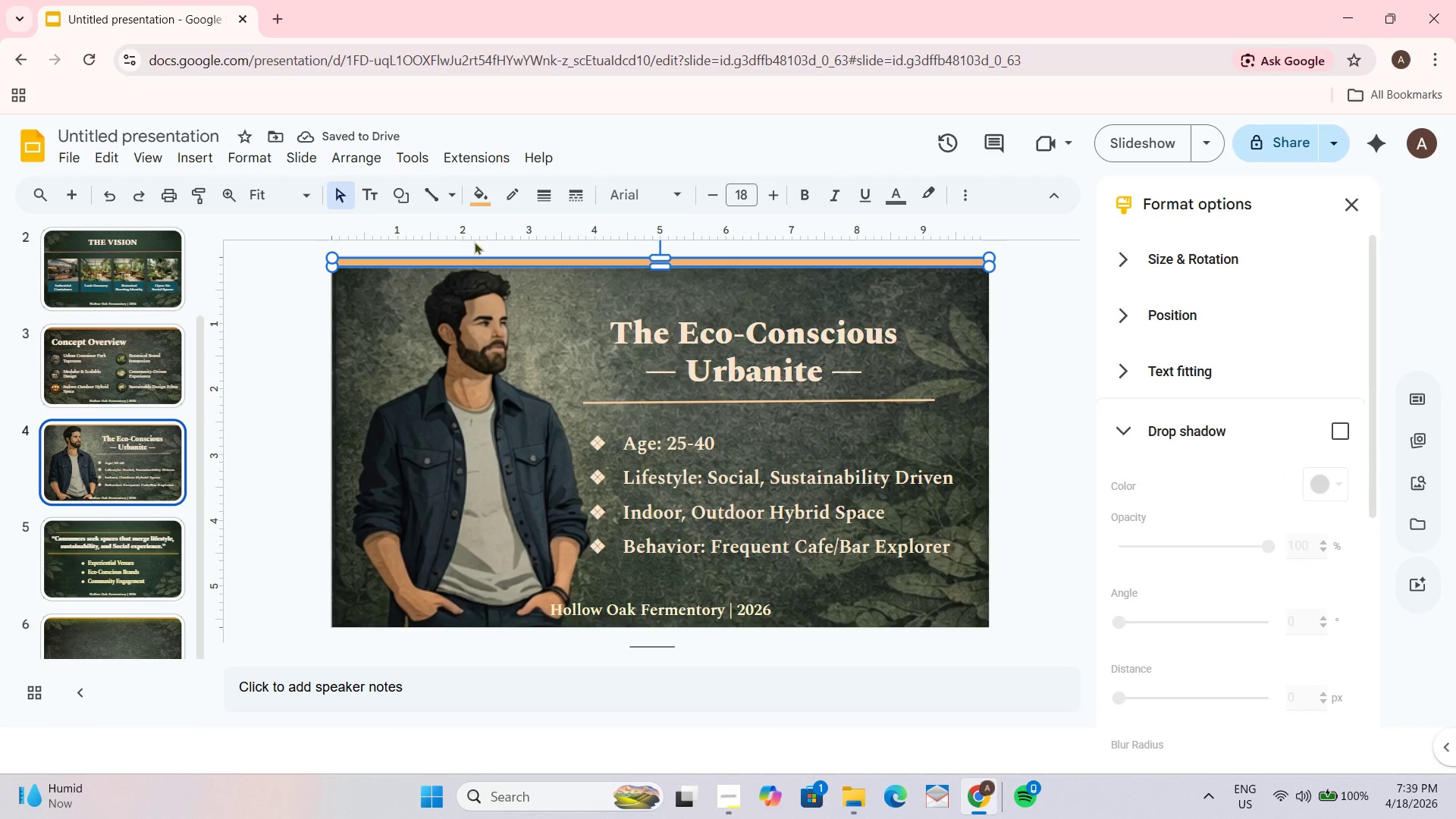 
left_click([481, 193])
 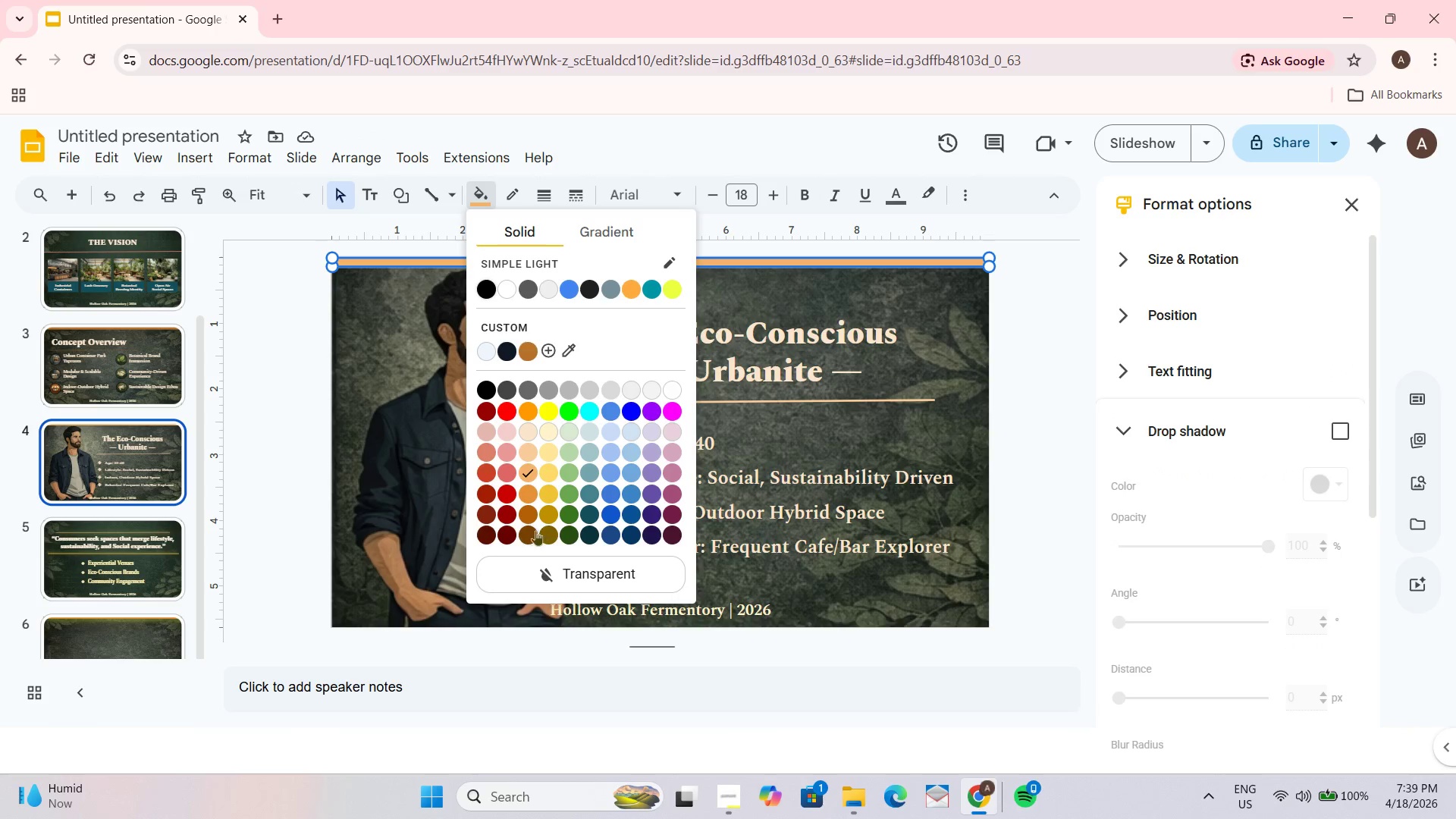 
left_click([127, 535])
 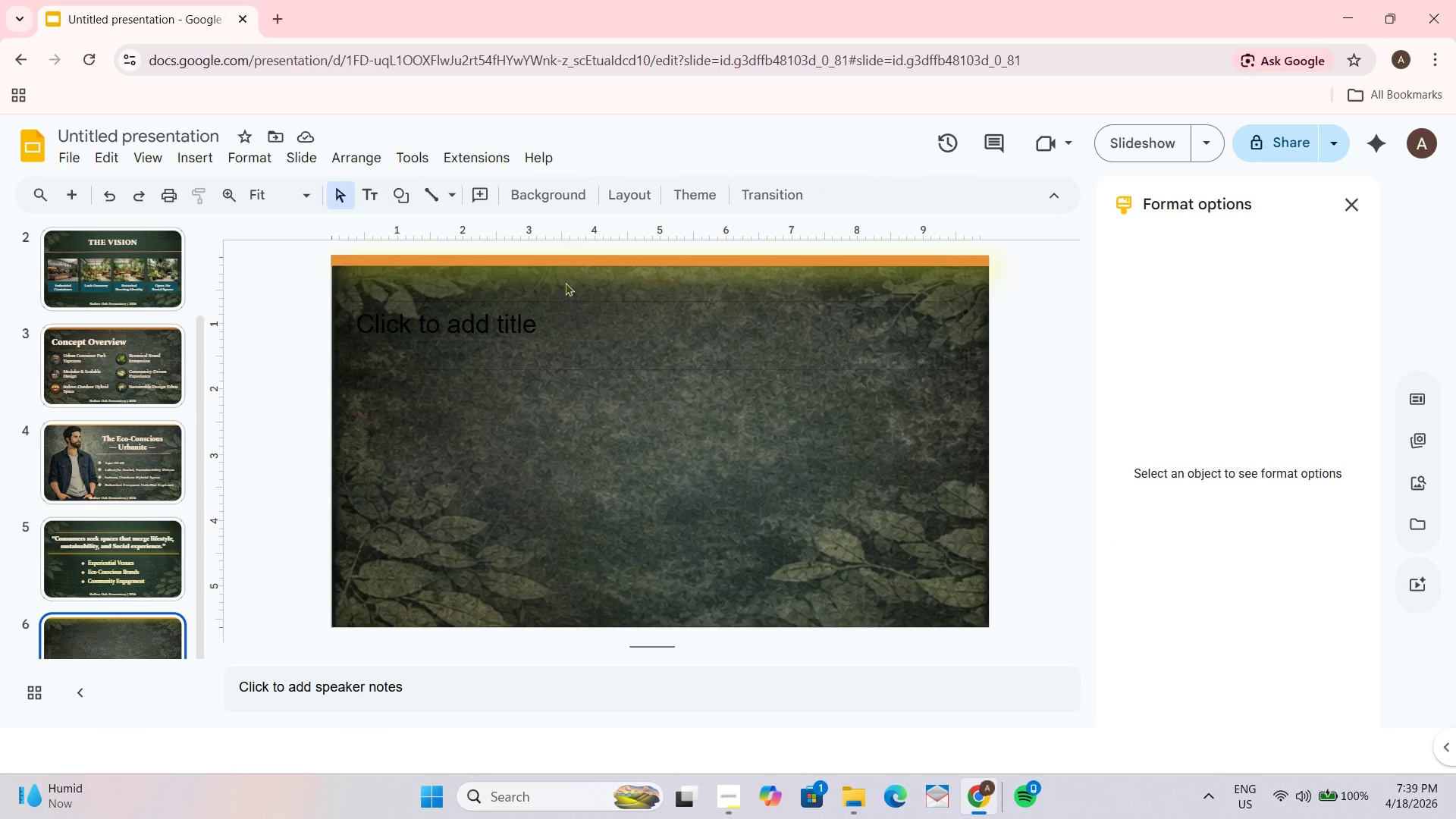 
left_click([568, 261])
 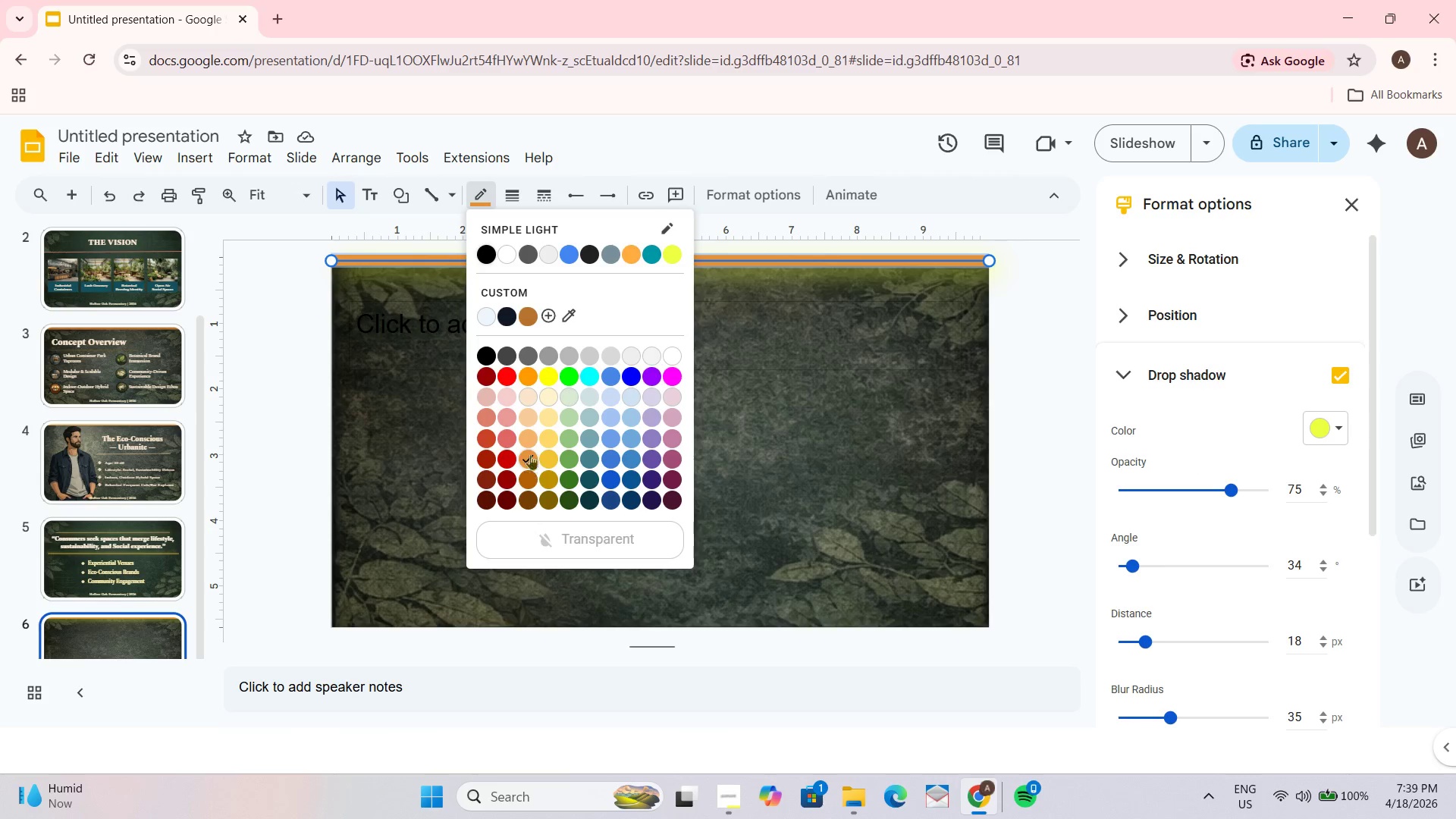 
left_click([529, 441])
 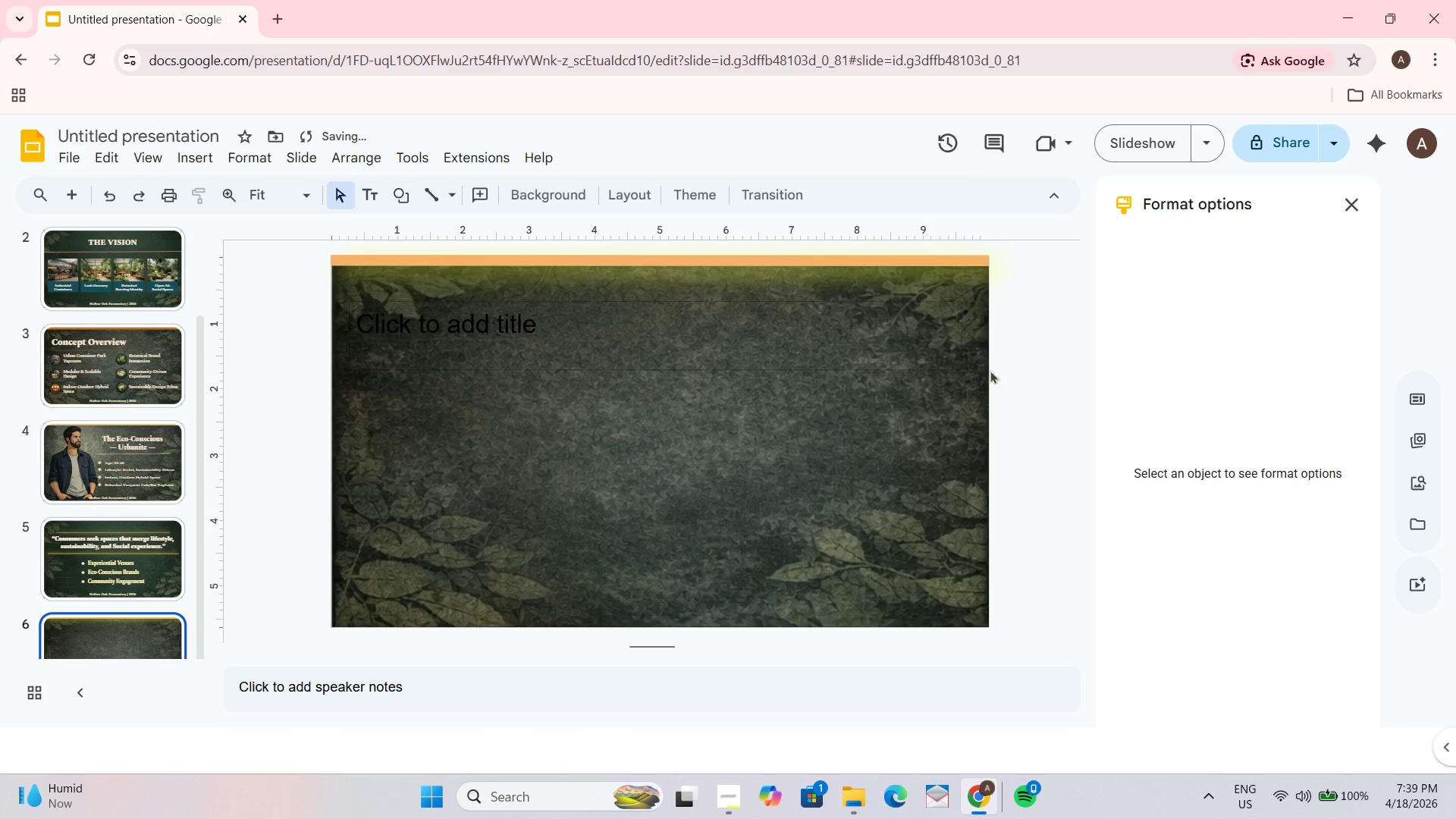 
left_click([691, 336])
 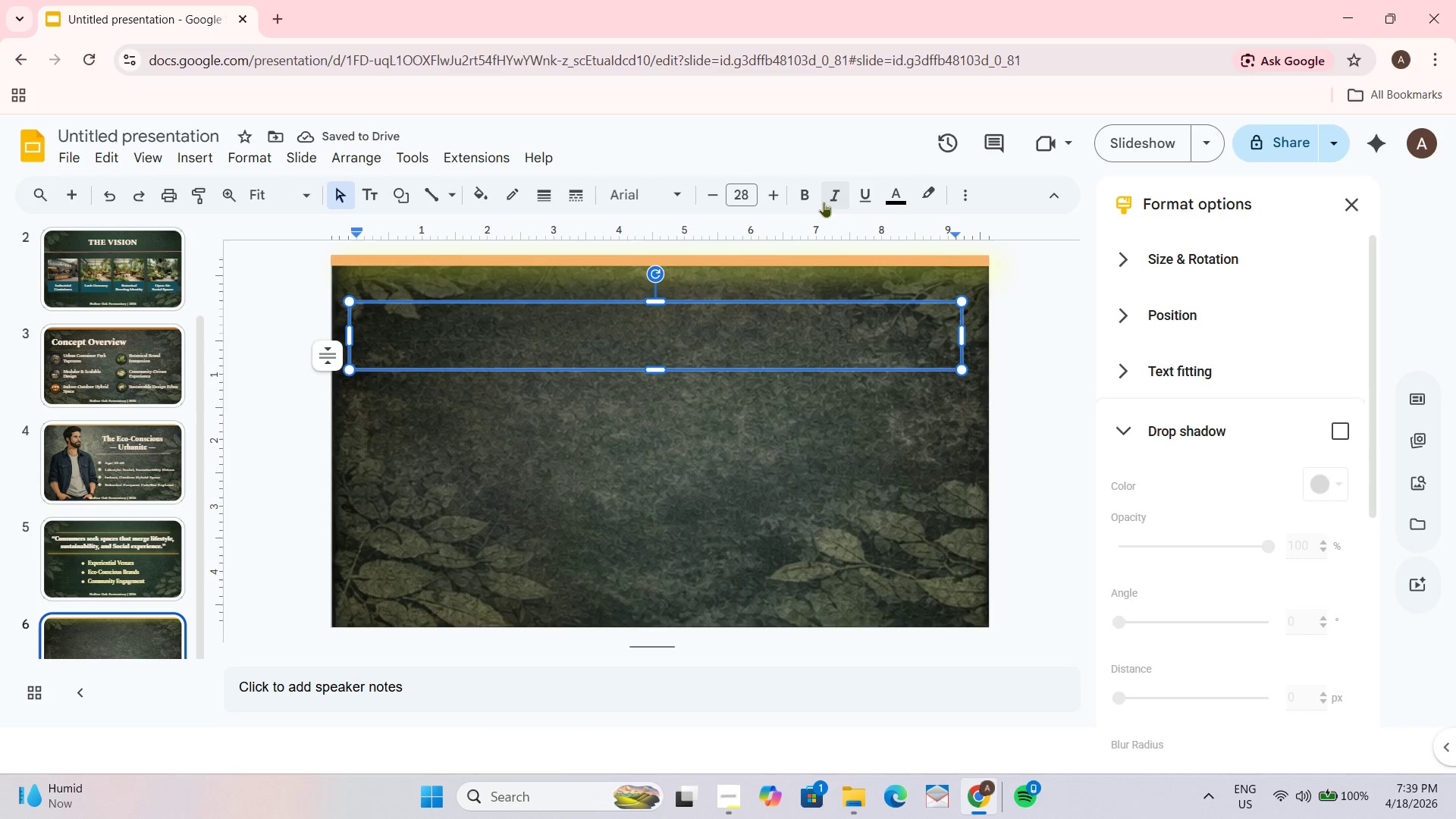 
left_click([677, 185])
 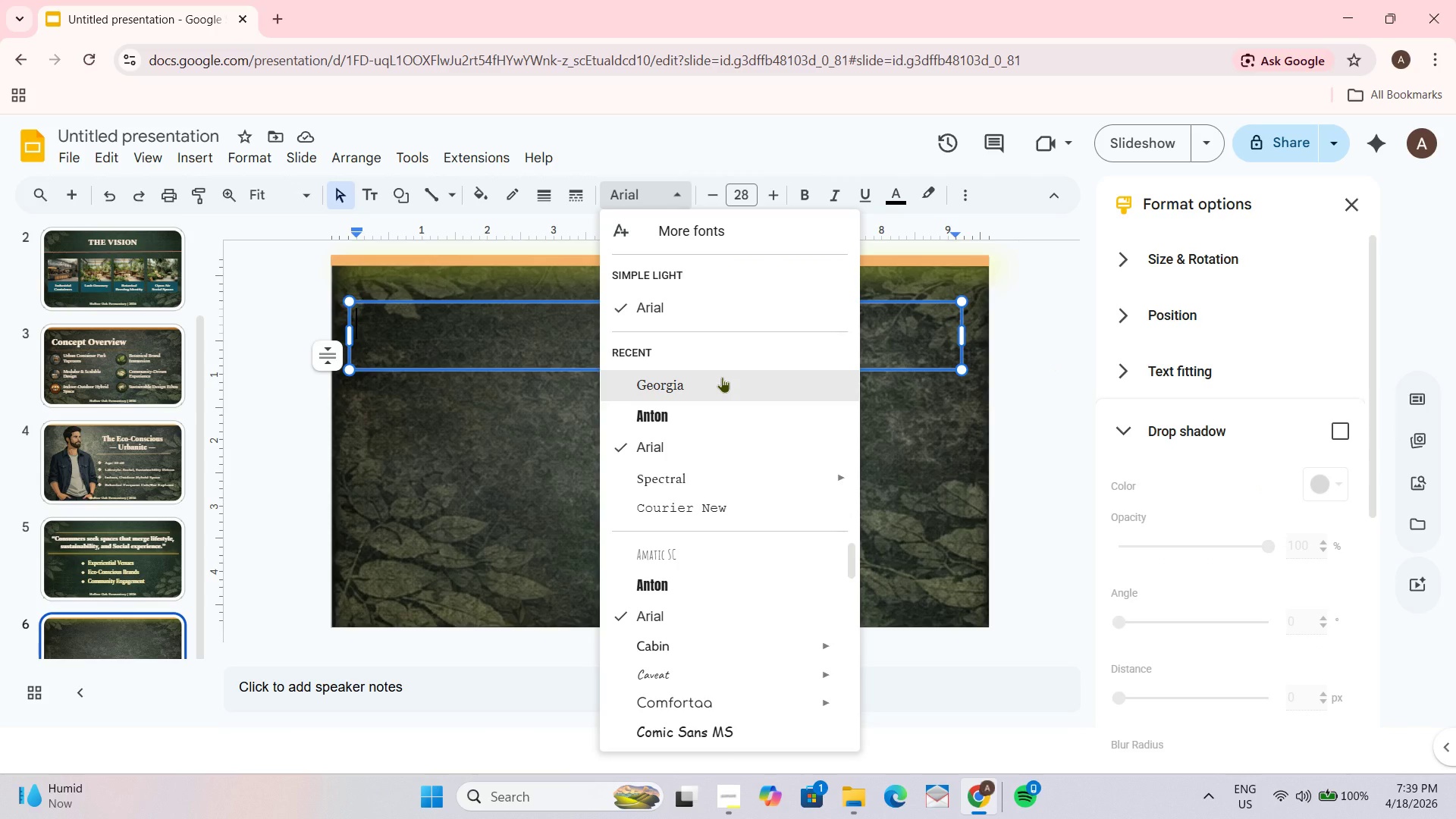 
left_click([722, 377])
 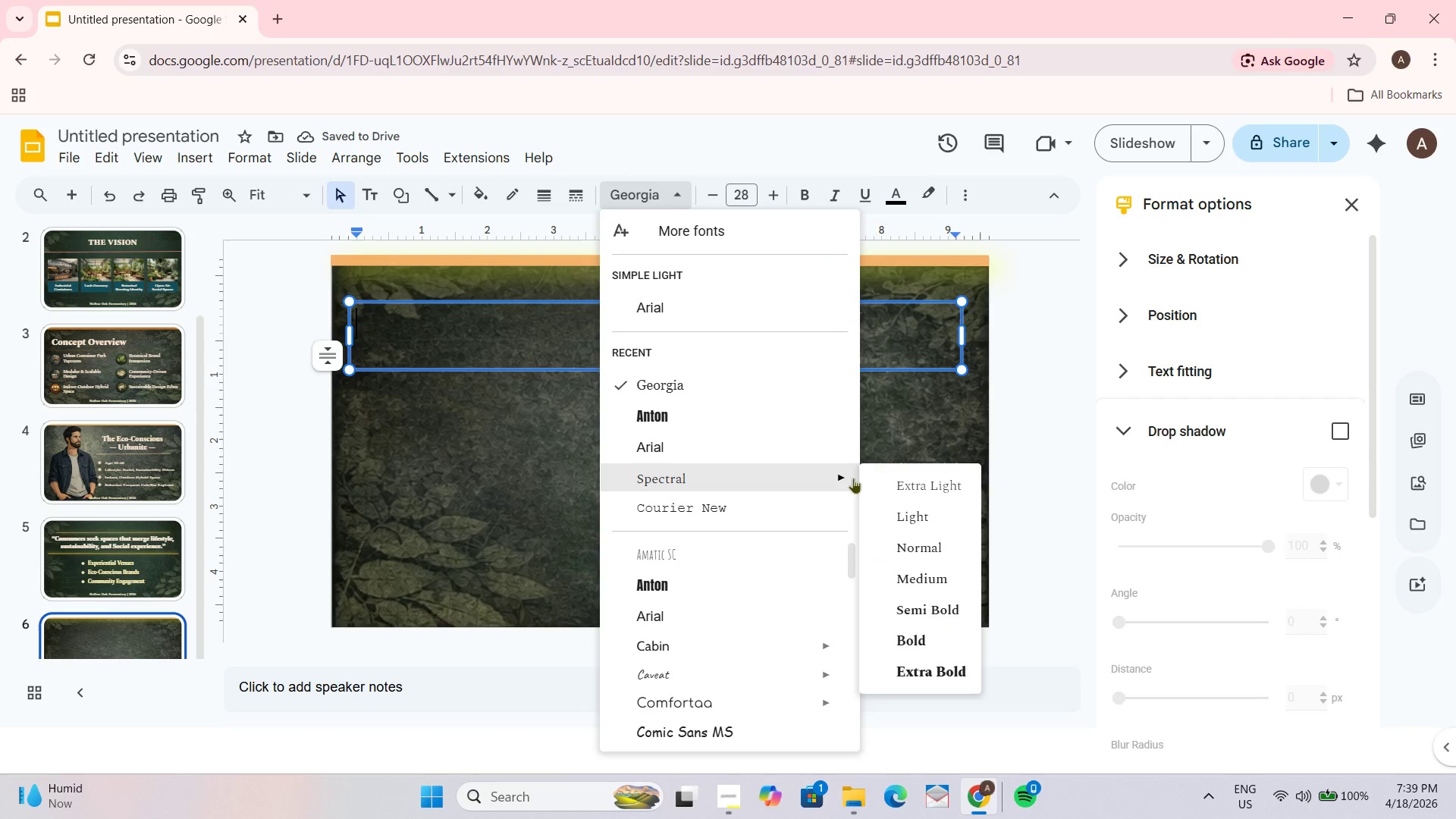 
left_click([930, 661])
 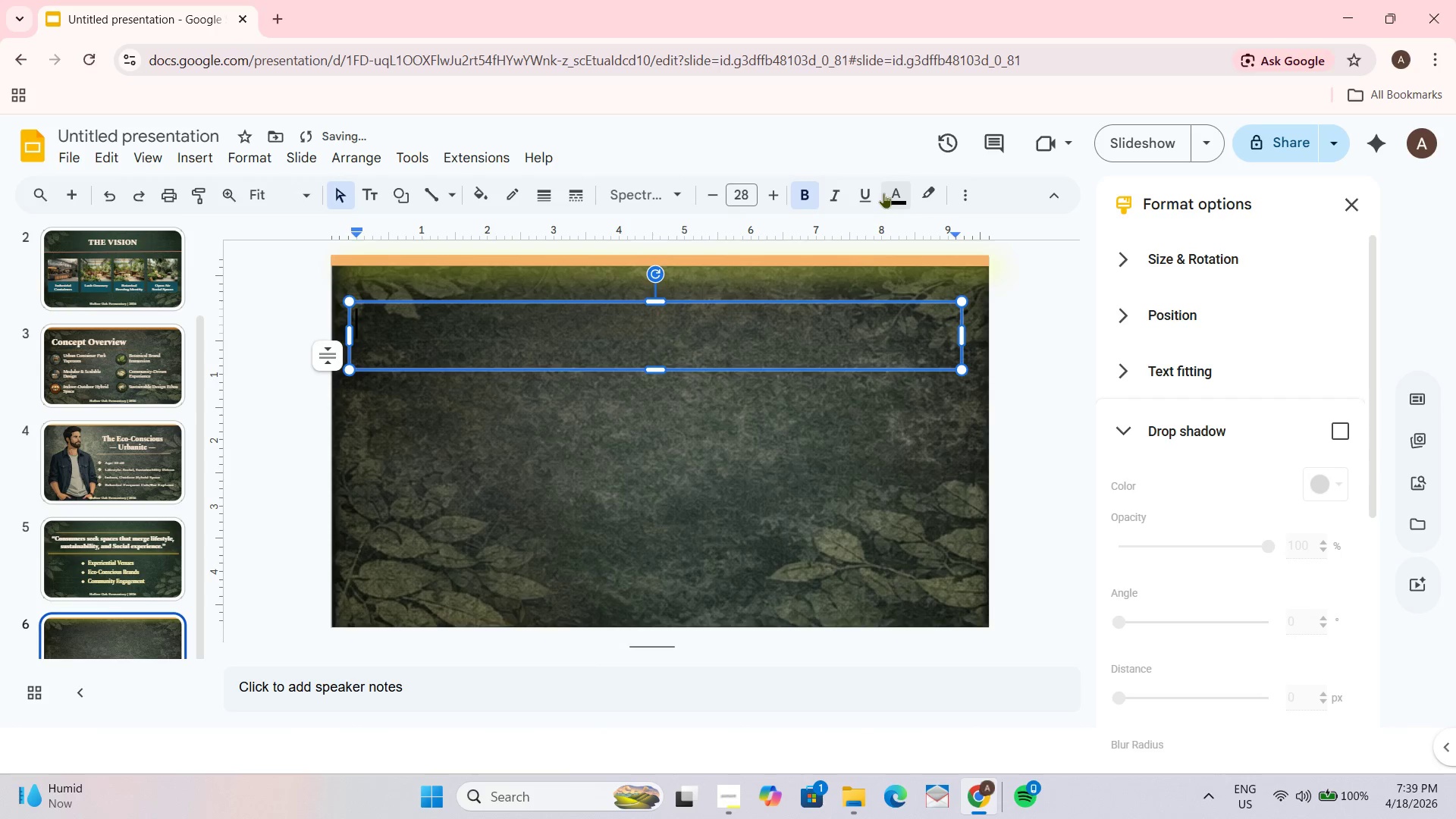 
left_click([902, 189])
 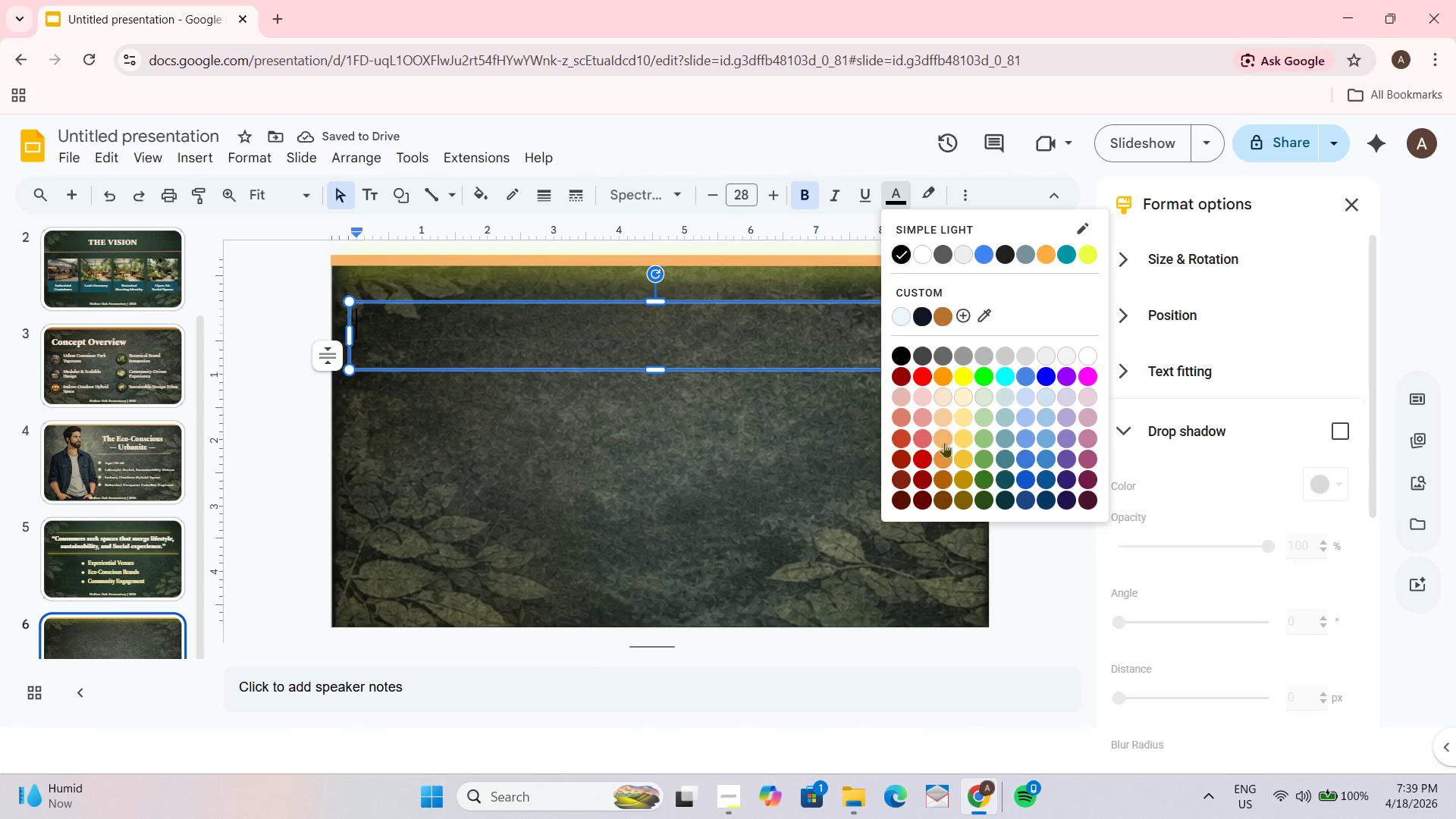 
left_click([949, 399])
 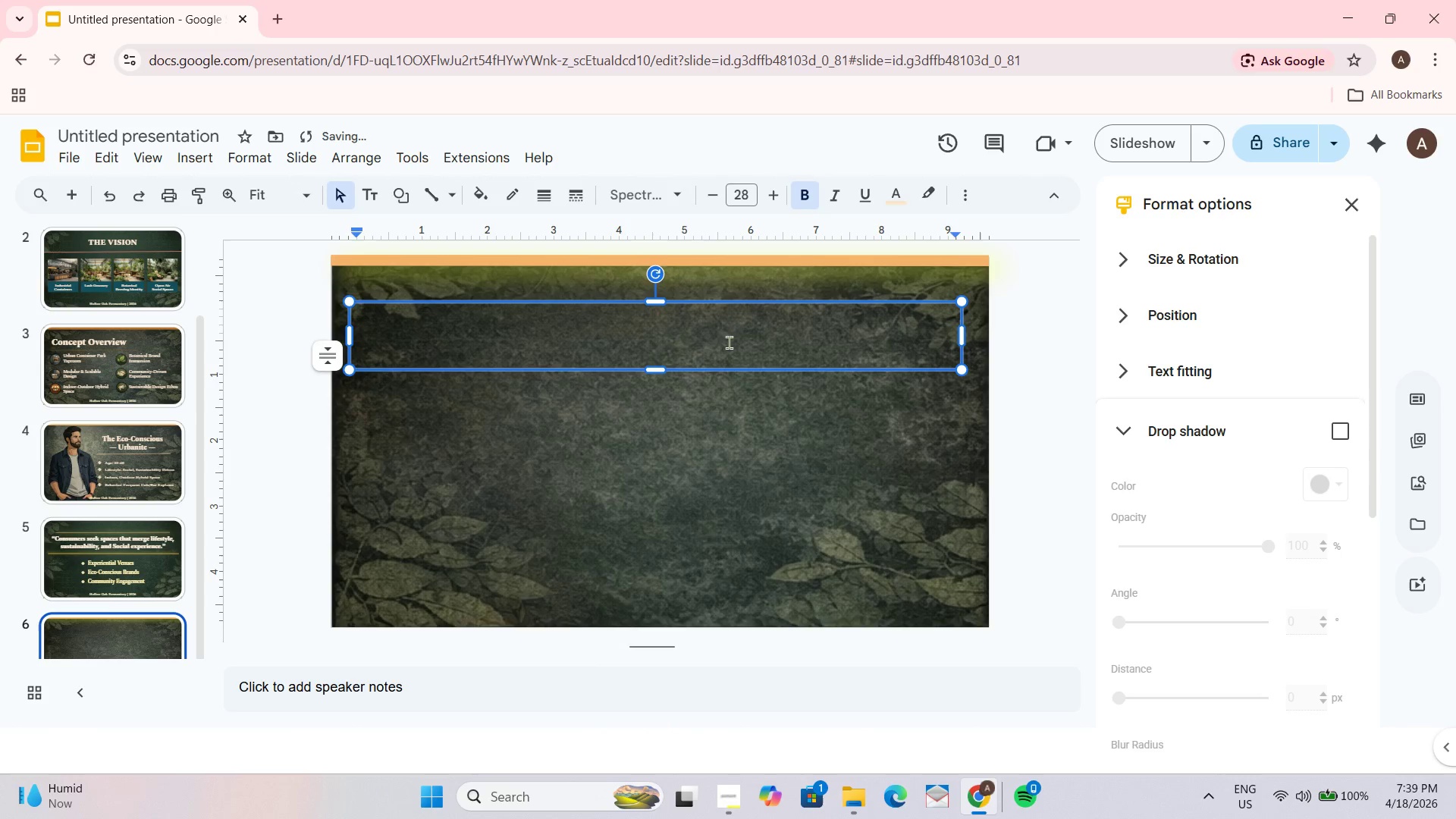 
type(Com)
 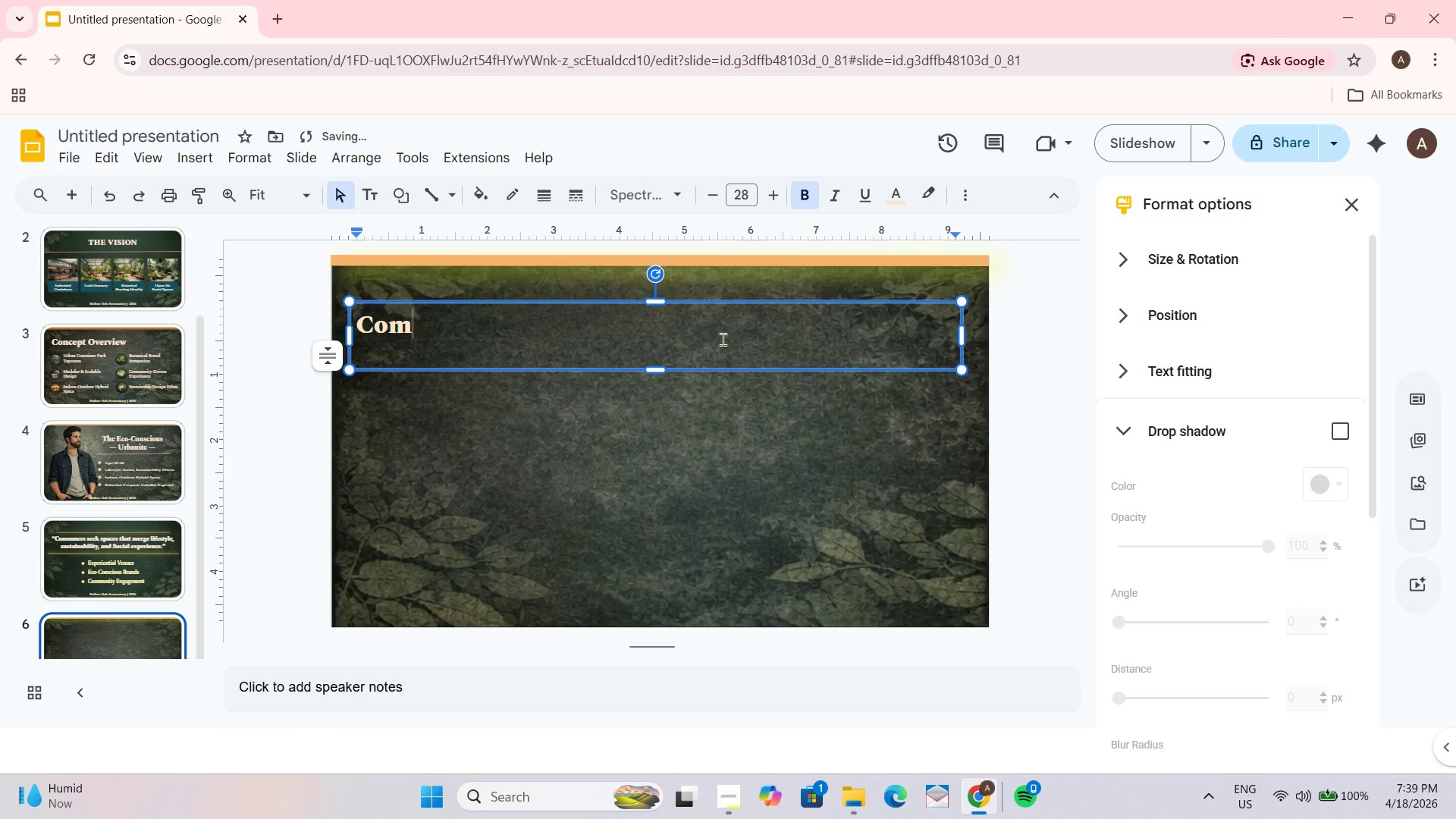 
type(petitive ma)
key(Backspace)
key(Backspace)
type(Map)
 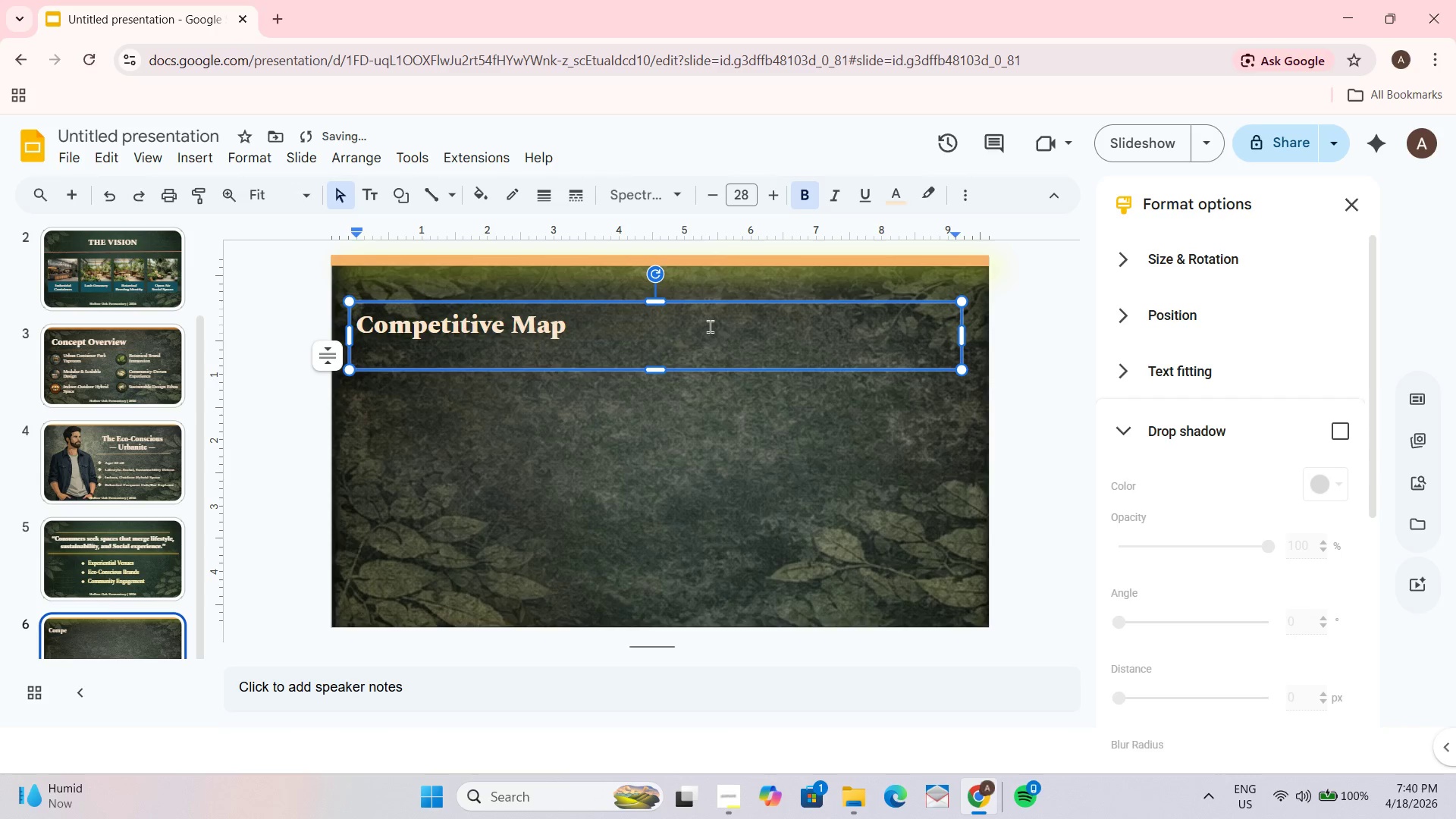 
key(Control+A)
 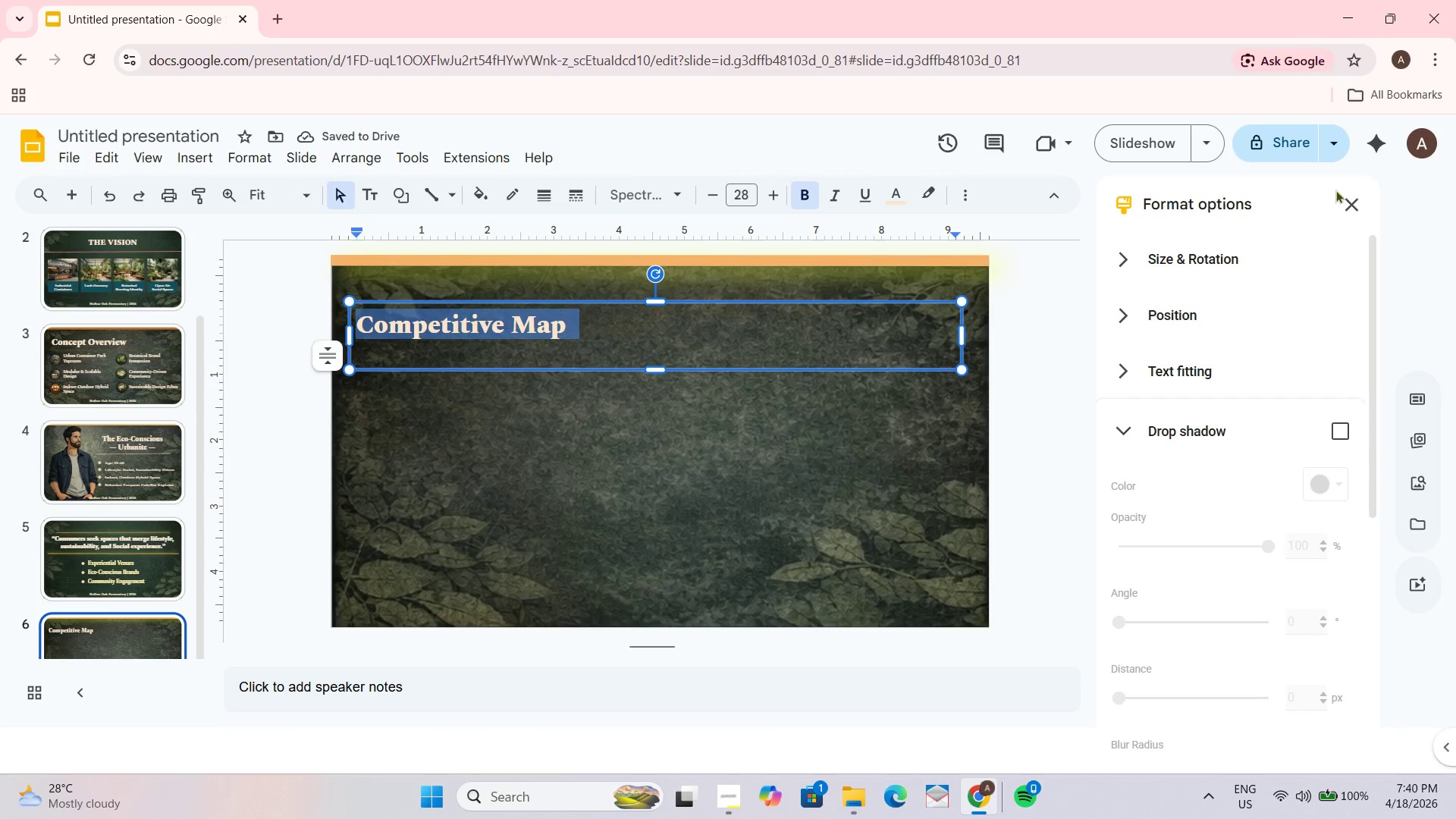 
left_click([1351, 200])
 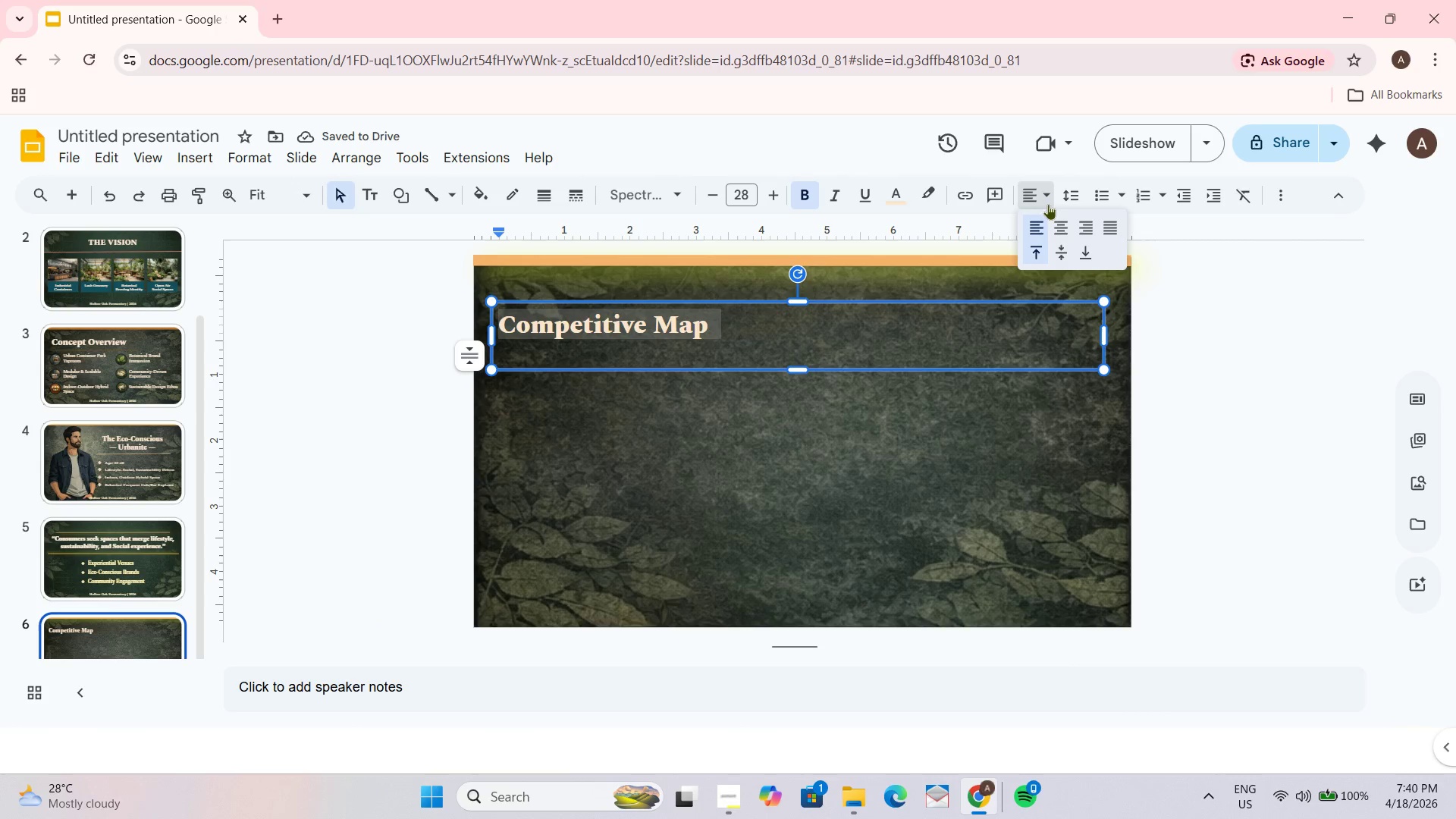 
double_click([1057, 224])
 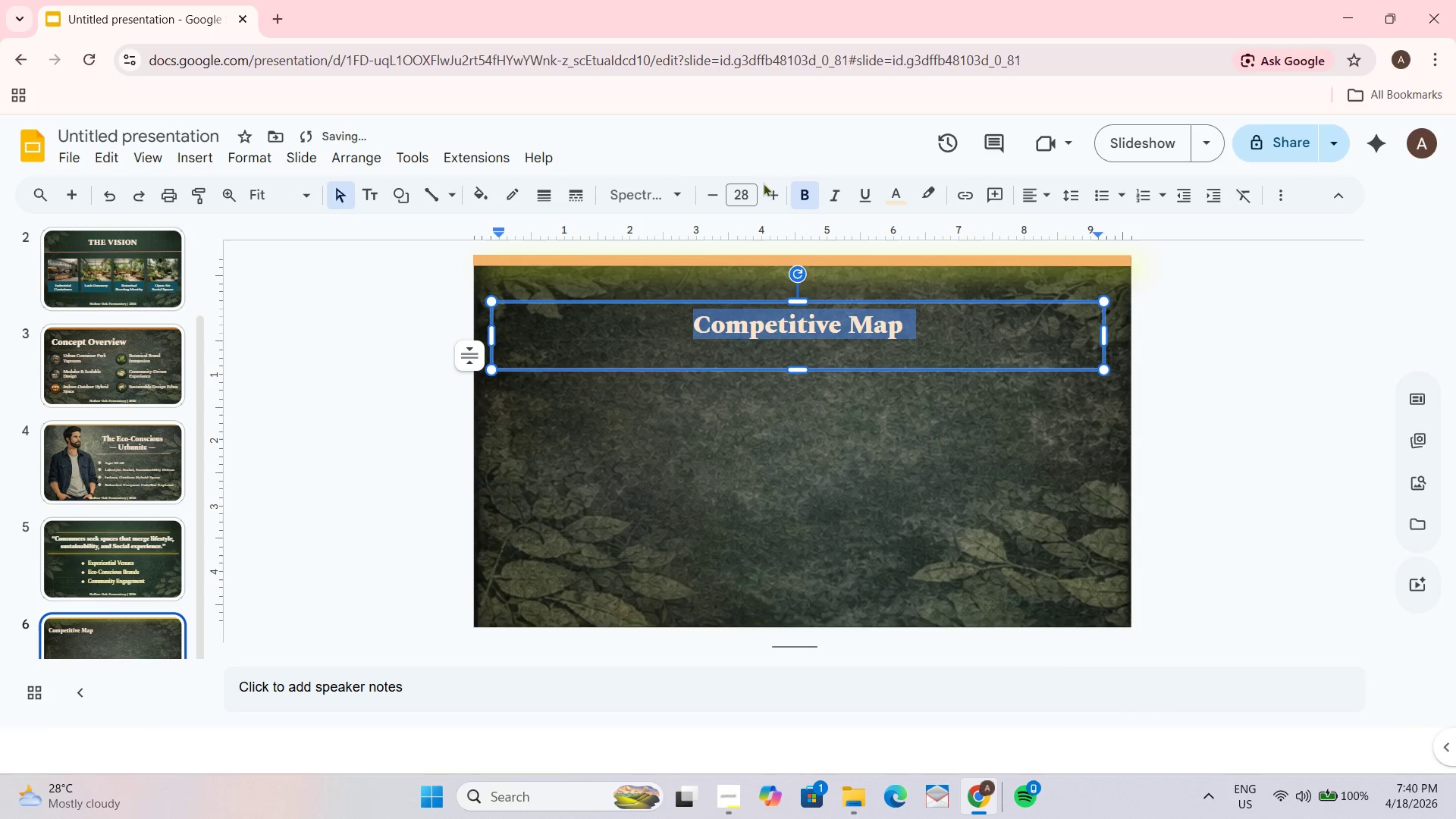 
double_click([766, 194])
 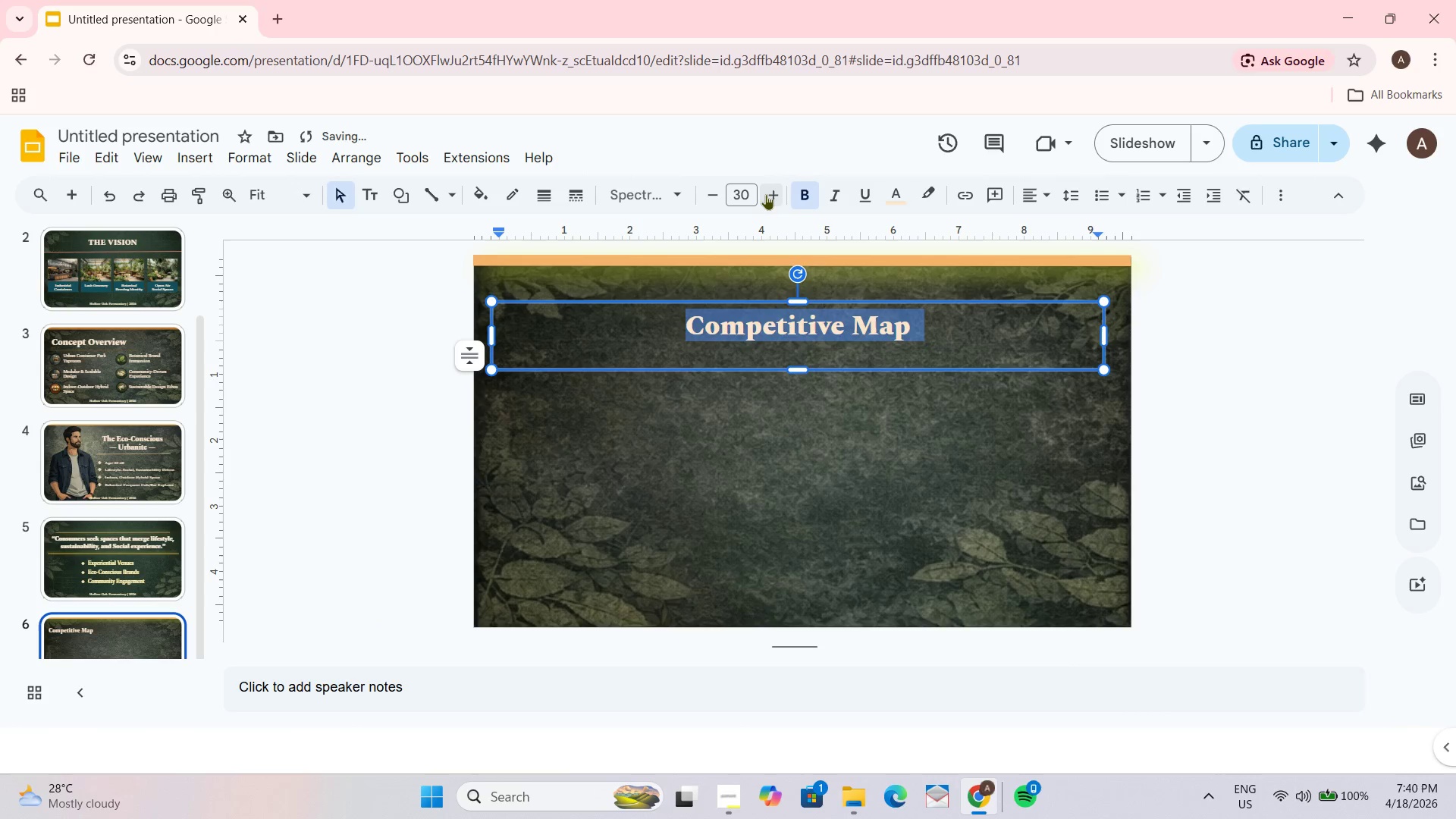 
triple_click([766, 194])
 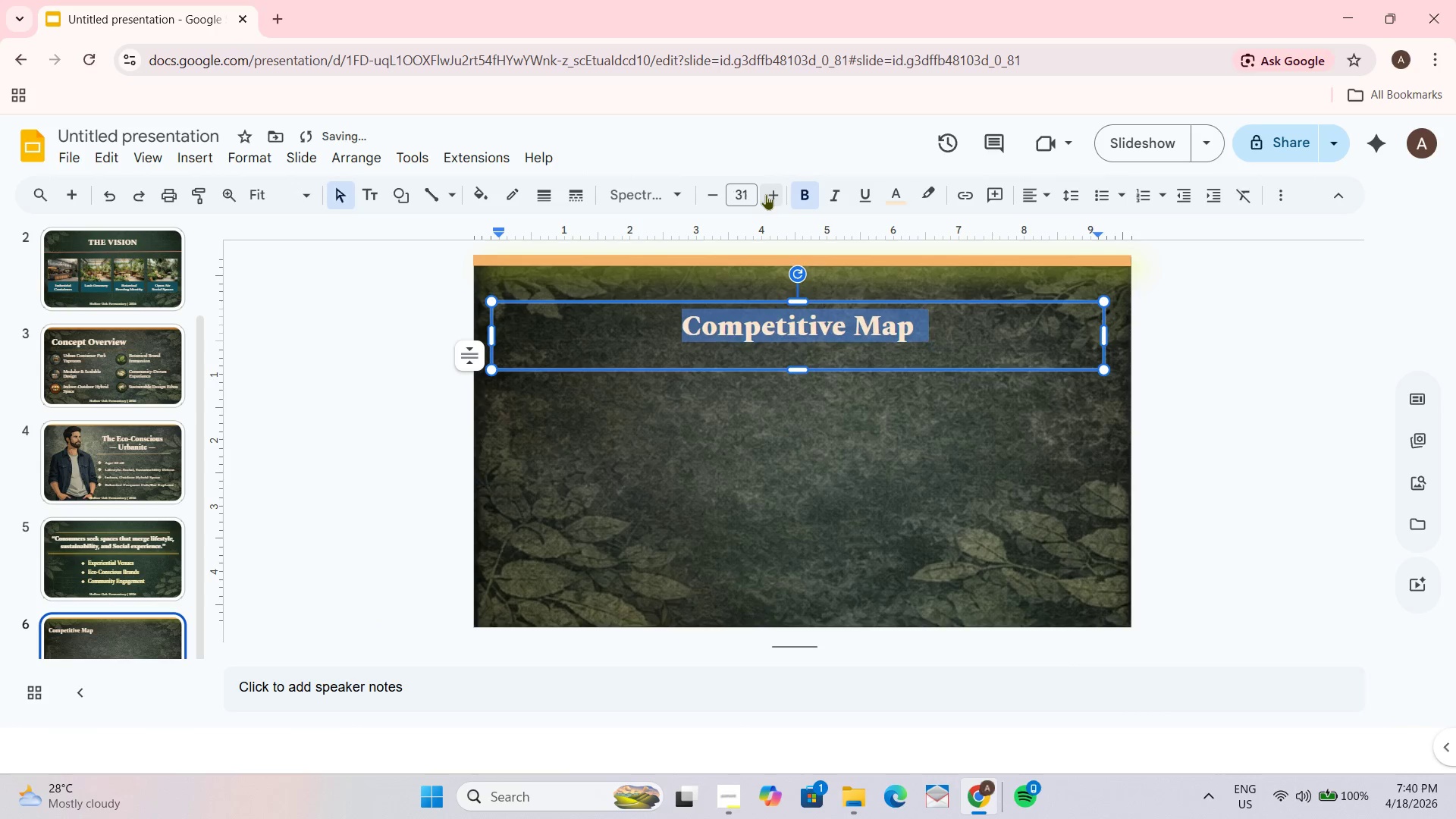 
triple_click([766, 194])
 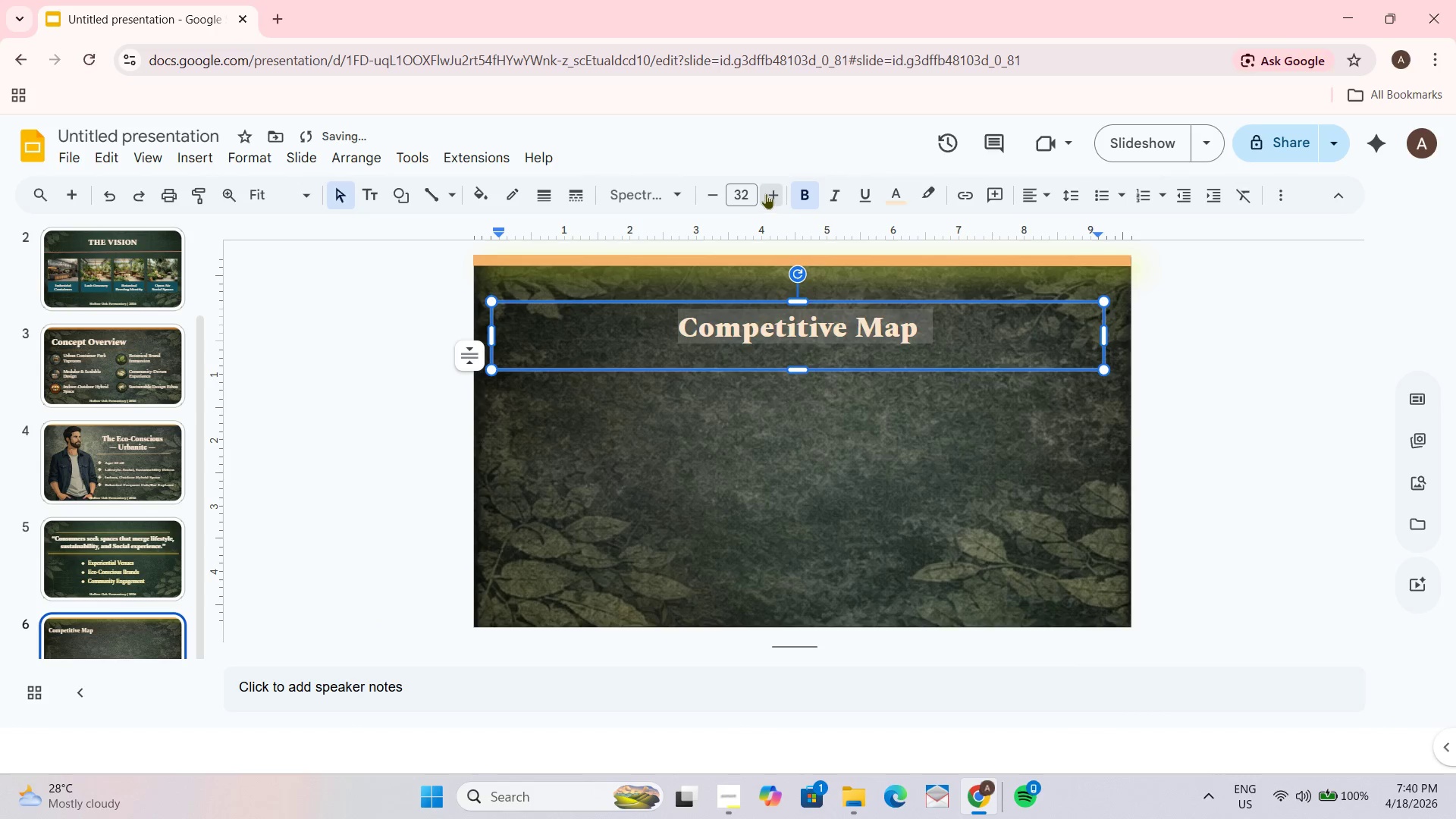 
triple_click([766, 193])
 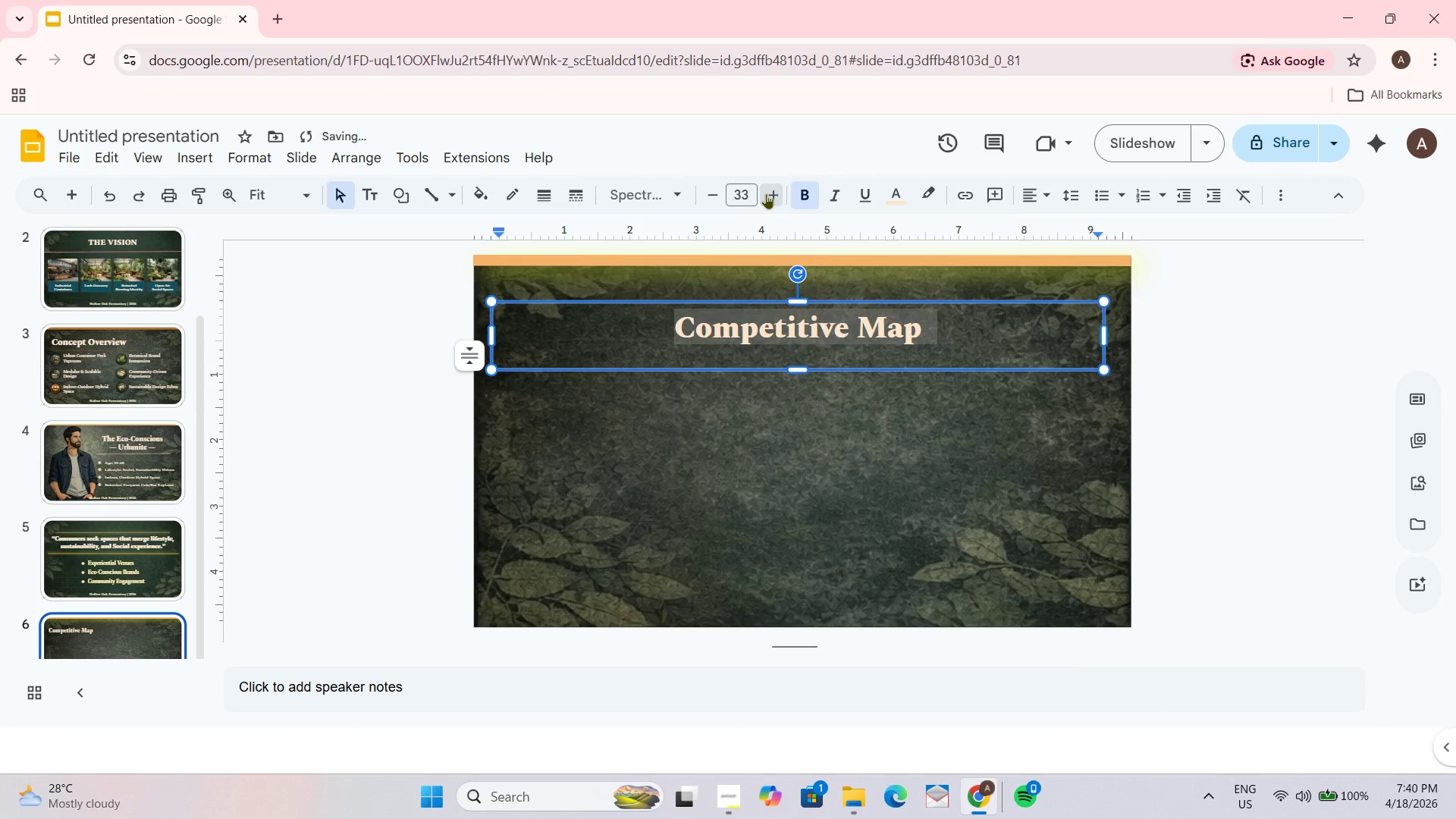 
triple_click([766, 193])
 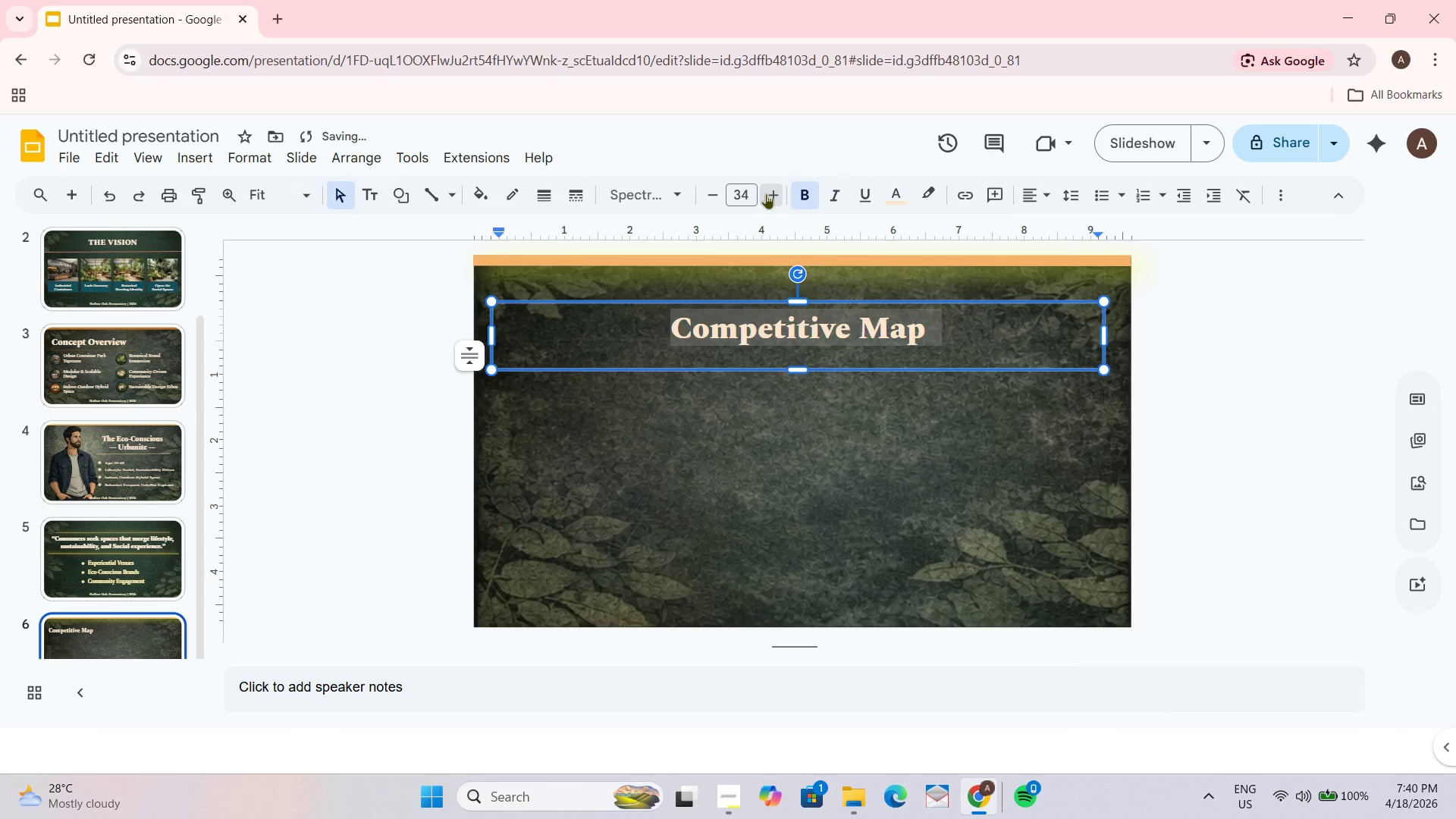 
triple_click([766, 193])
 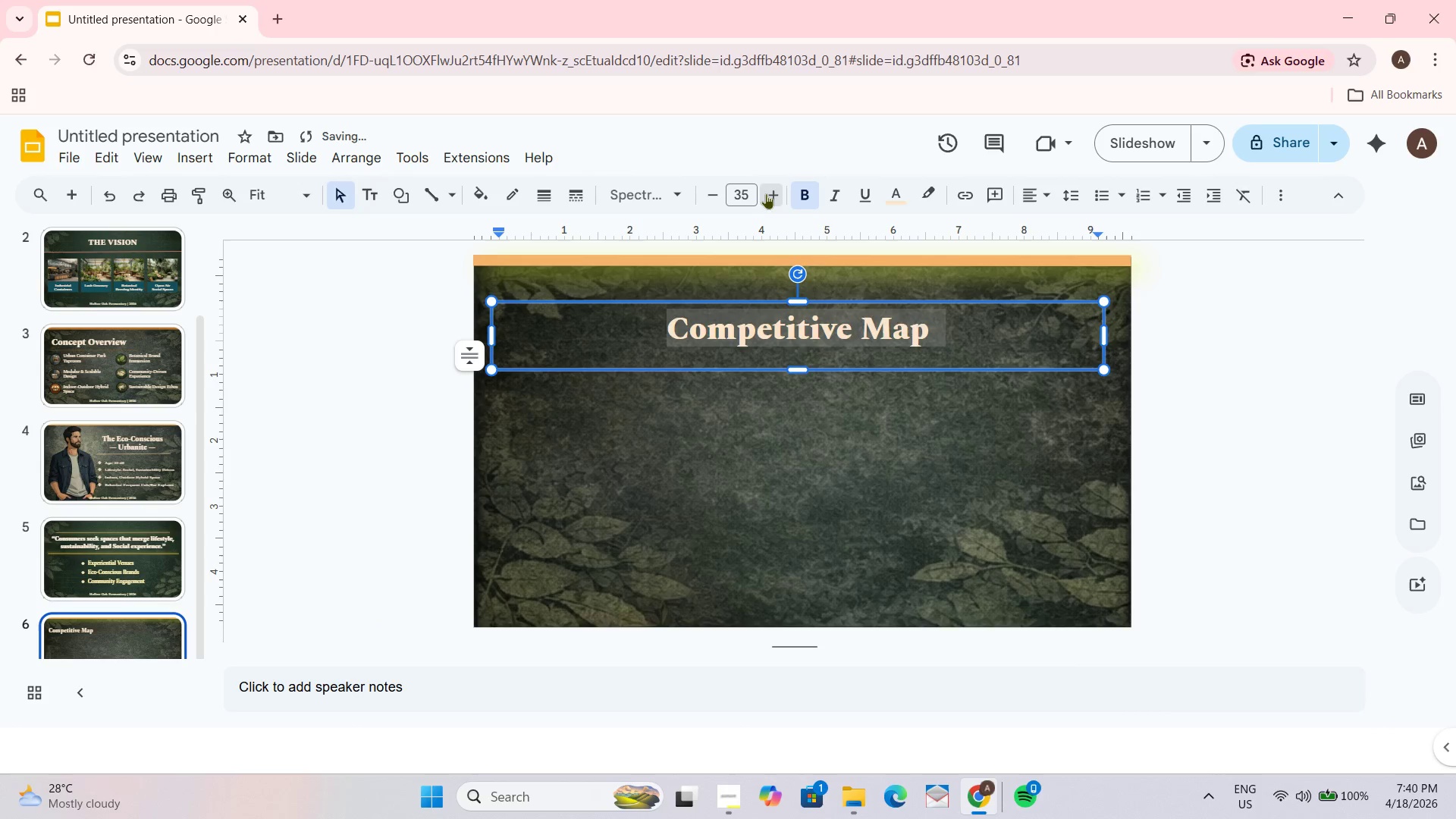 
triple_click([766, 193])
 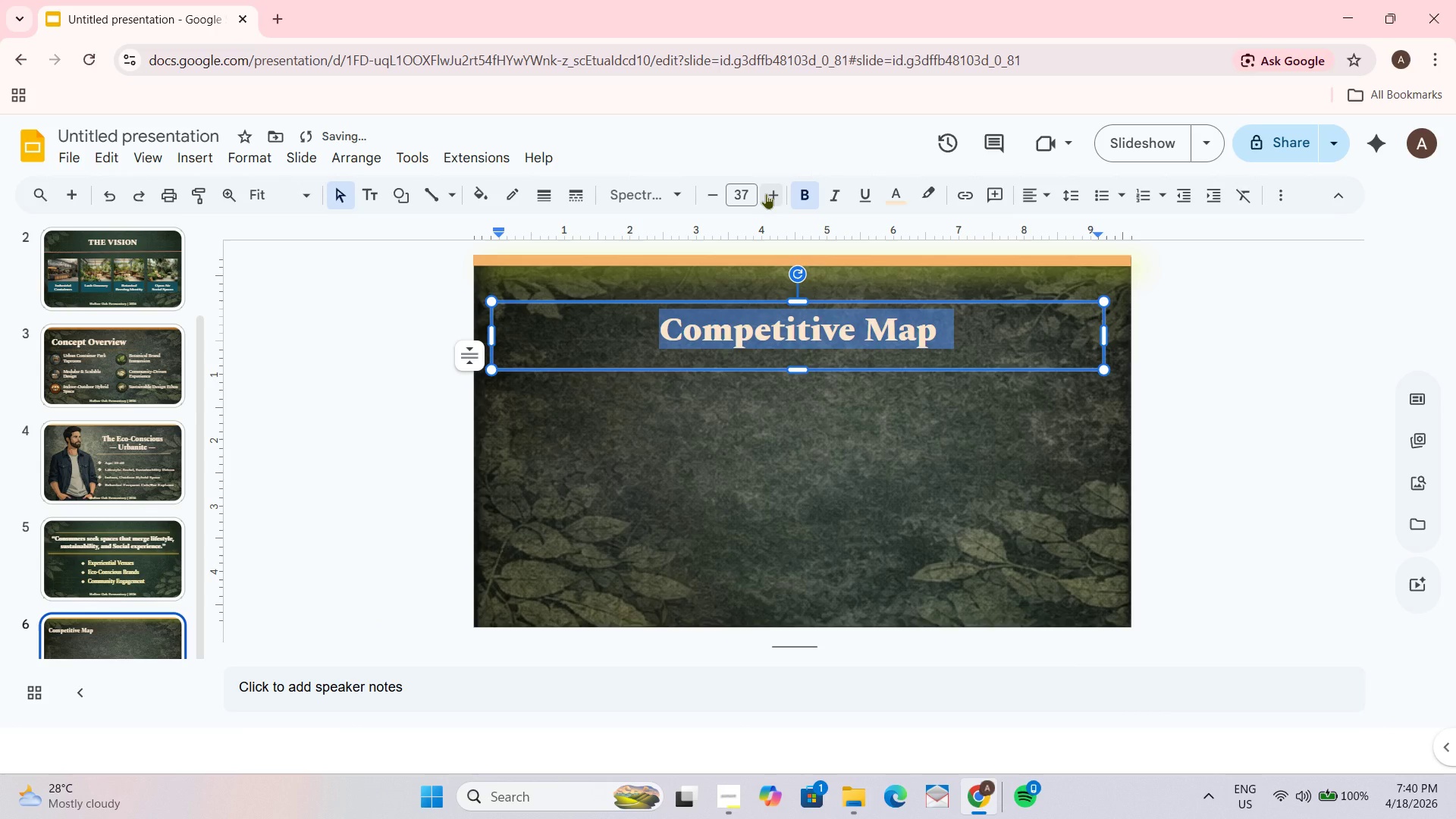 
left_click([765, 193])
 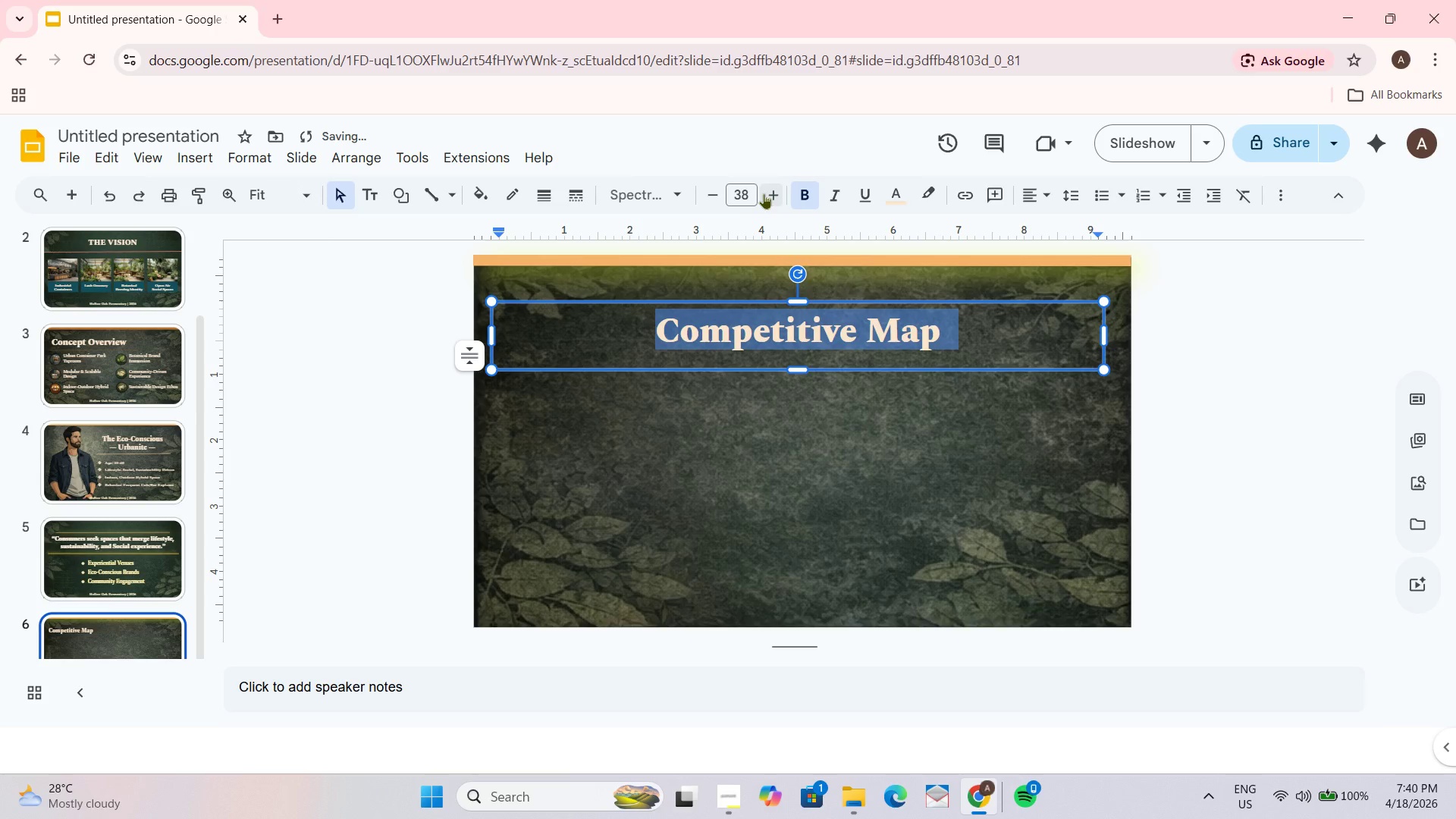 
left_click([764, 192])
 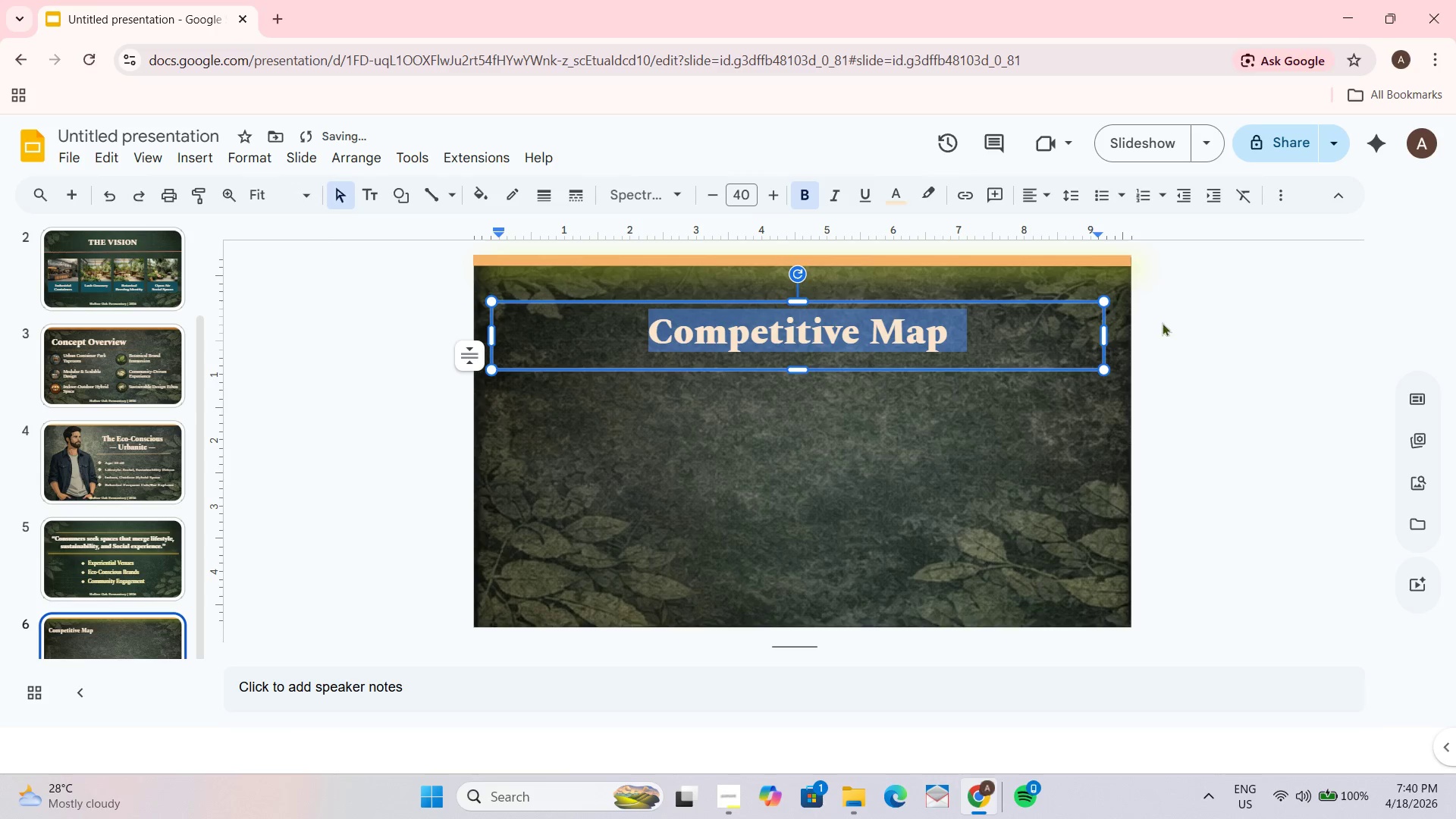 
left_click([1217, 341])
 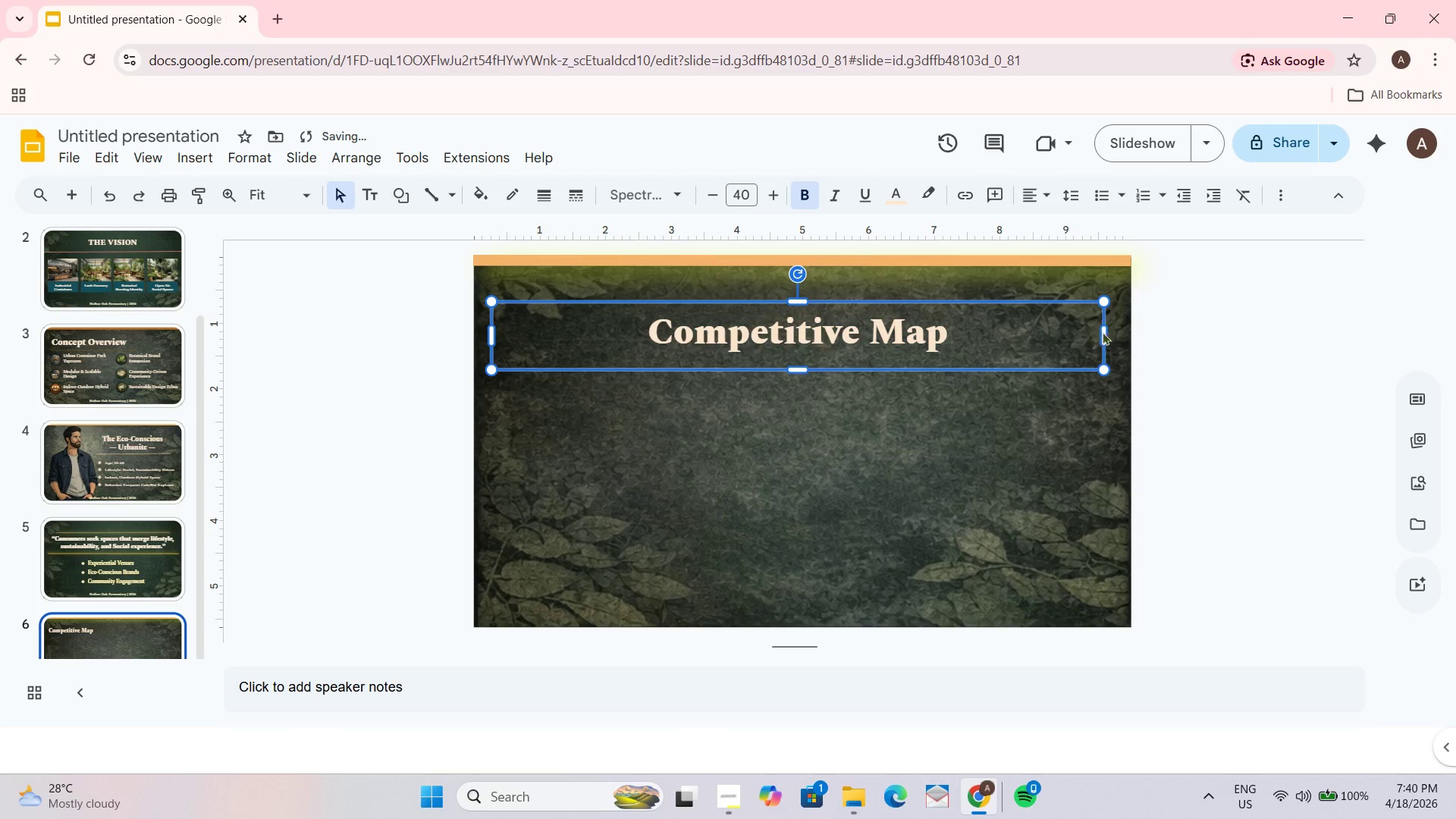 
left_click_drag(start_coordinate=[1104, 331], to_coordinate=[1017, 340])
 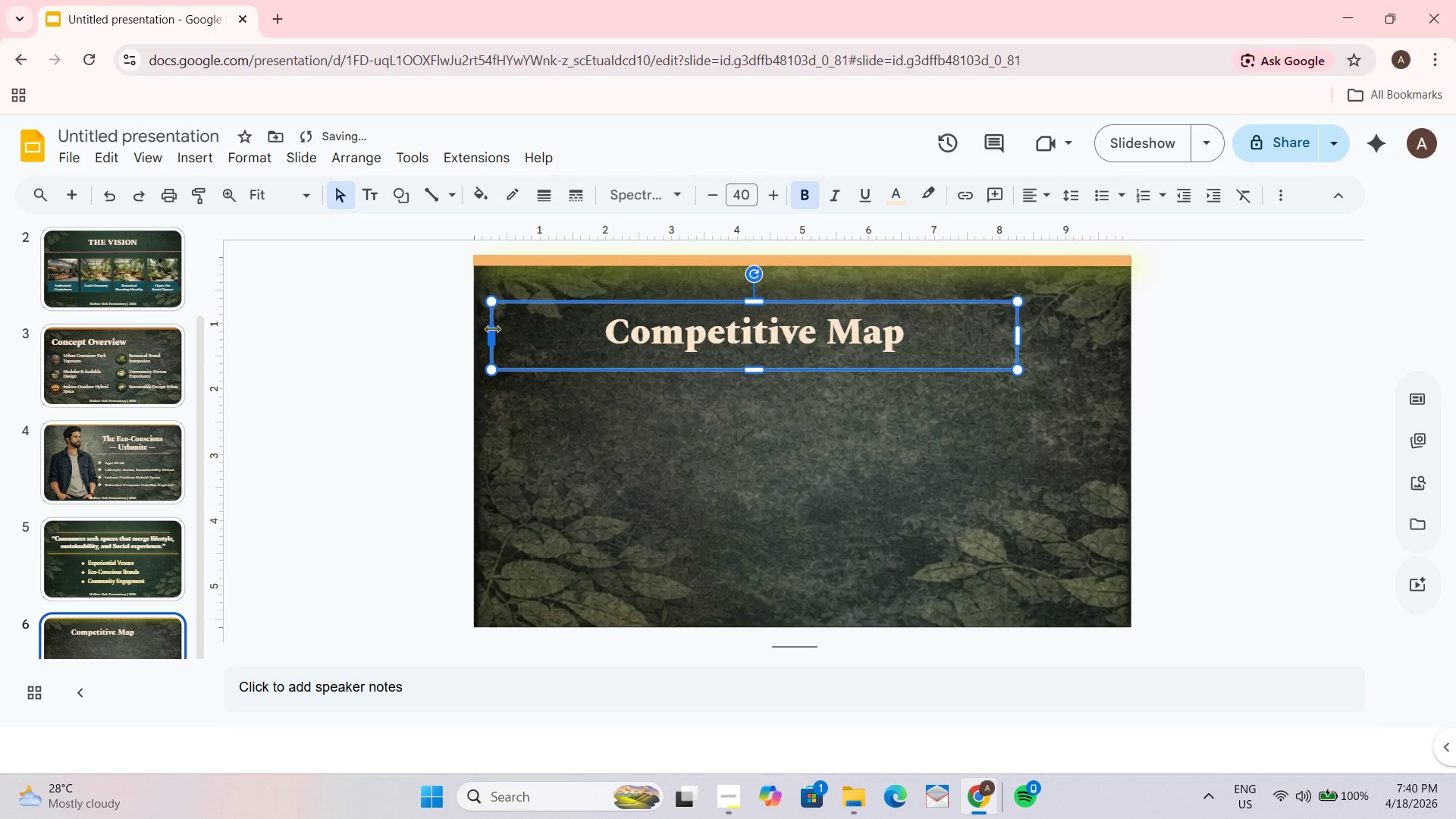 
left_click_drag(start_coordinate=[491, 332], to_coordinate=[613, 337])
 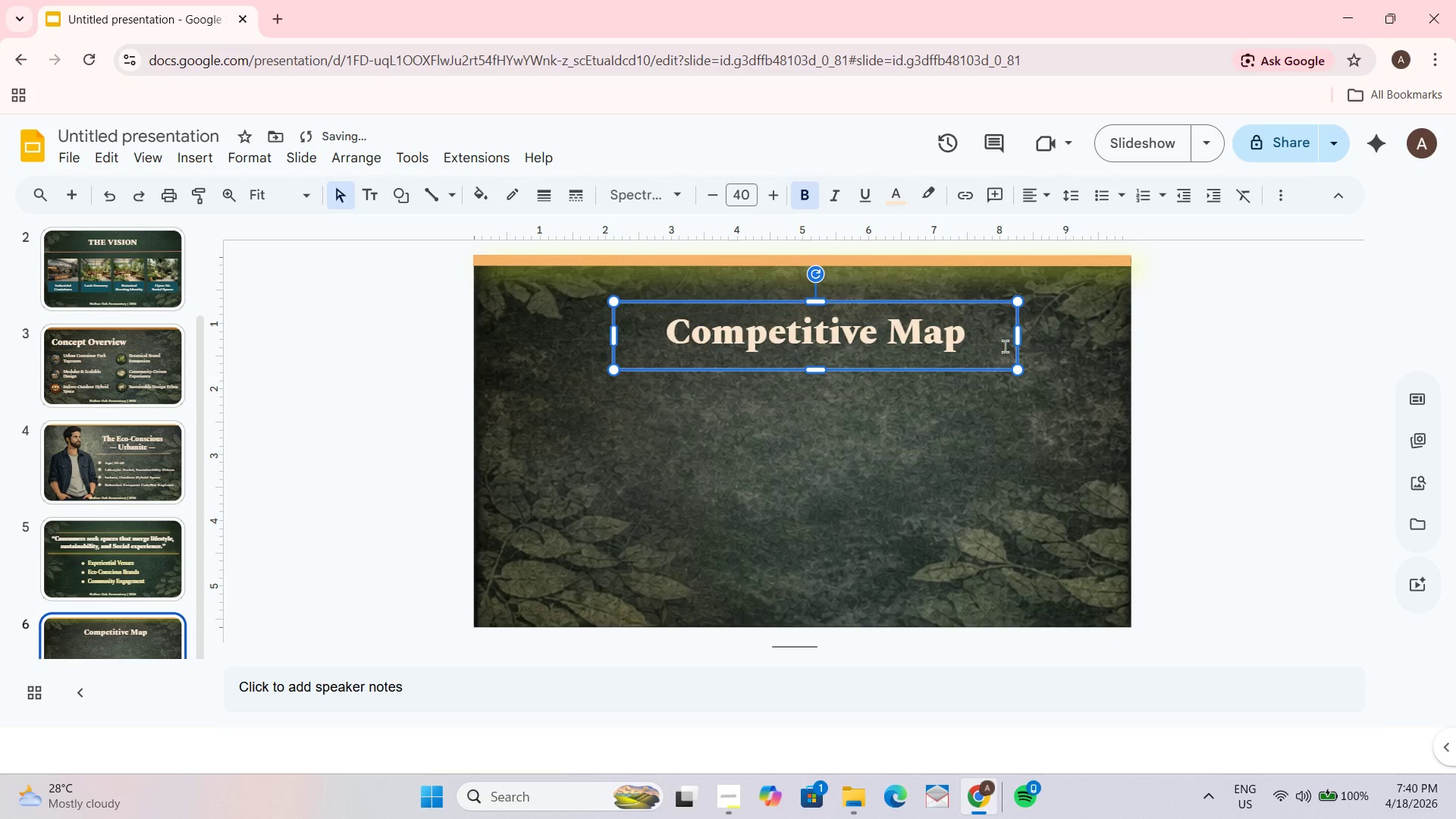 
left_click_drag(start_coordinate=[1018, 340], to_coordinate=[933, 340])
 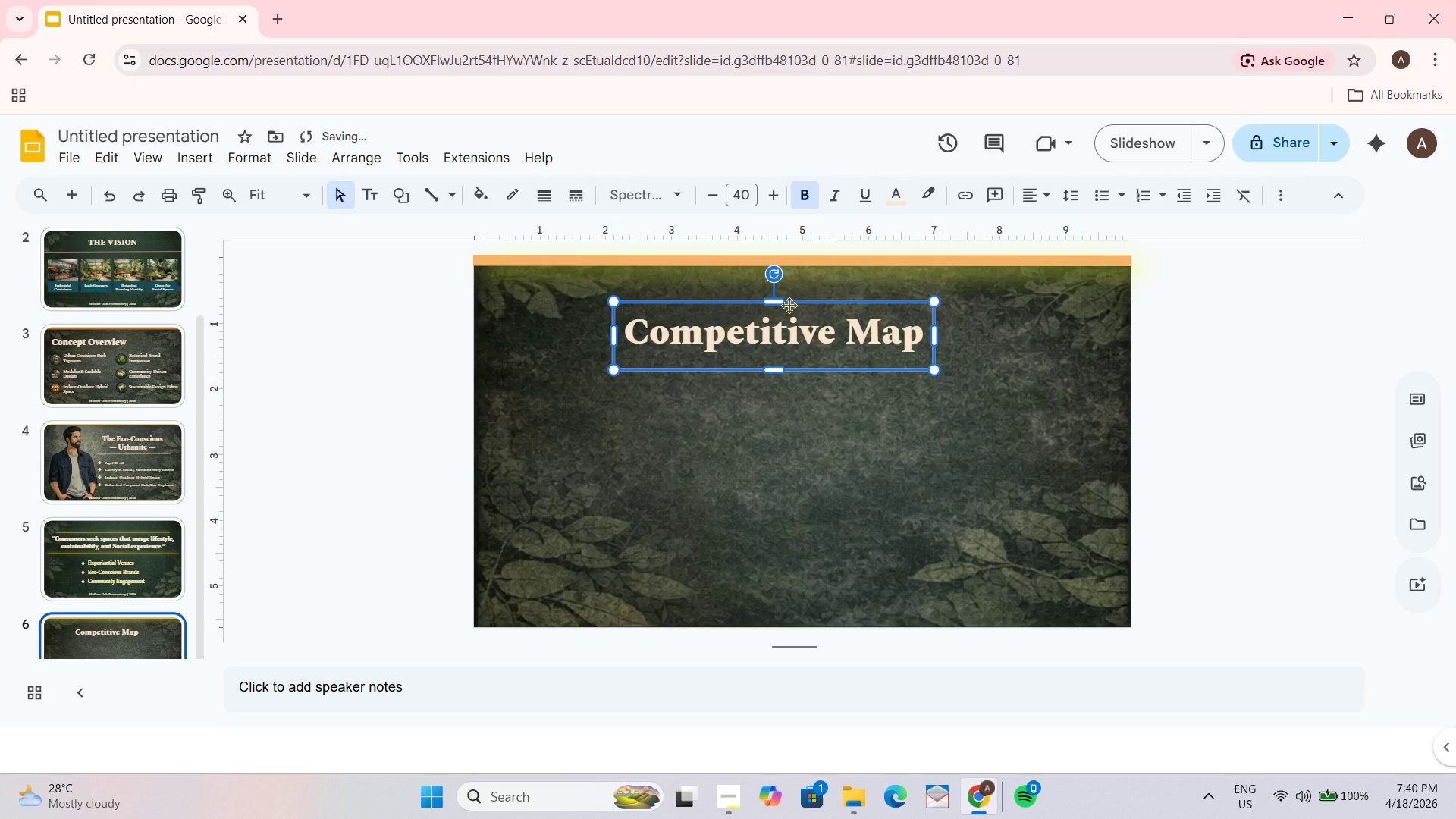 
left_click_drag(start_coordinate=[789, 305], to_coordinate=[821, 297])
 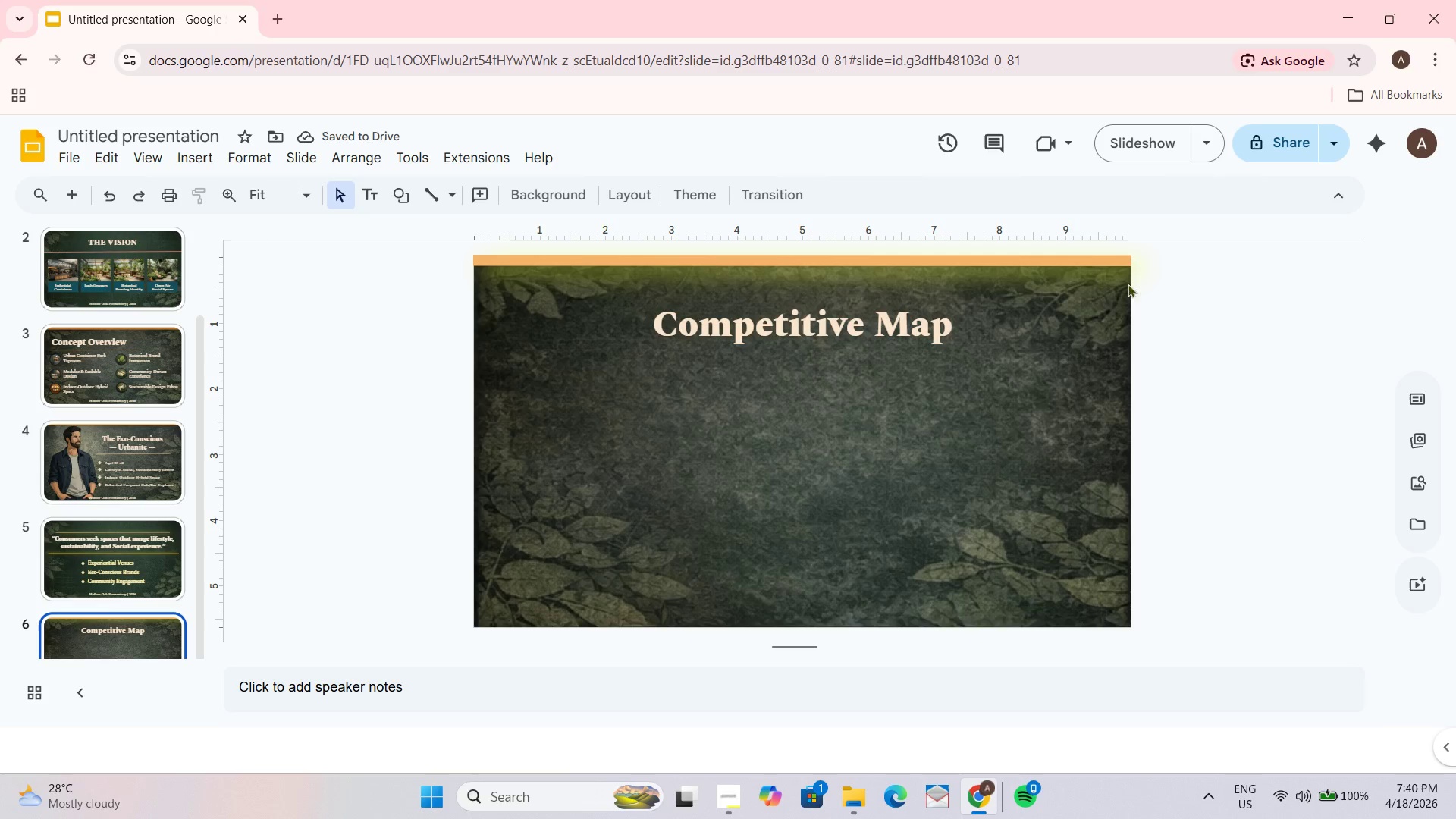 
wait(8.16)
 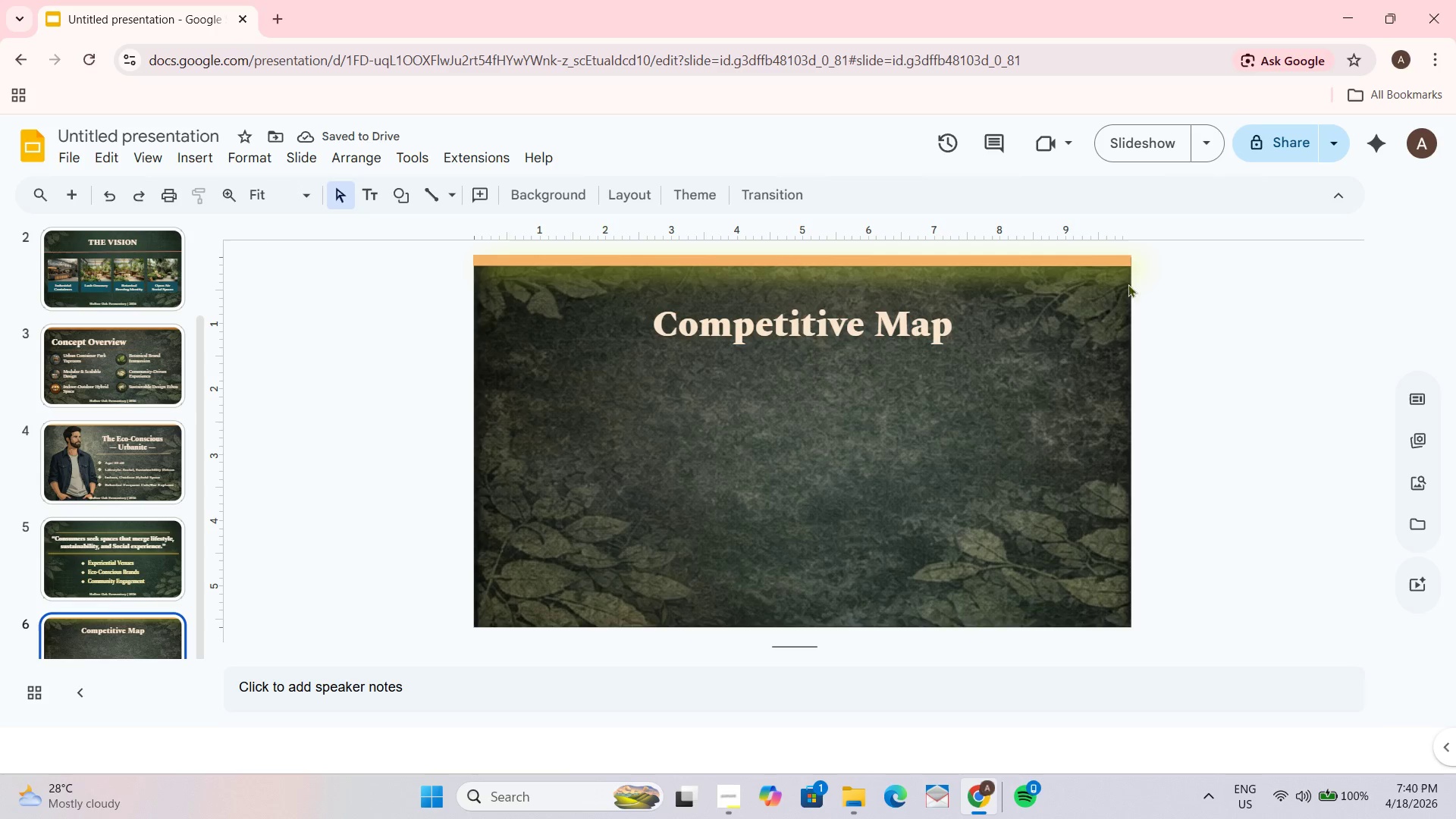 
left_click([895, 334])
 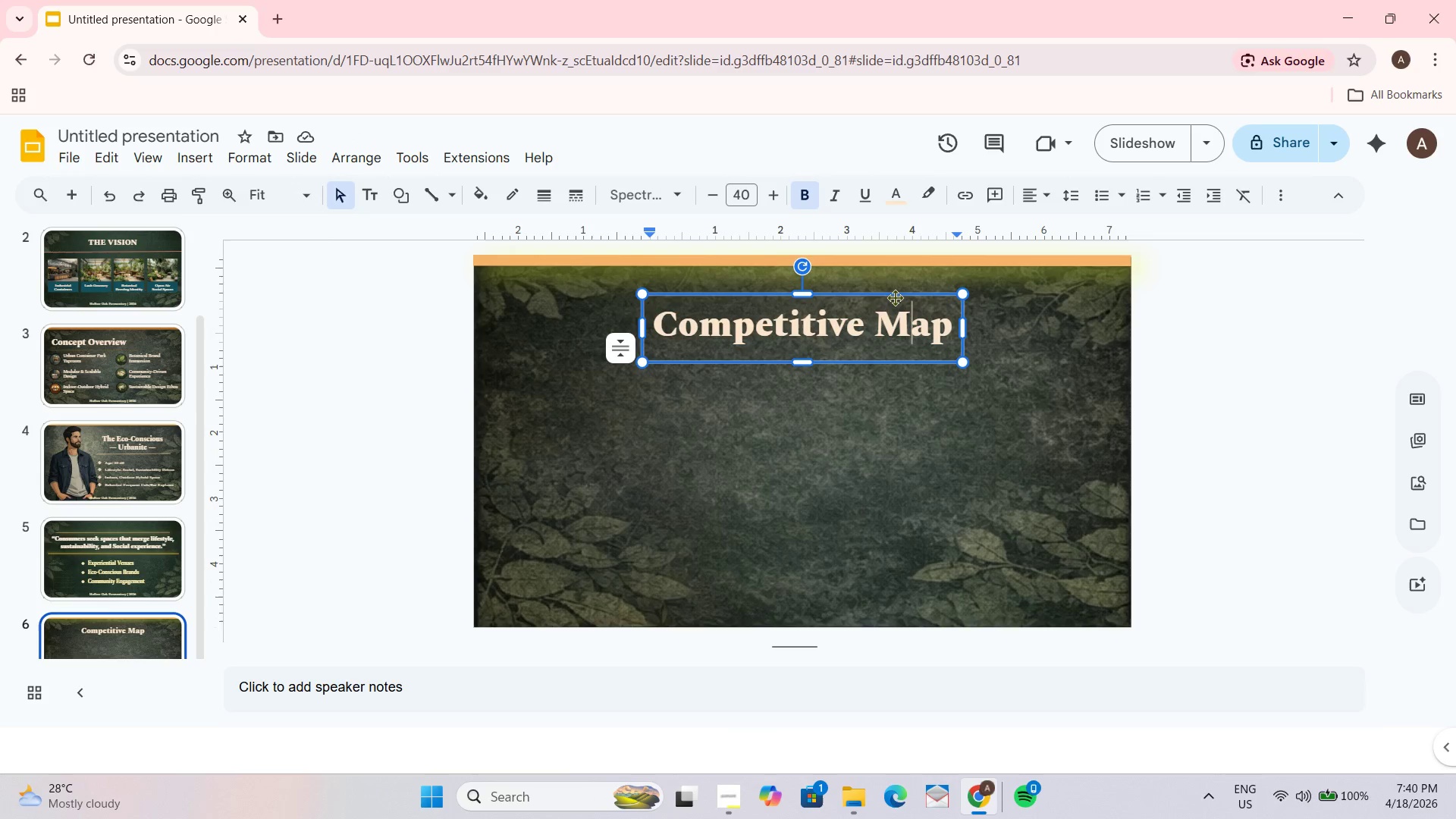 
left_click_drag(start_coordinate=[895, 296], to_coordinate=[895, 287])
 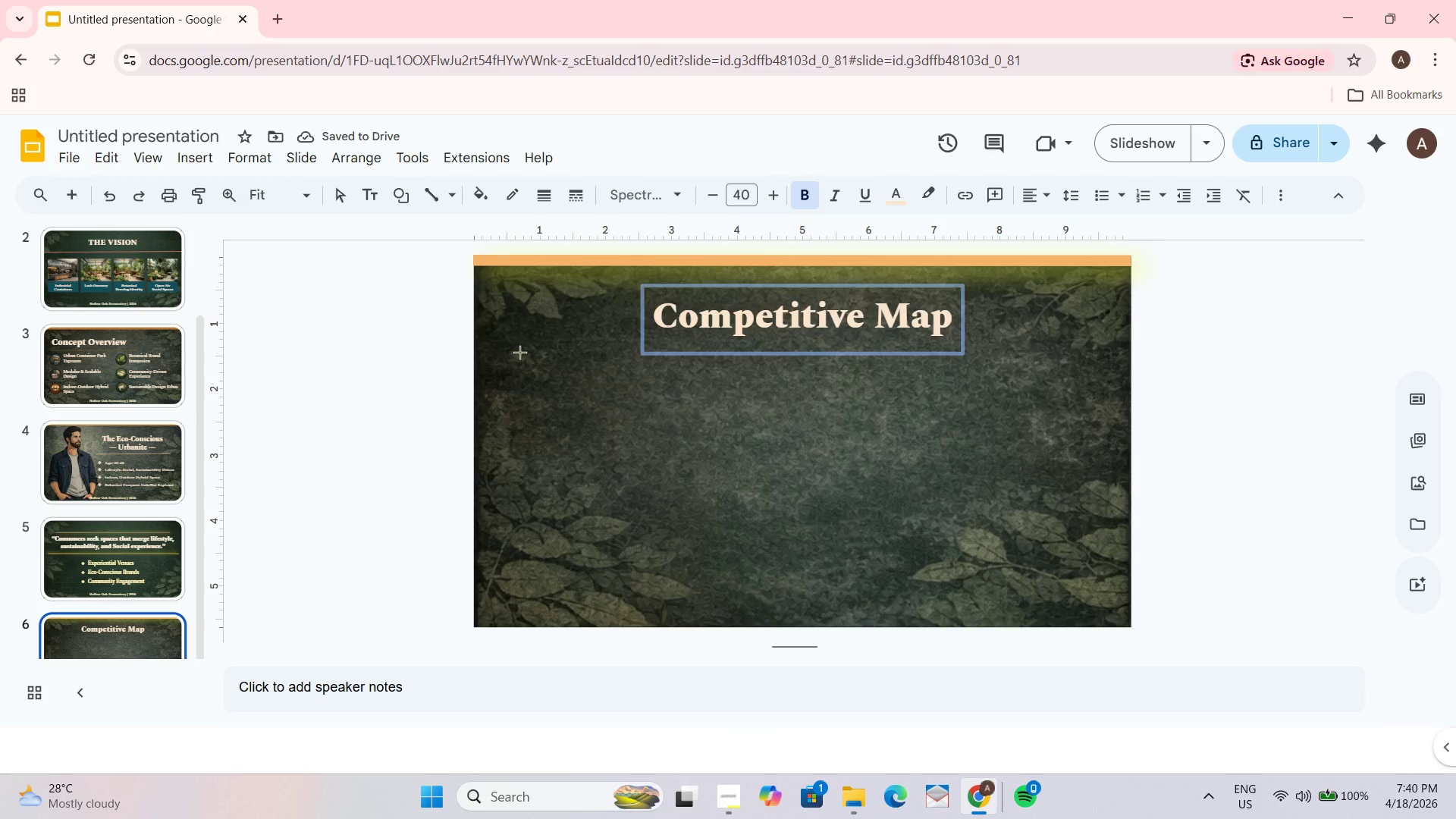 
left_click_drag(start_coordinate=[498, 346], to_coordinate=[1112, 342])
 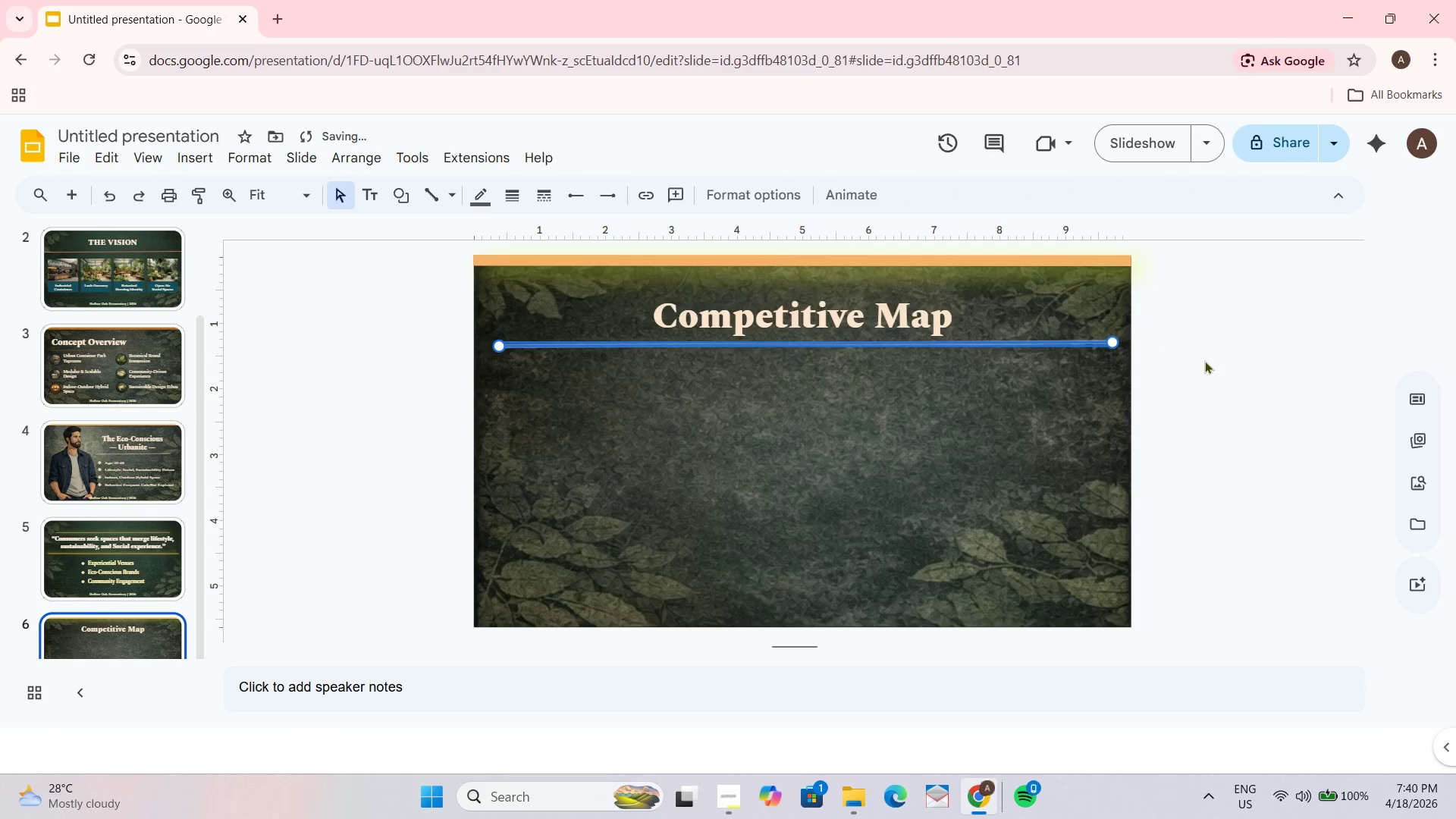 
left_click([1204, 360])
 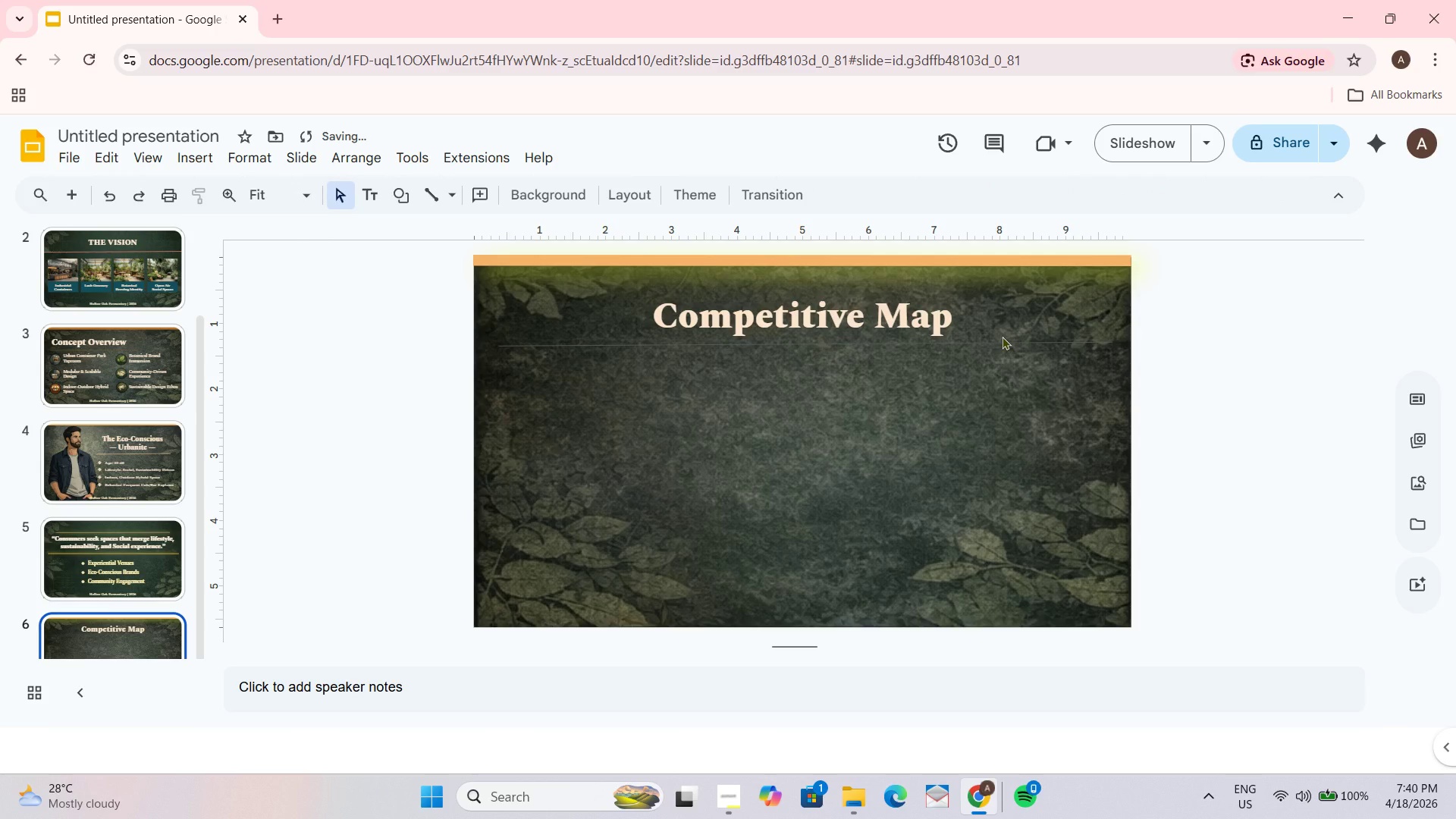 
double_click([1003, 343])
 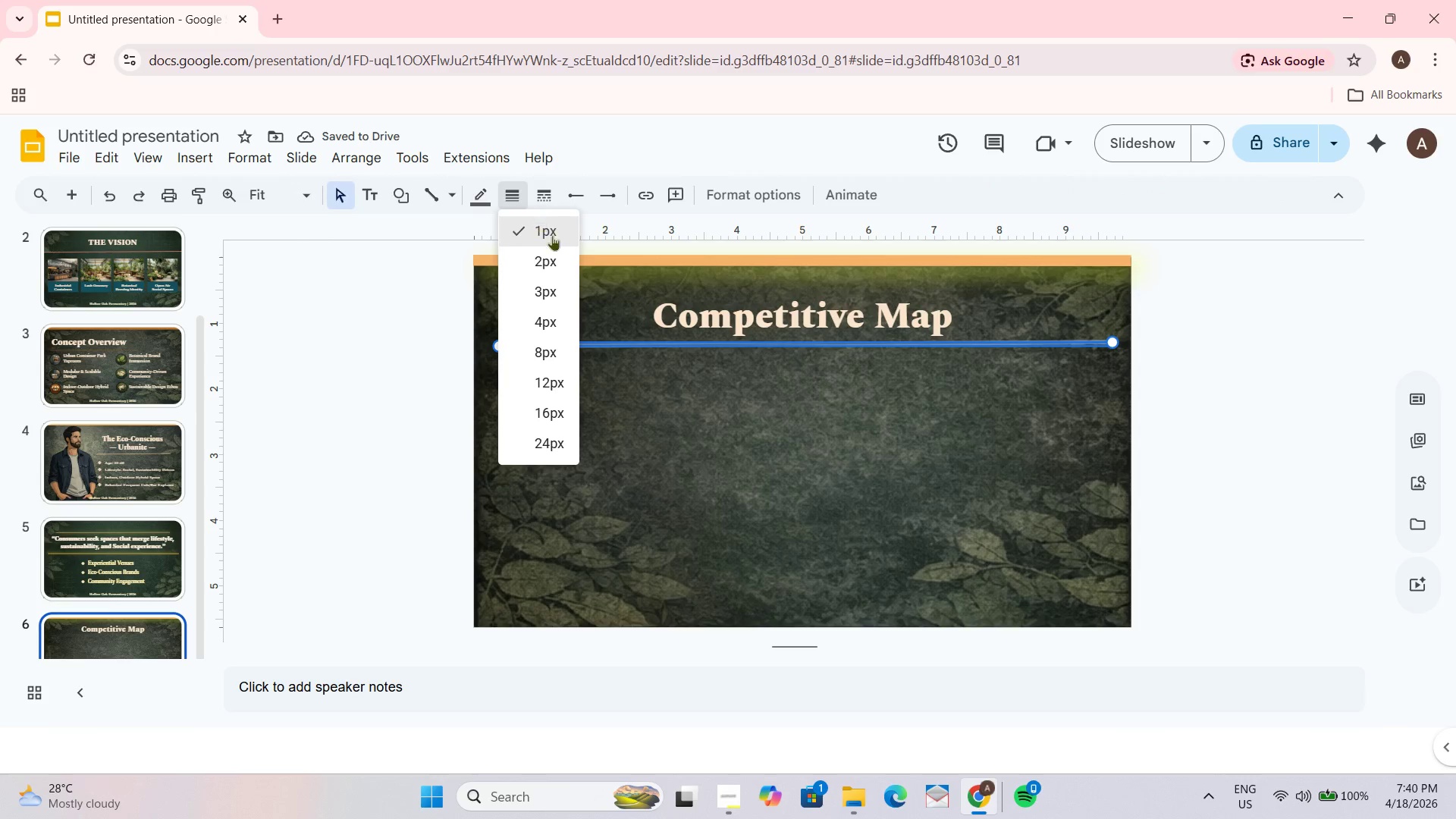 
left_click([546, 295])
 